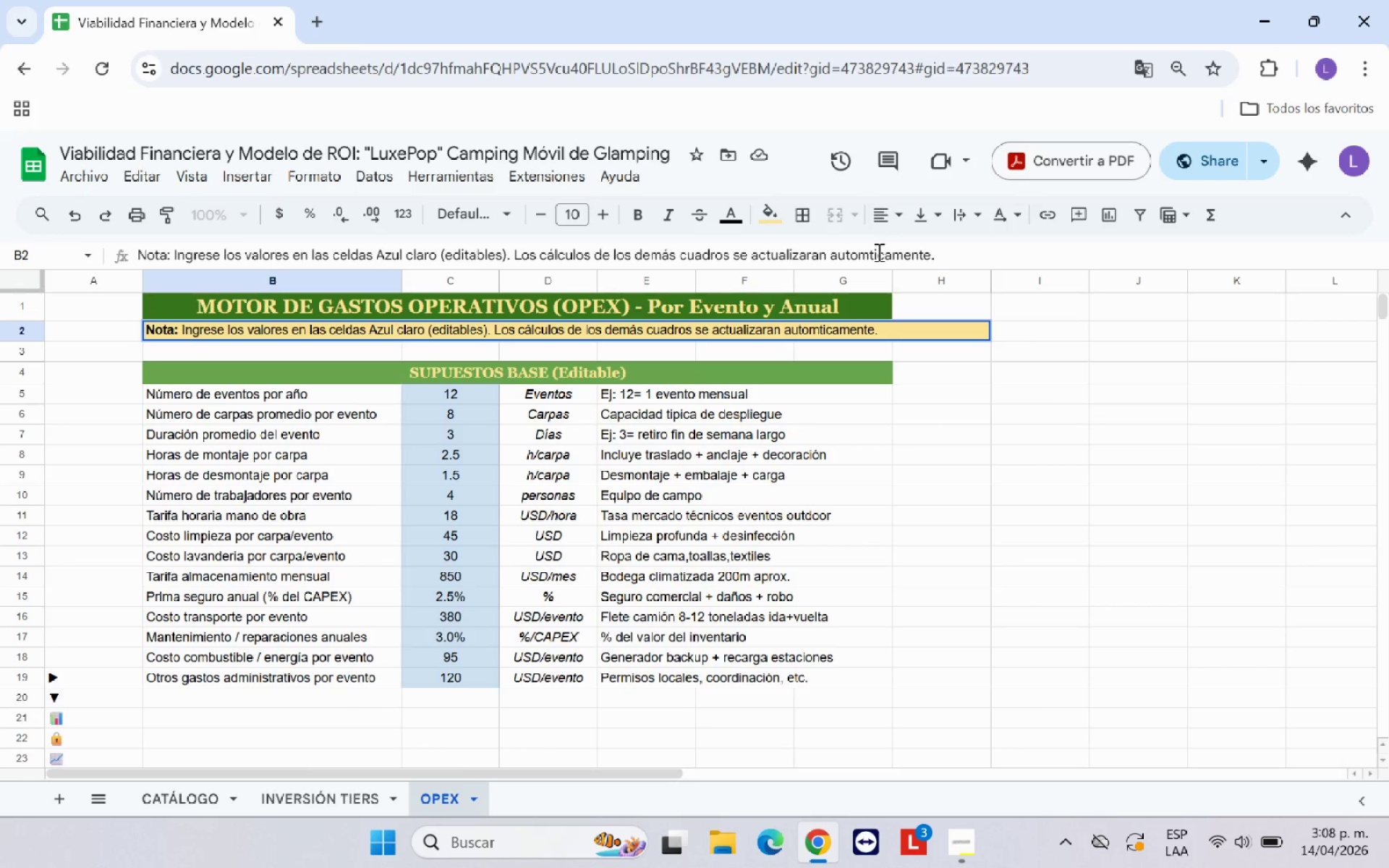 
key(Semicolon)
 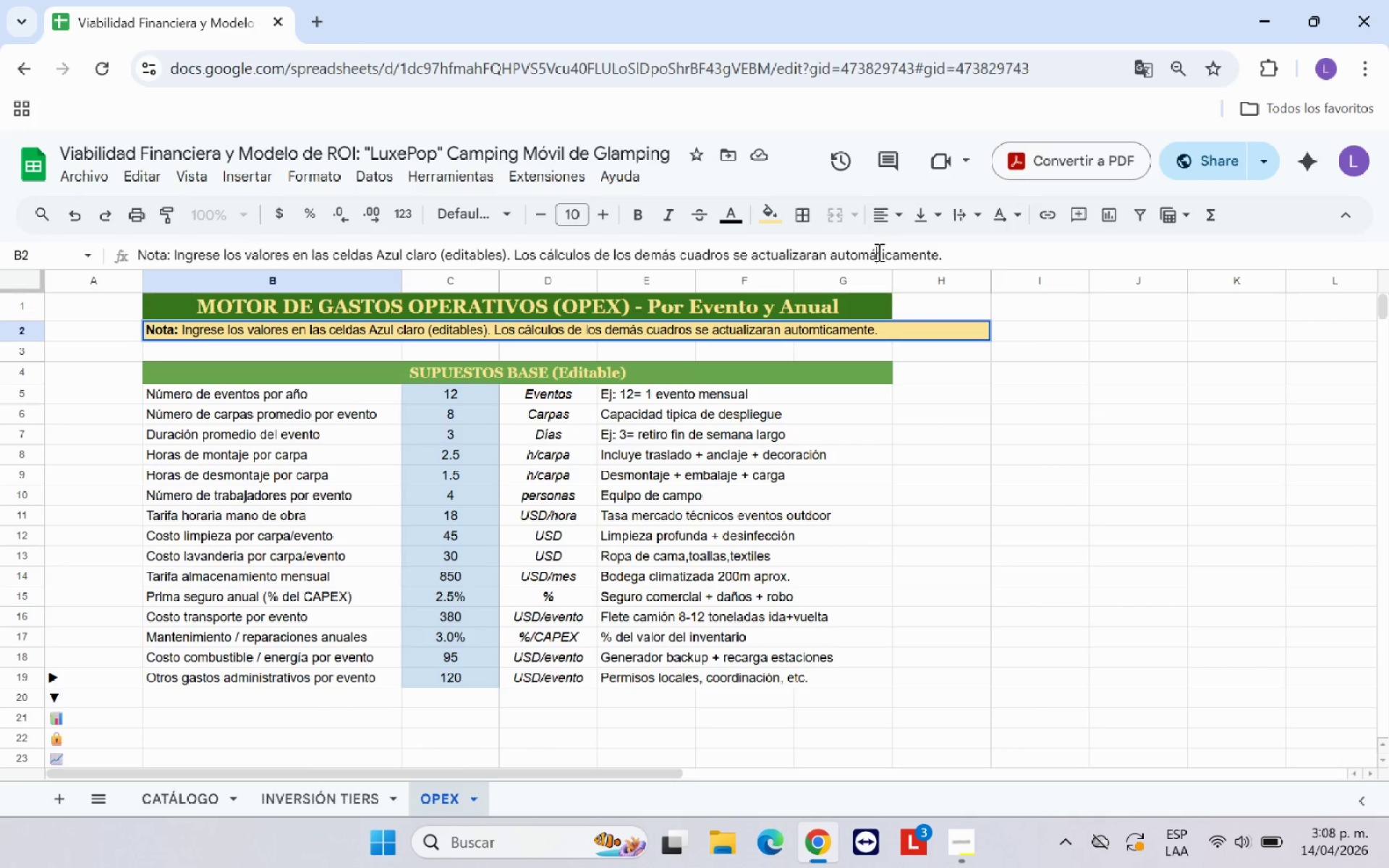 
hold_key(key=A, duration=0.31)
 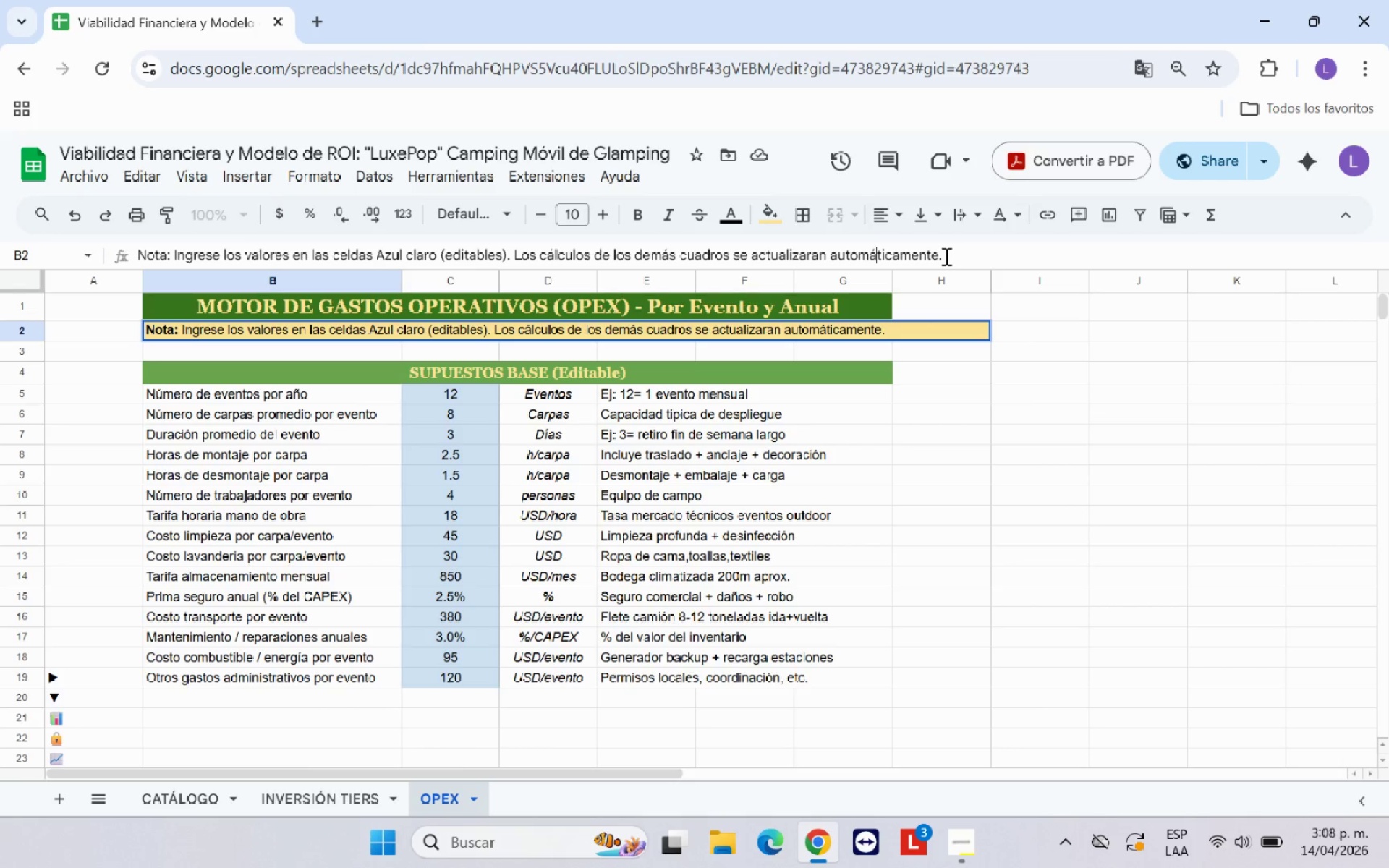 
left_click([940, 256])
 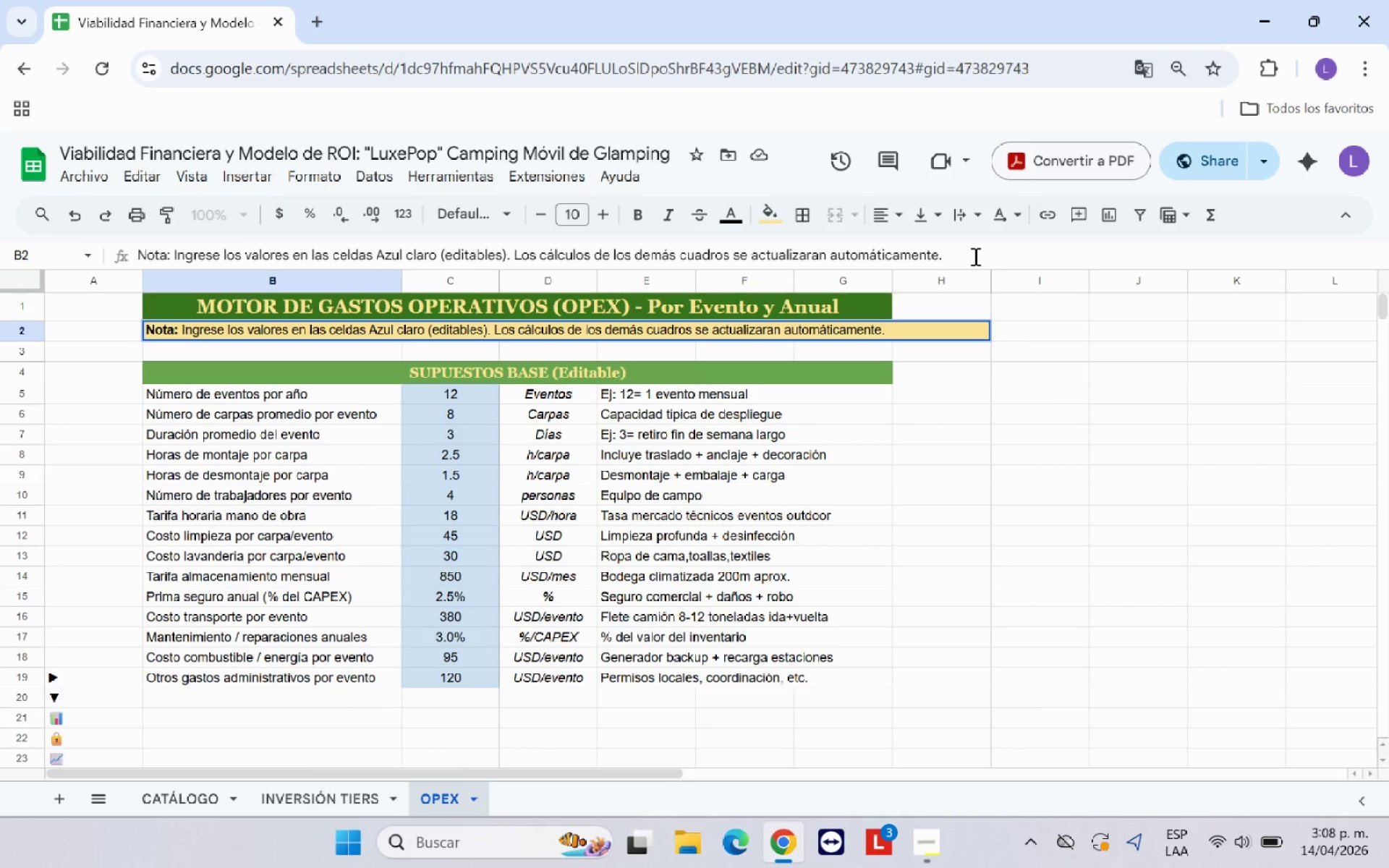 
key(Backspace)
type( *no editar(.)
 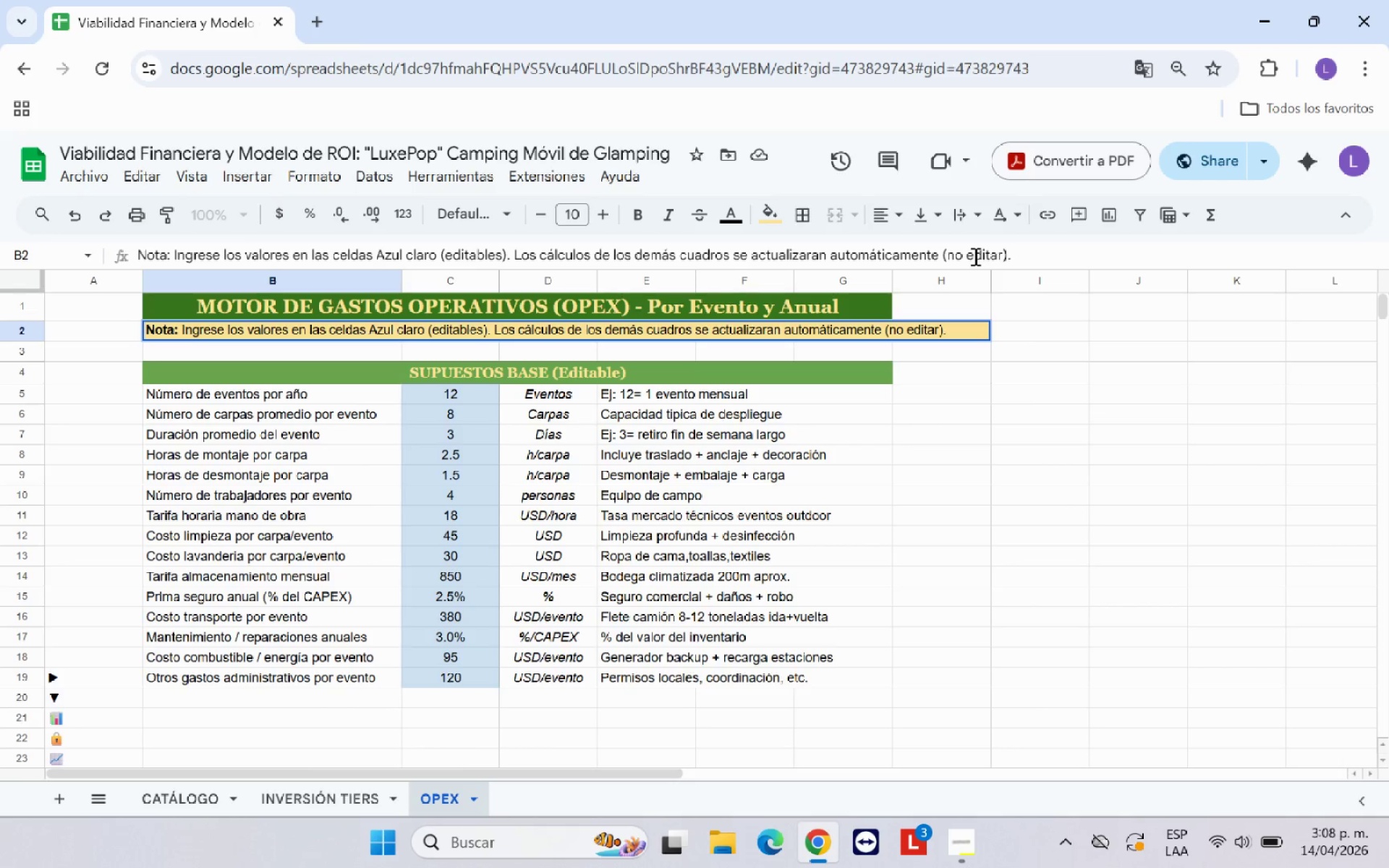 
key(Enter)
 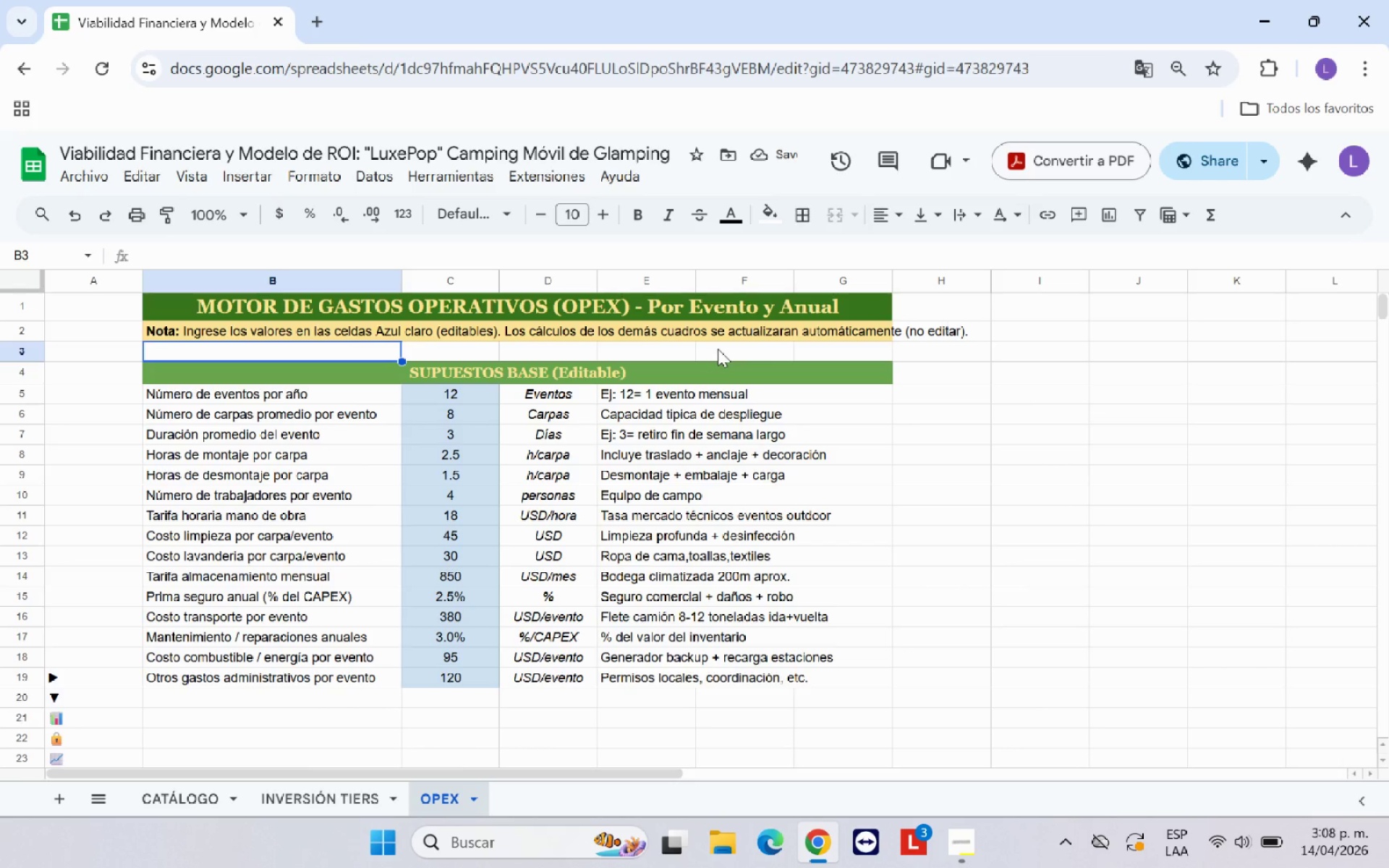 
wait(5.16)
 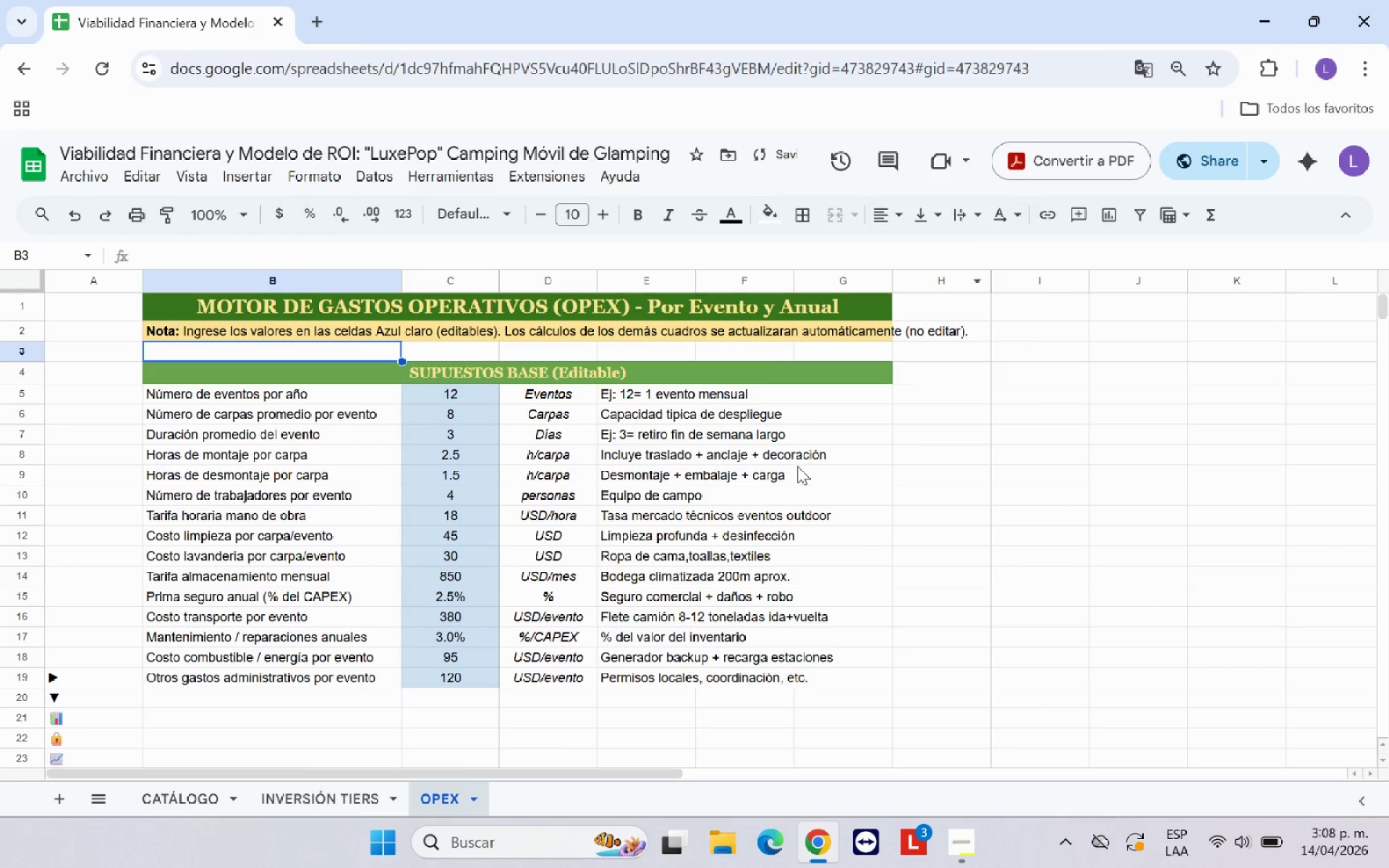 
left_click([362, 334])
 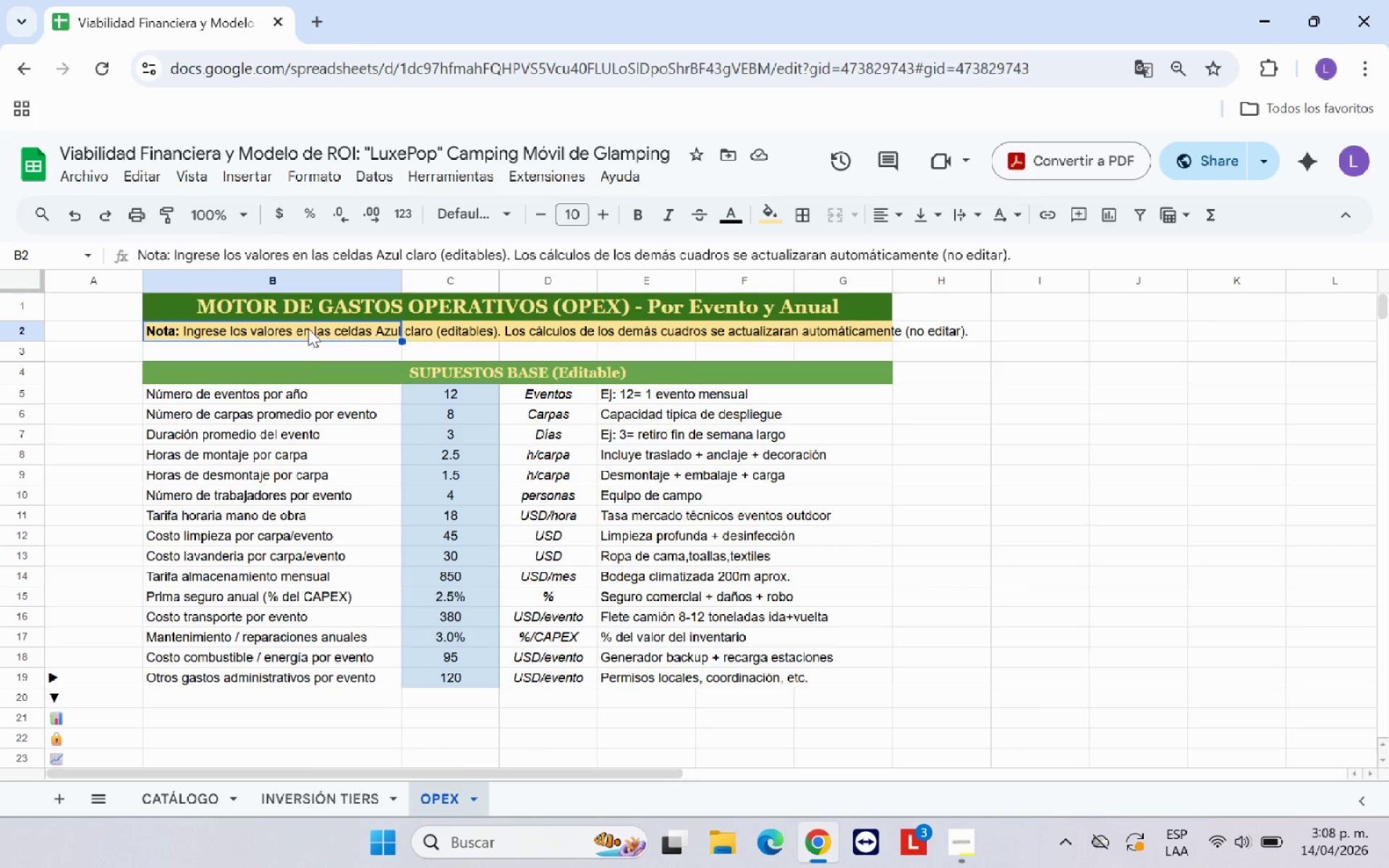 
left_click_drag(start_coordinate=[321, 326], to_coordinate=[846, 333])
 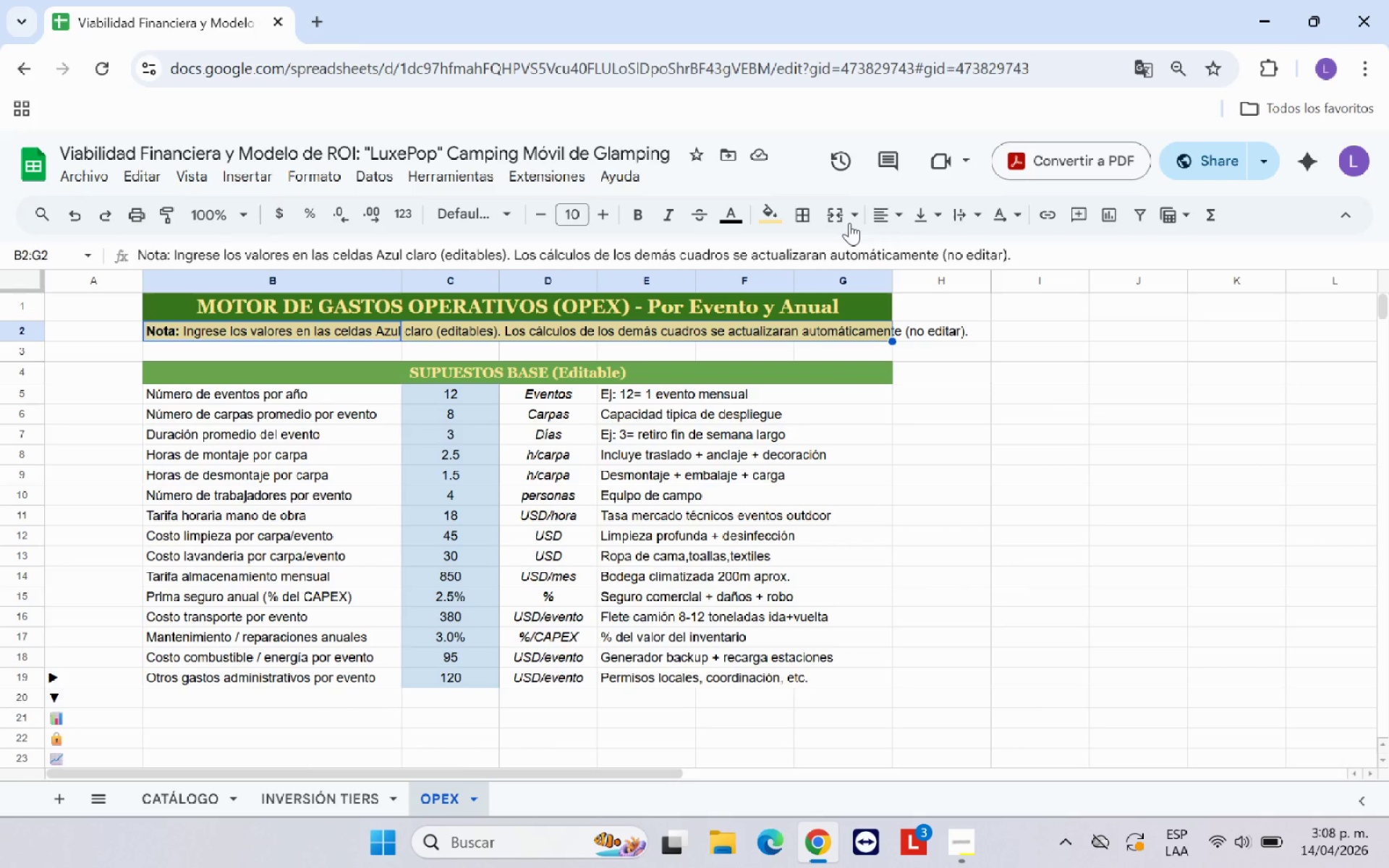 
left_click([836, 221])
 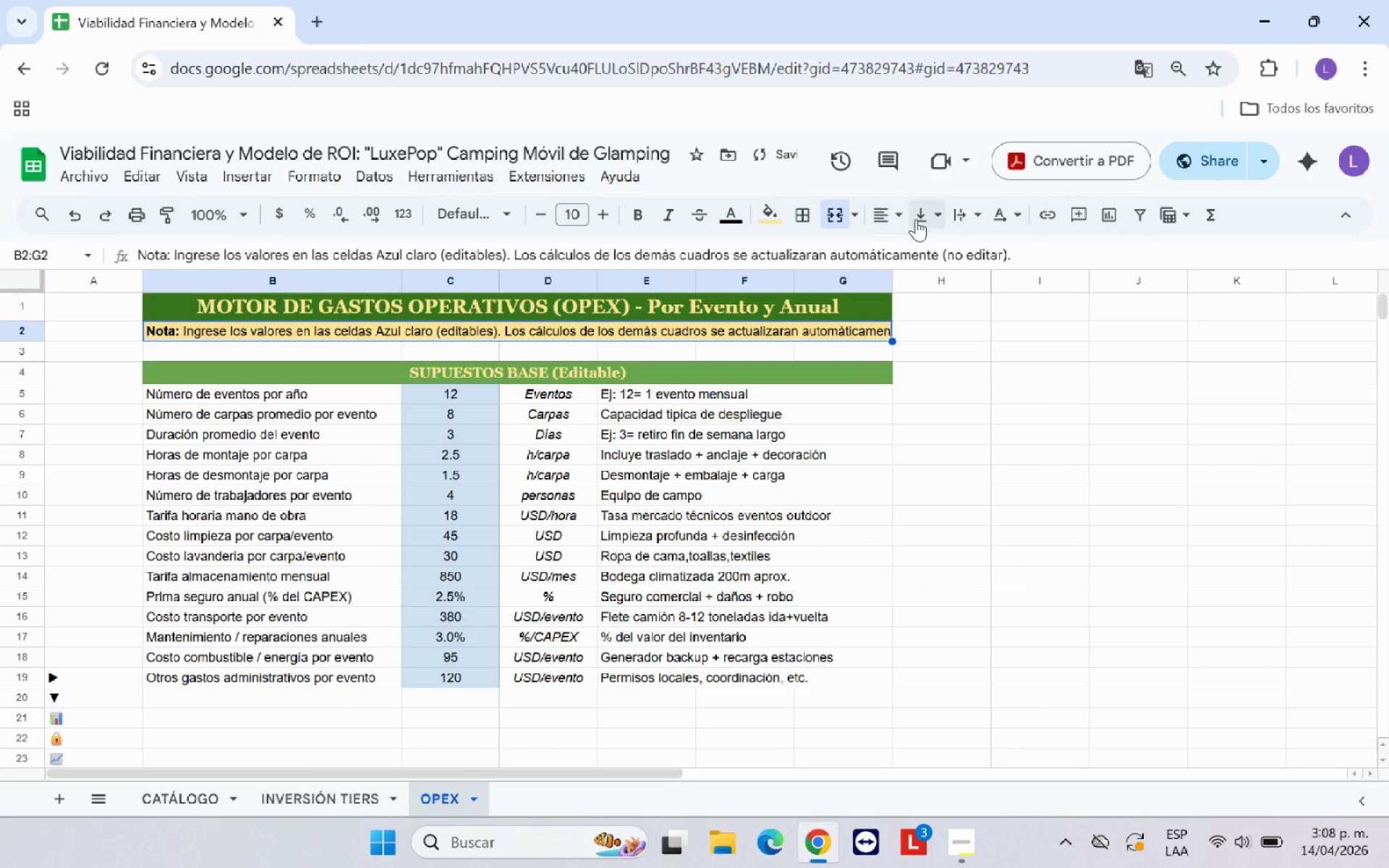 
left_click([917, 218])
 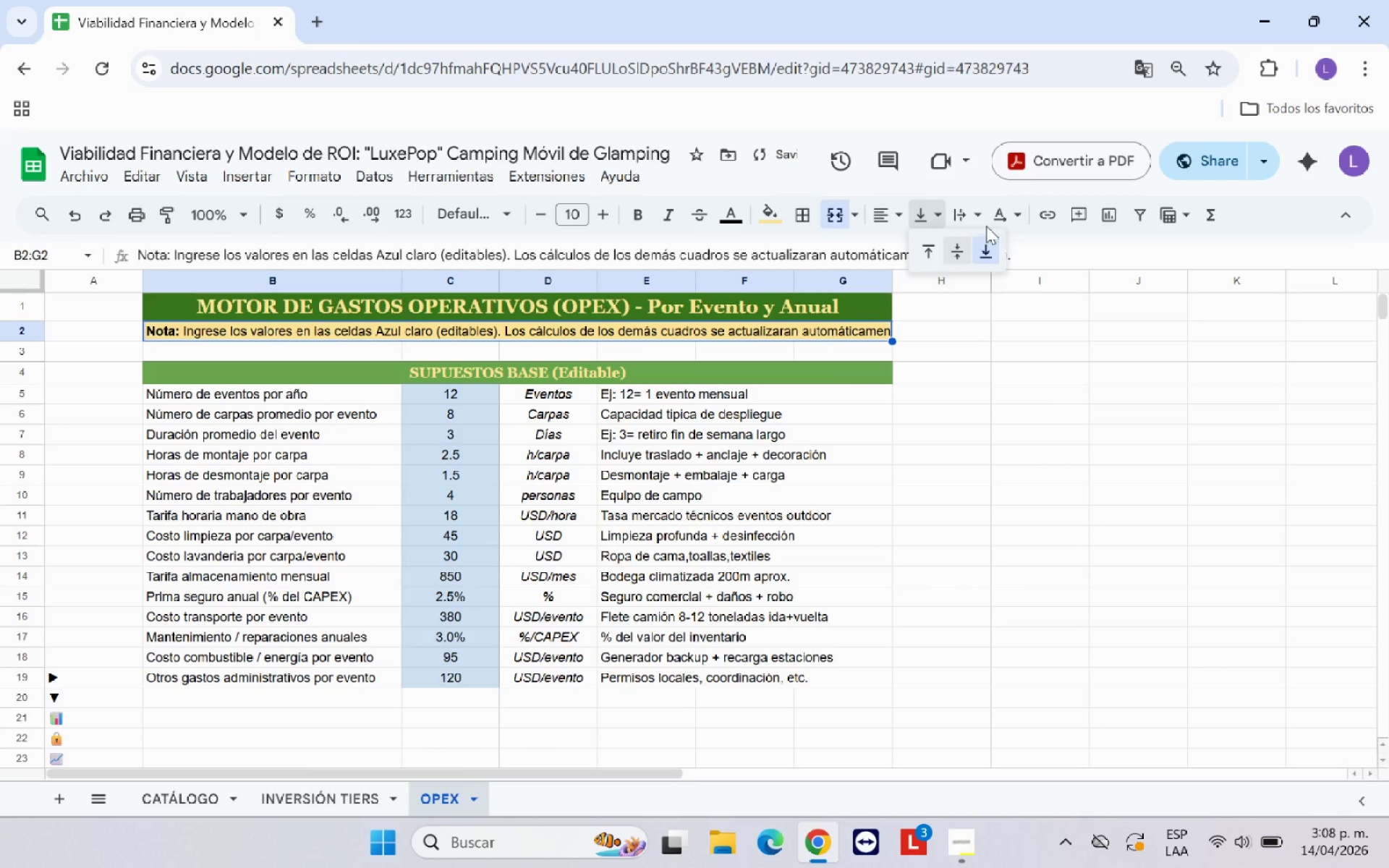 
left_click([969, 221])
 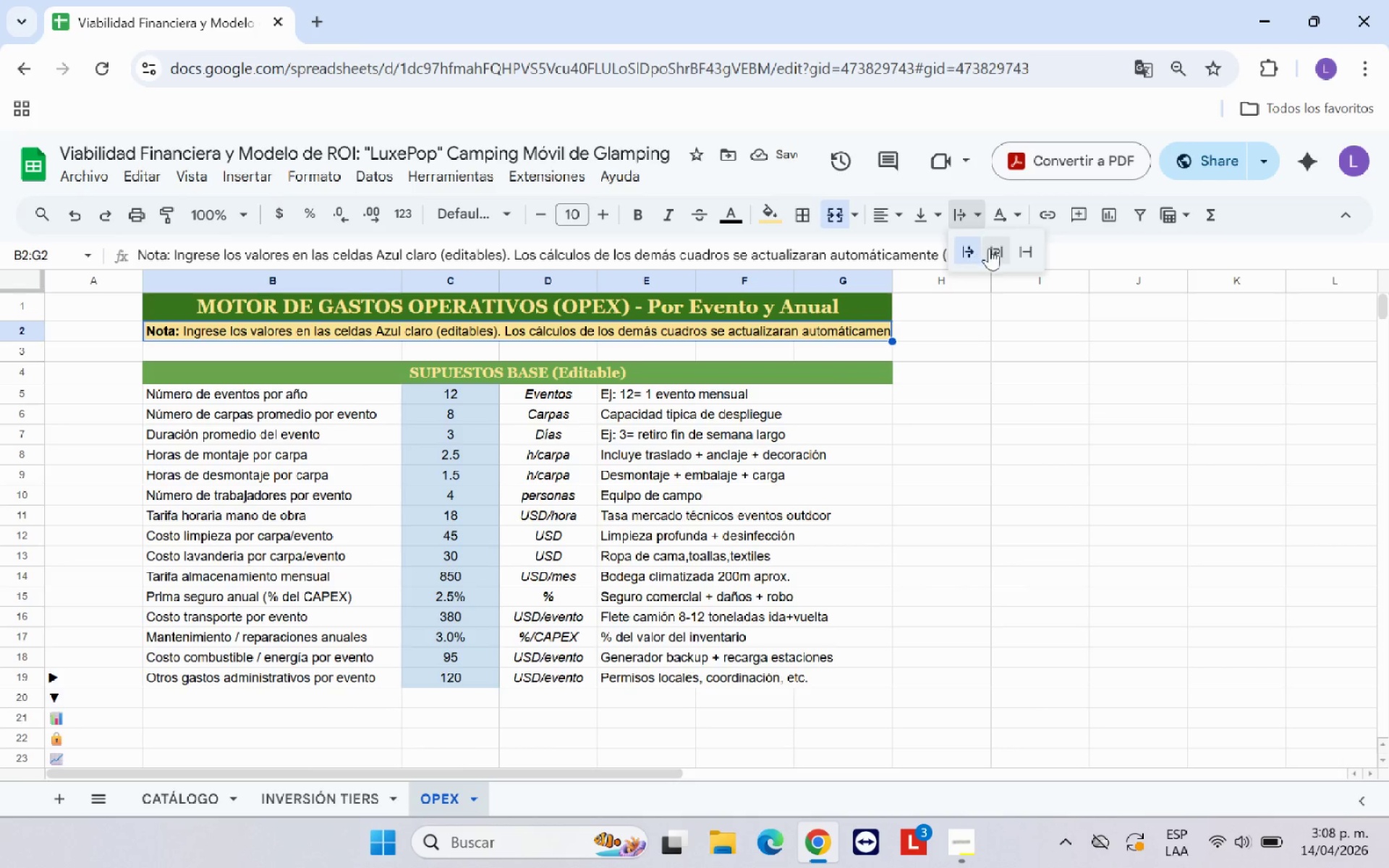 
left_click([993, 250])
 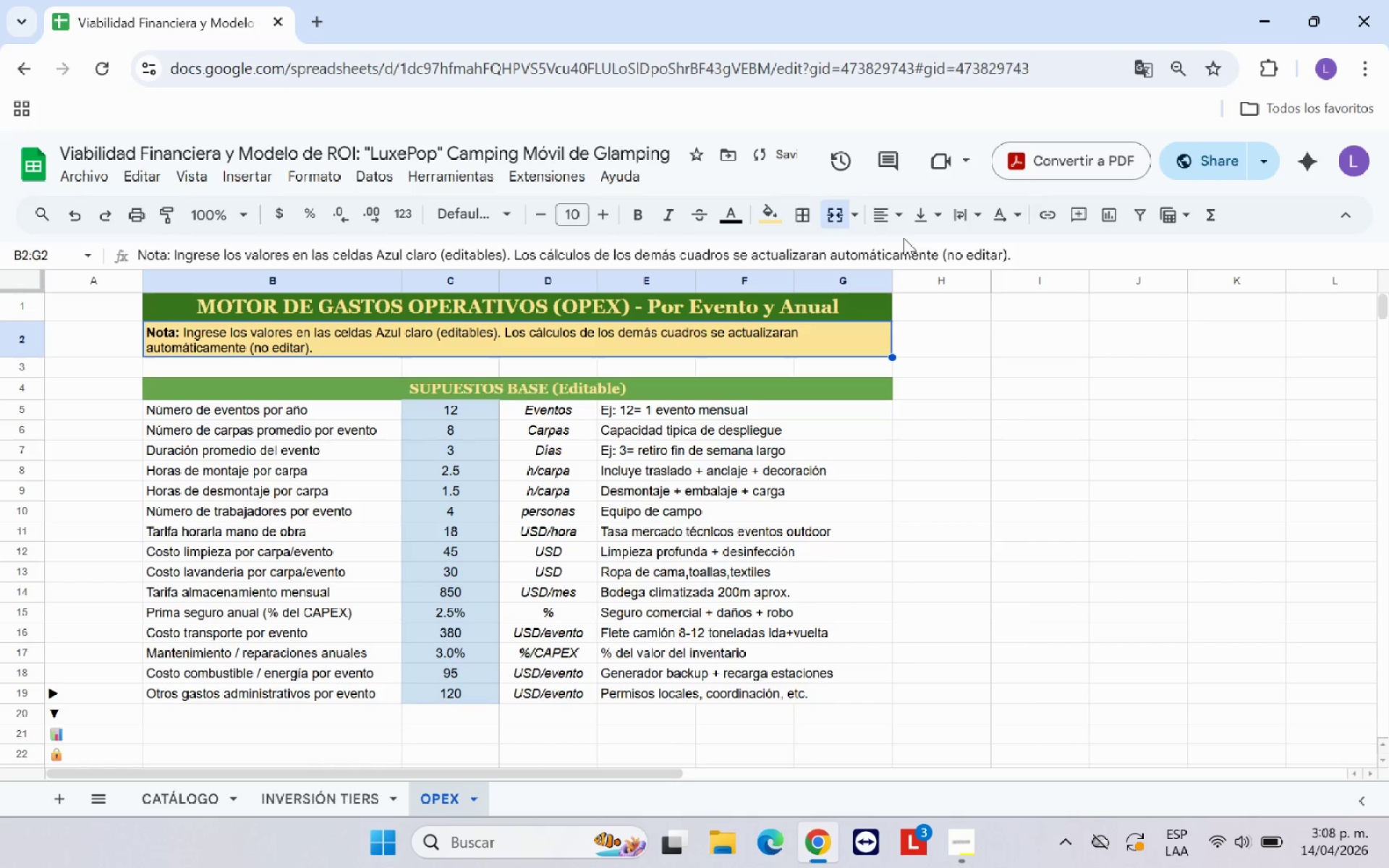 
left_click([897, 226])
 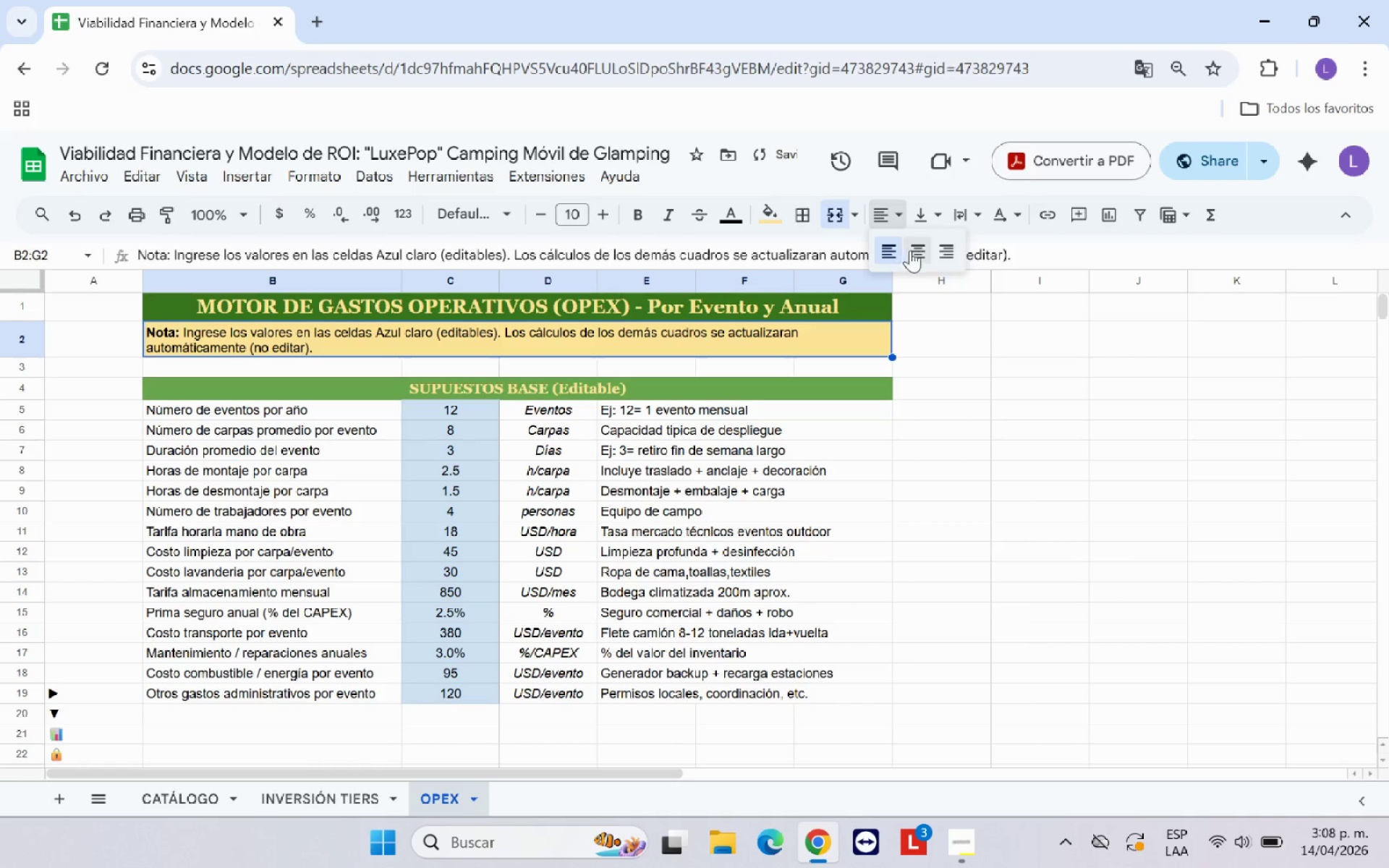 
left_click([915, 251])
 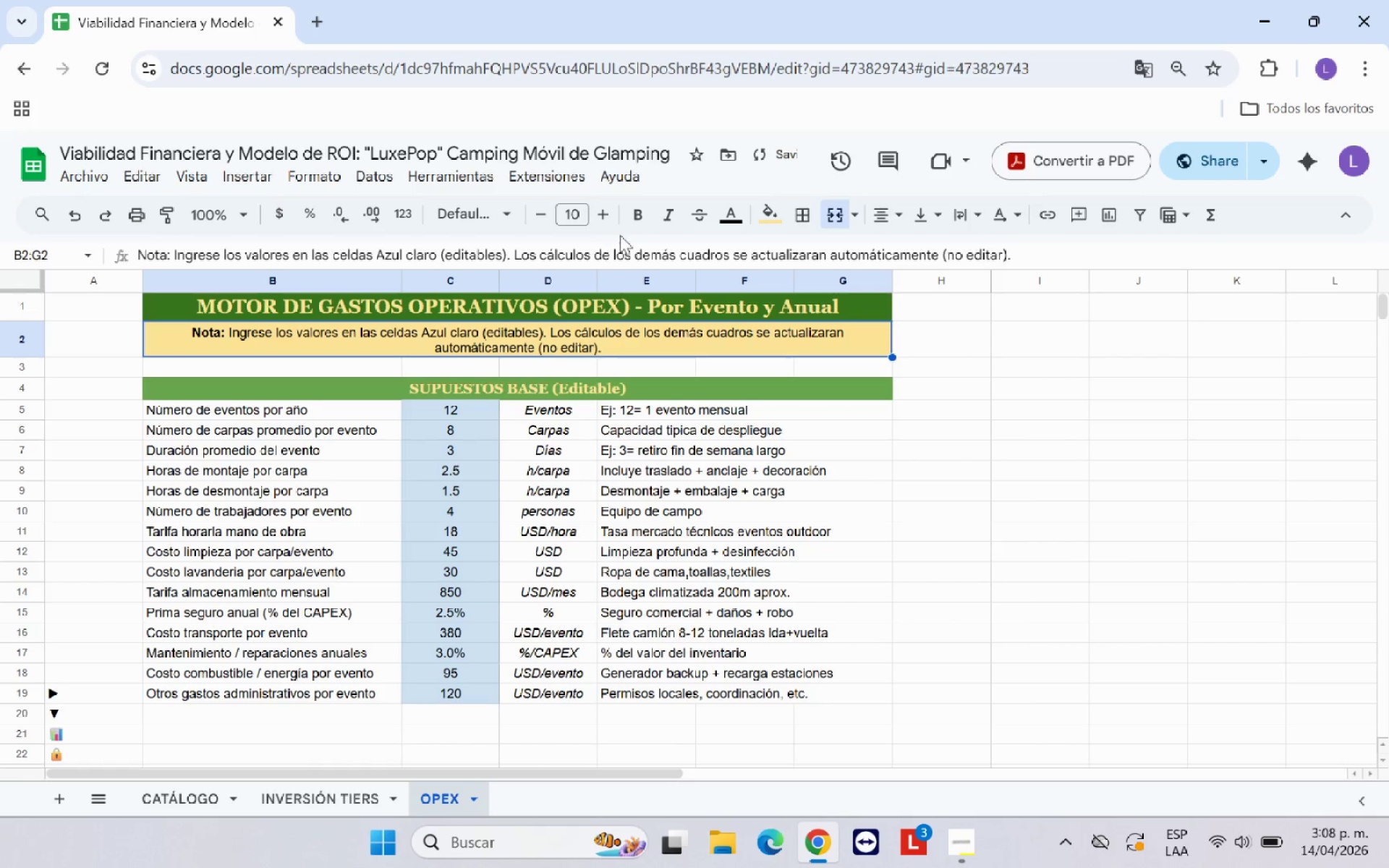 
left_click([671, 219])
 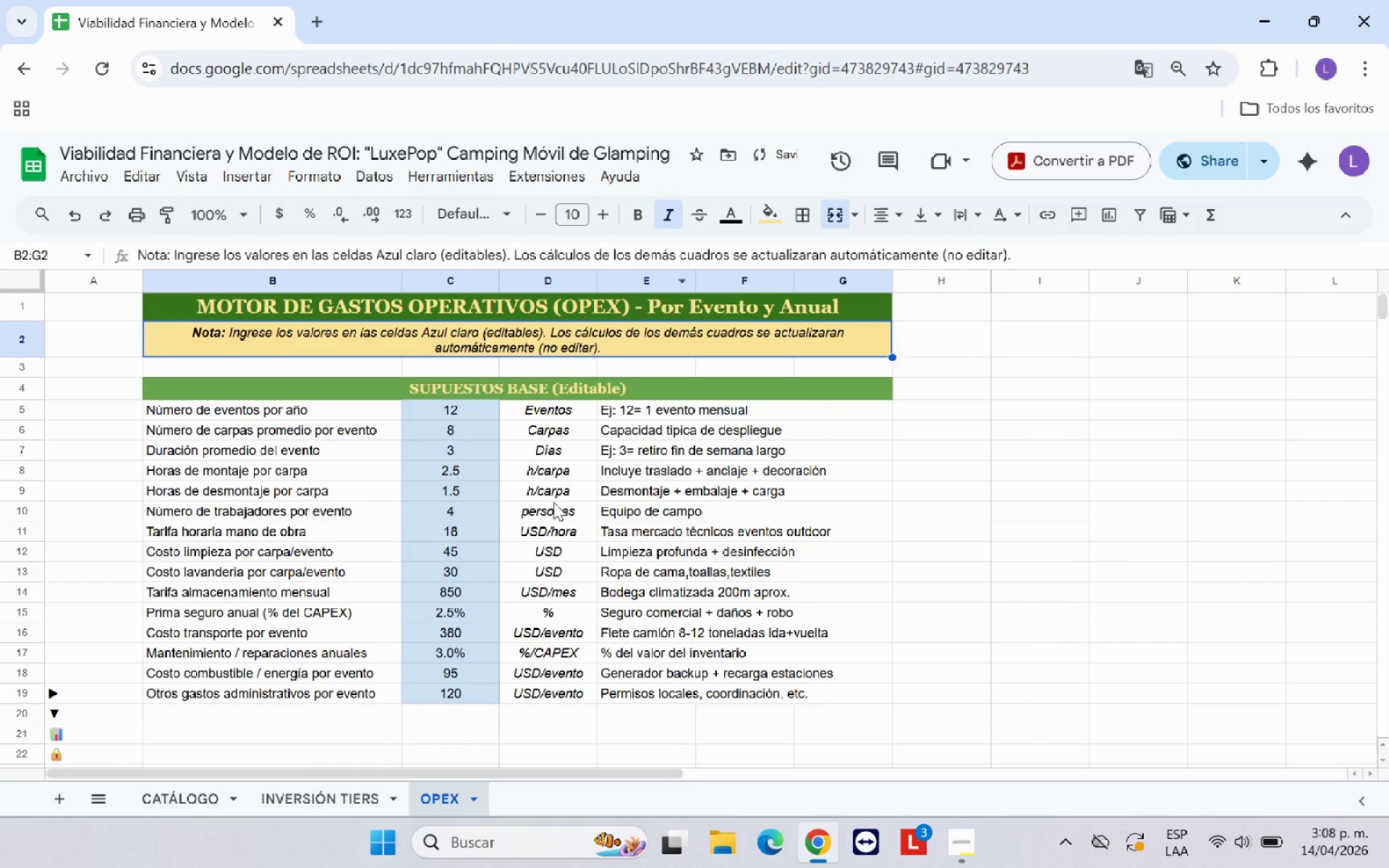 
left_click([336, 789])
 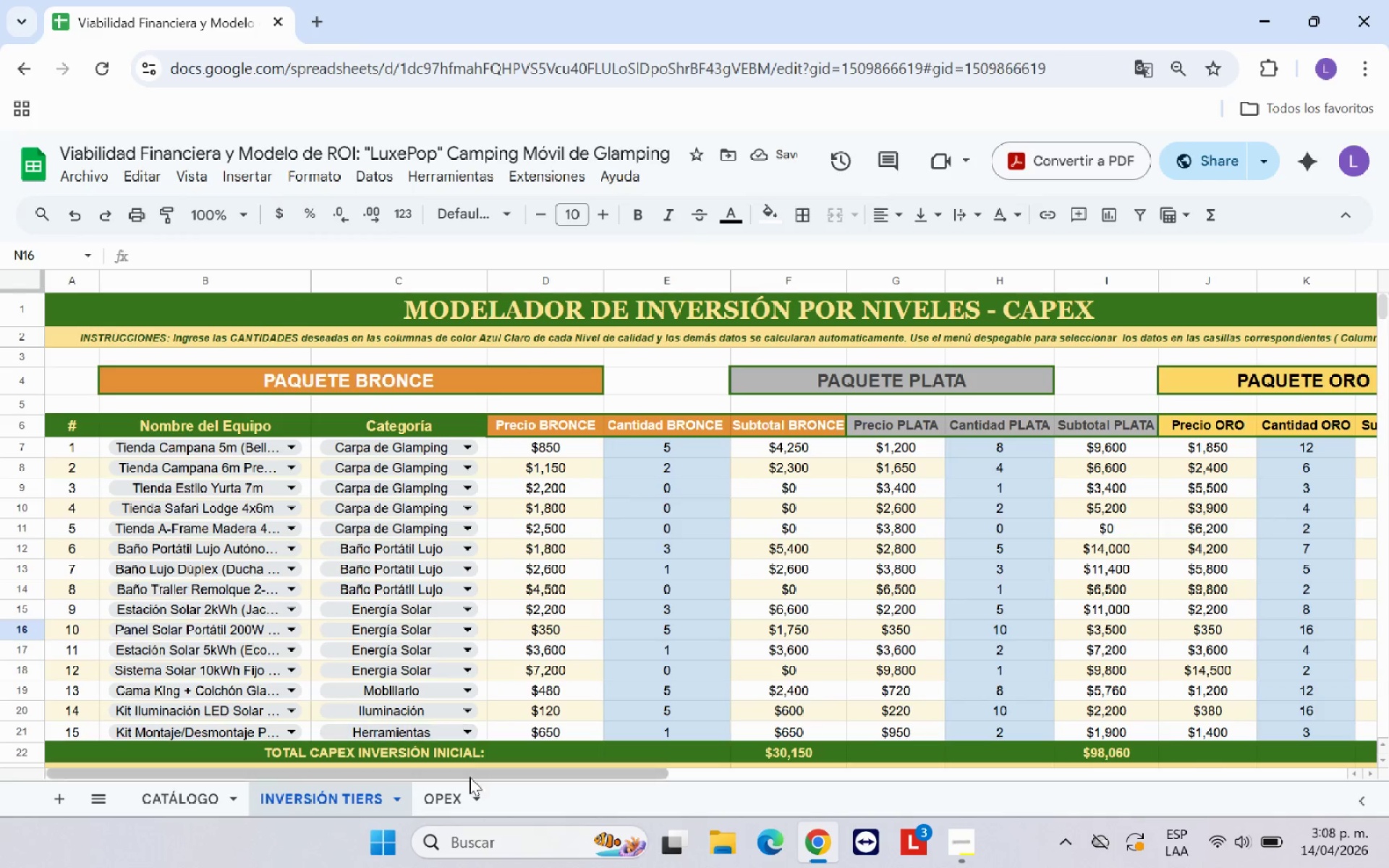 
left_click([464, 798])
 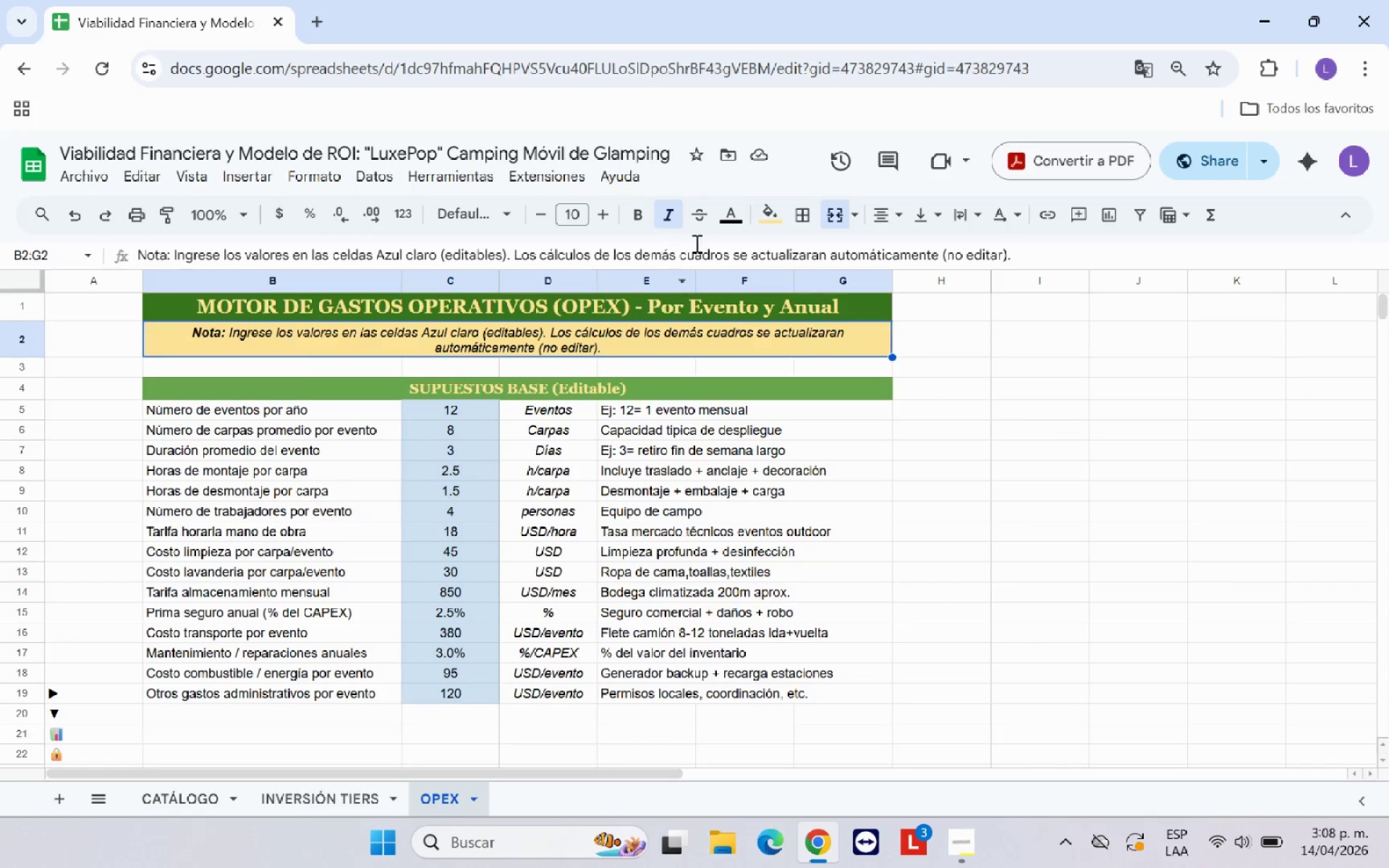 
left_click([727, 223])
 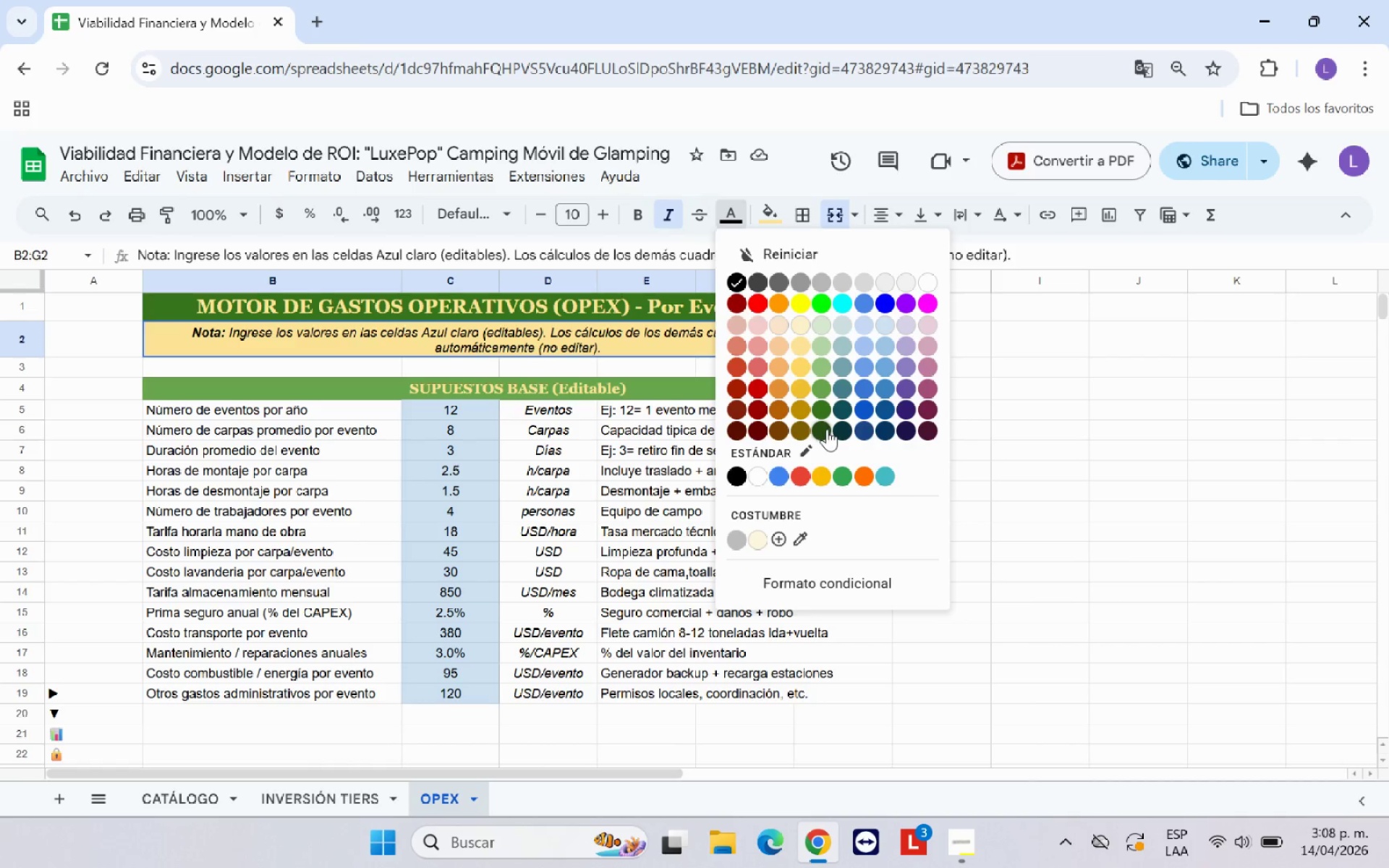 
left_click([826, 412])
 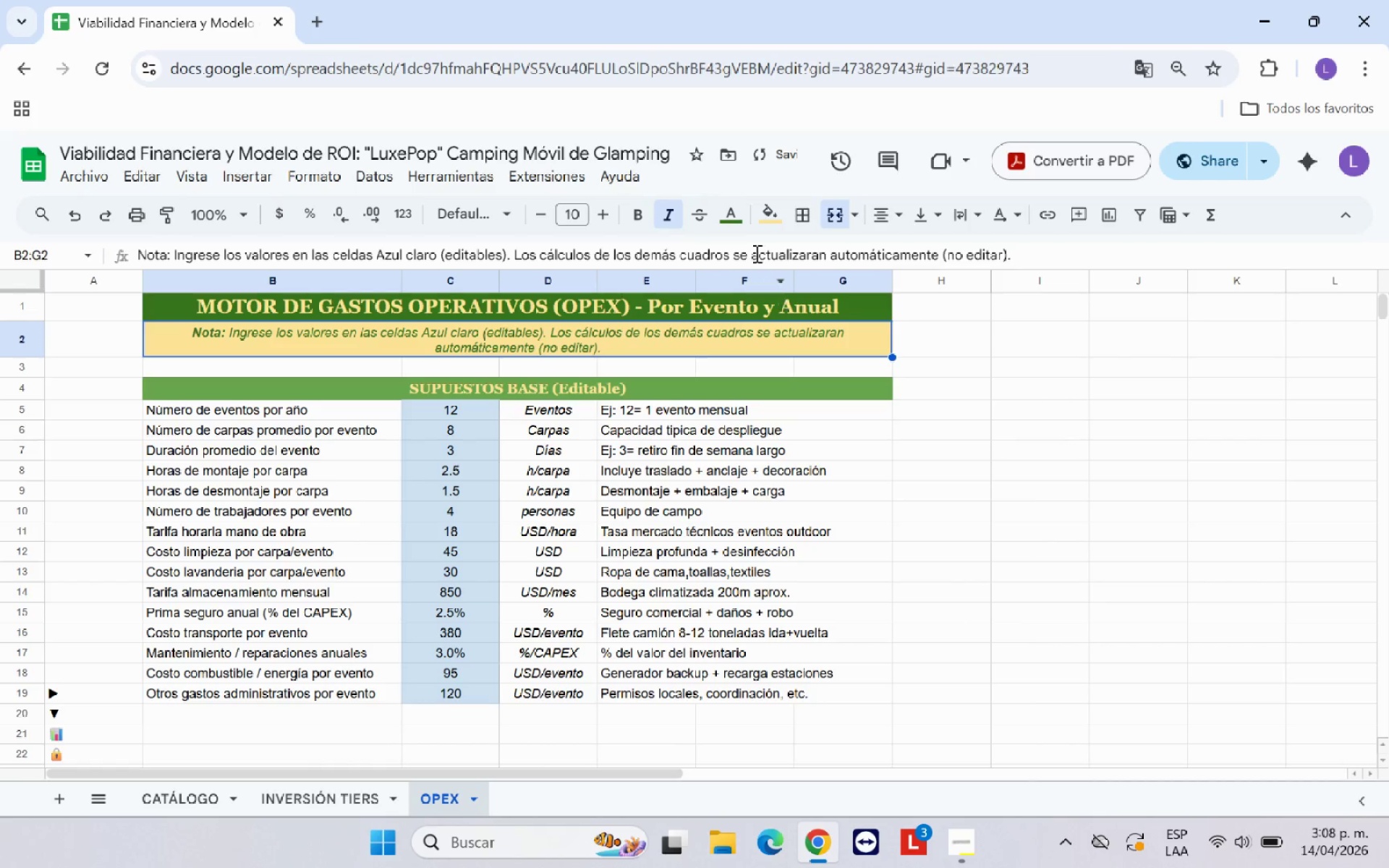 
left_click([734, 219])
 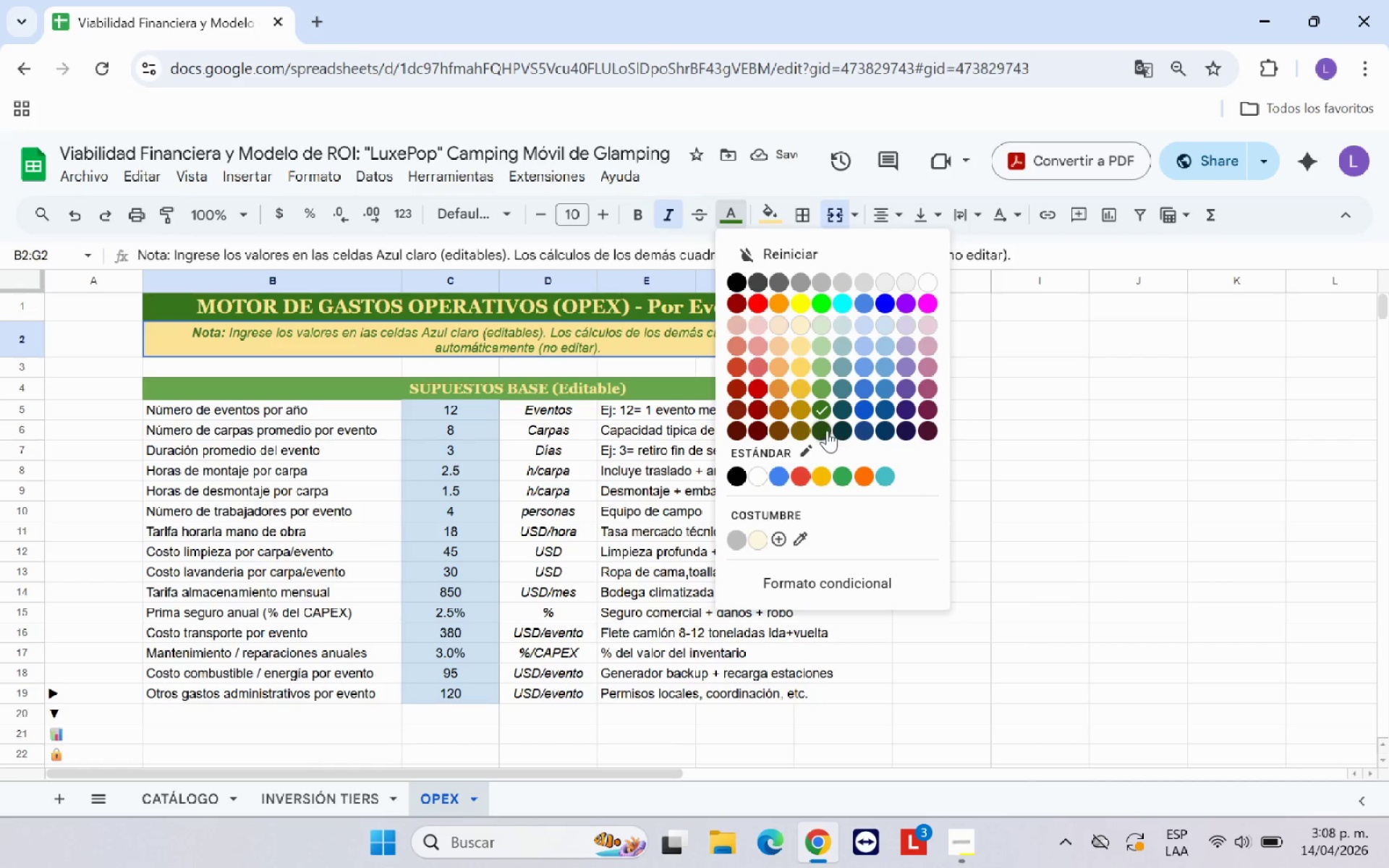 
left_click([826, 430])
 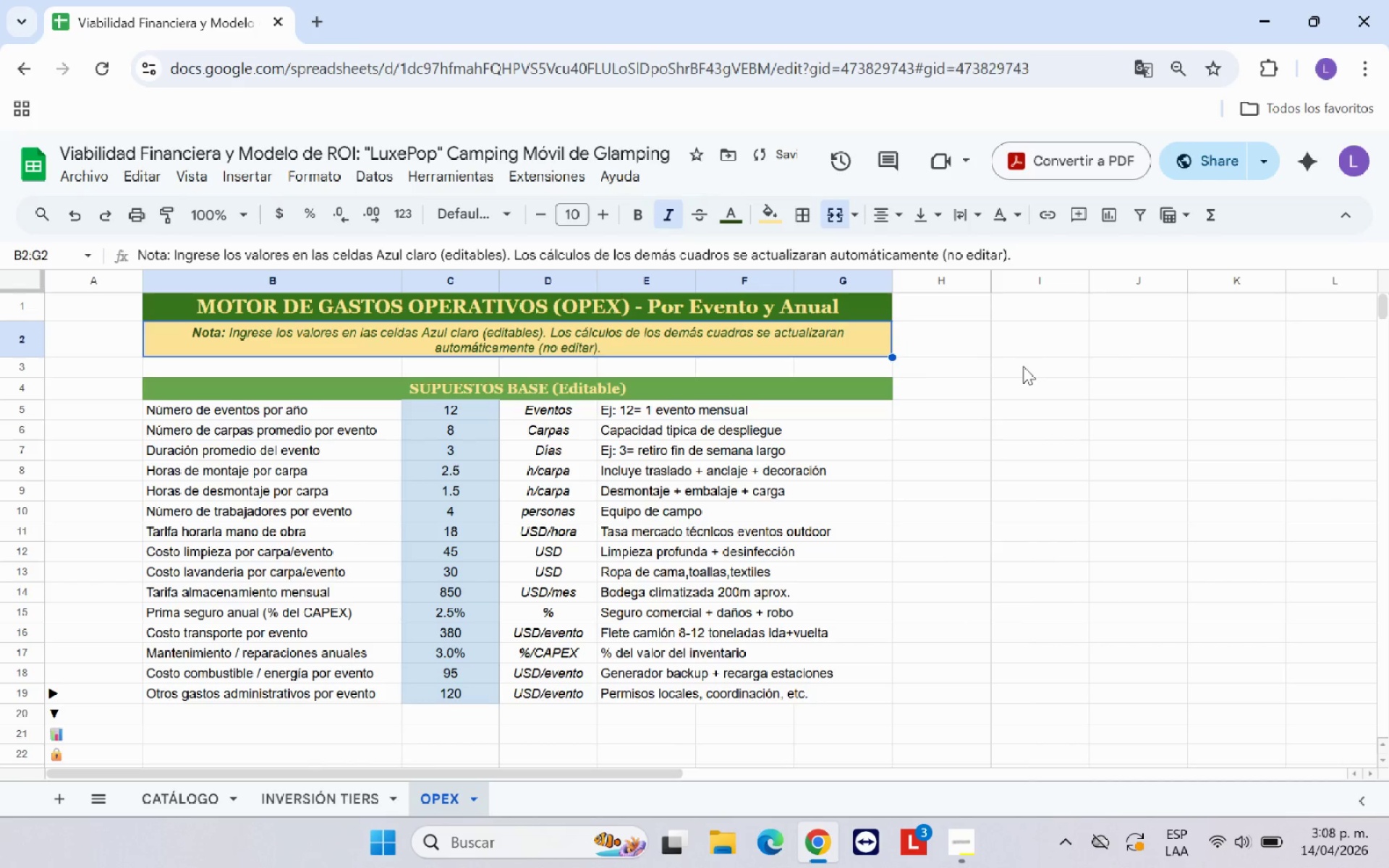 
left_click([1077, 368])
 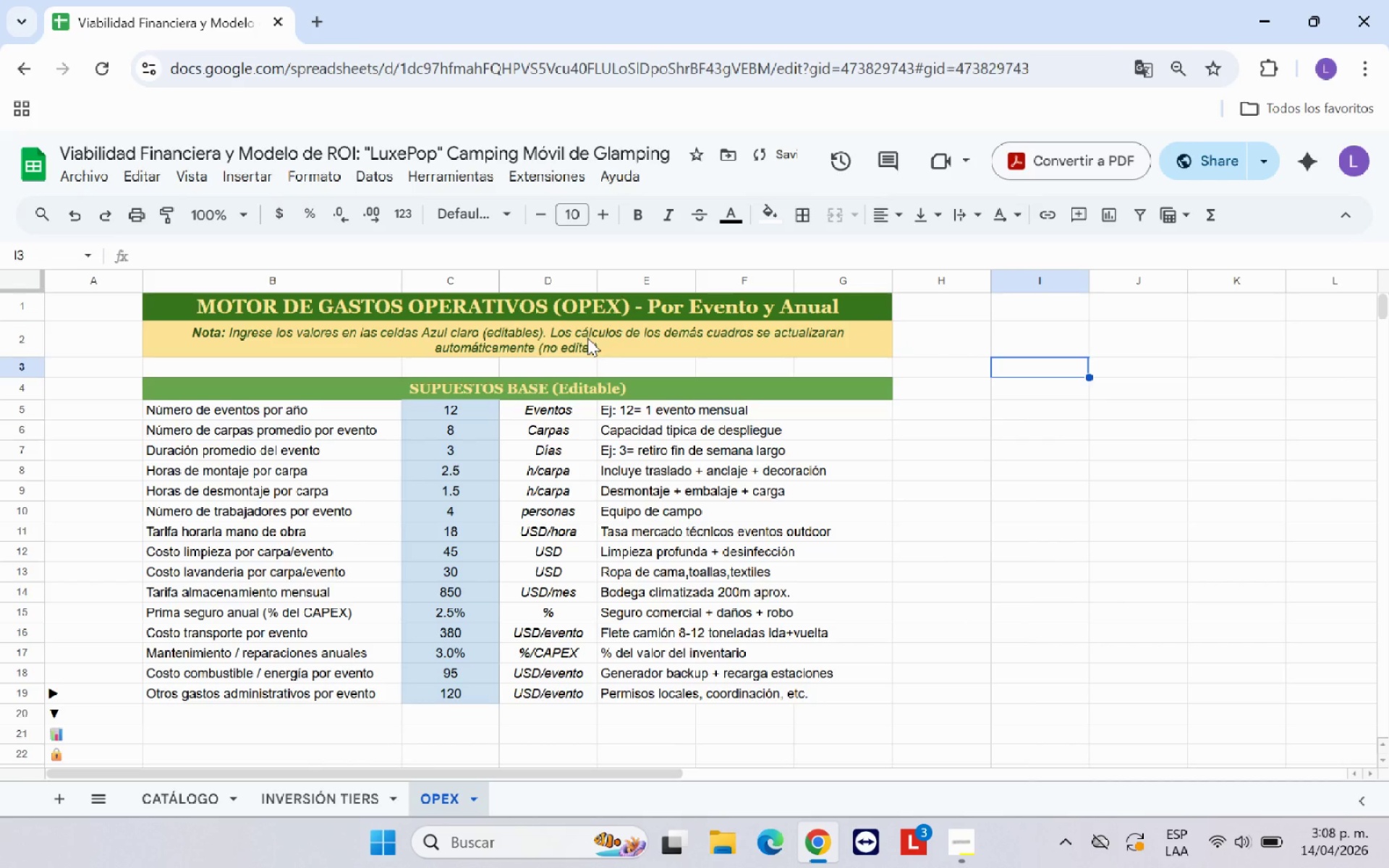 
left_click([587, 338])
 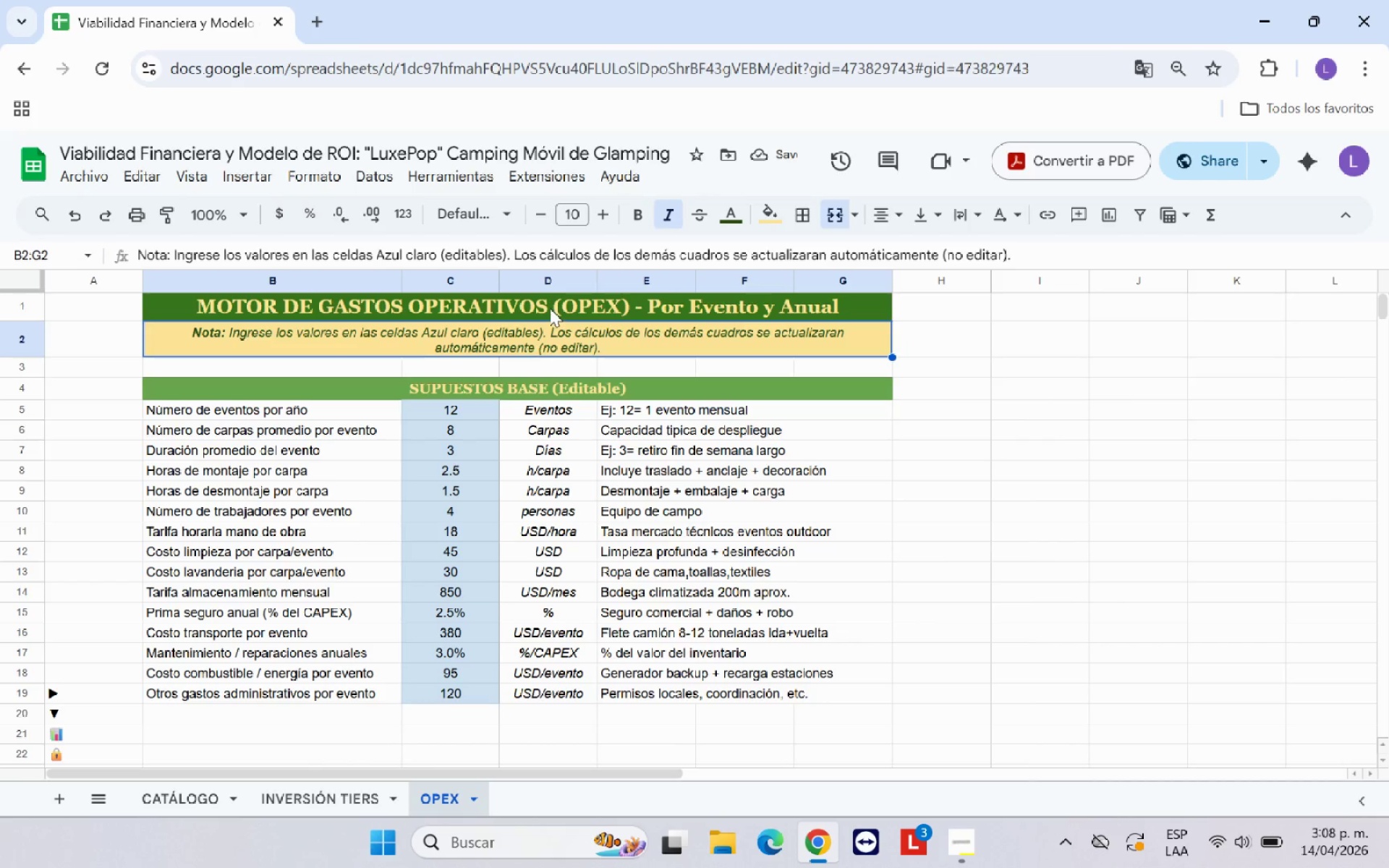 
left_click([550, 308])
 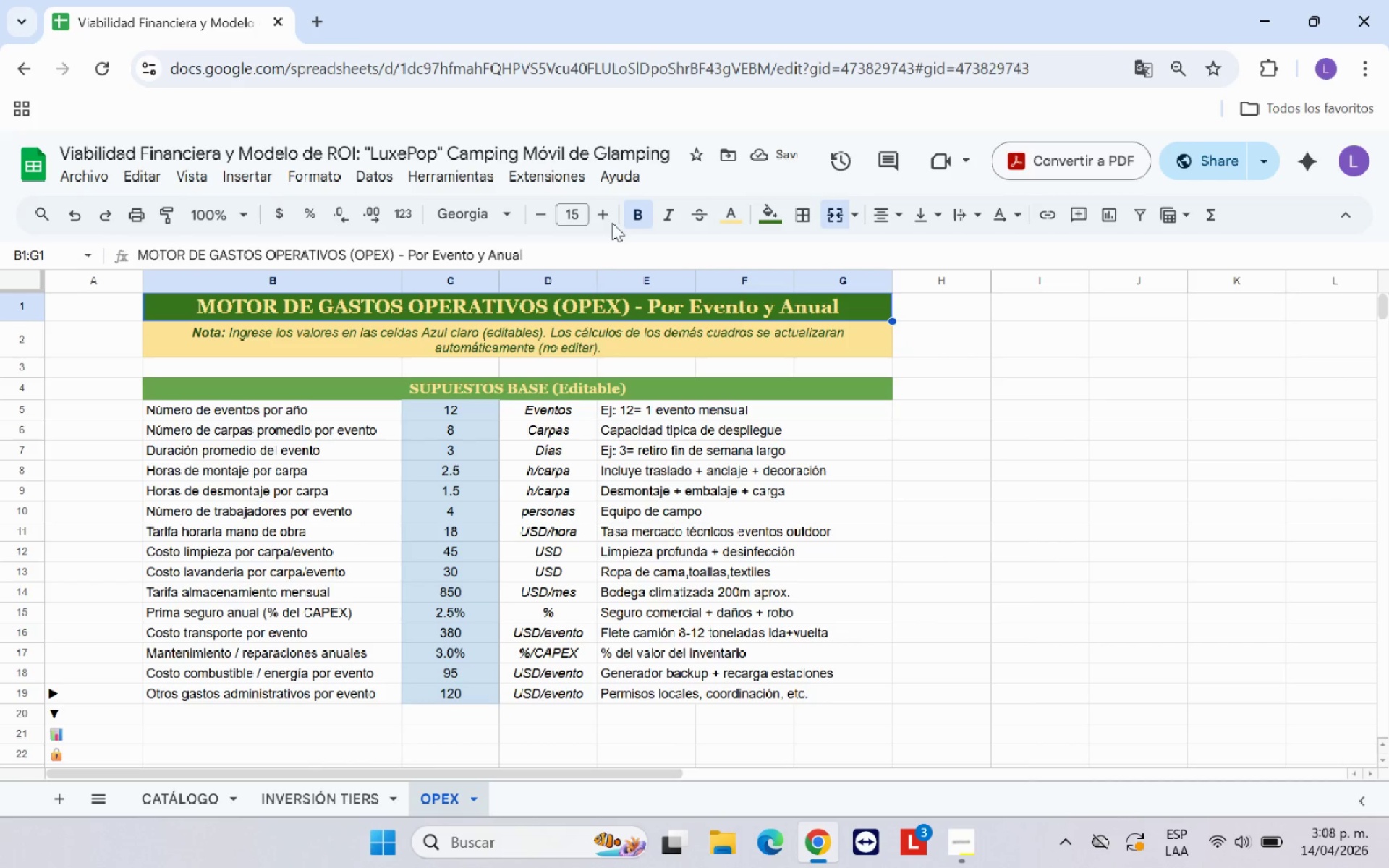 
left_click([606, 216])
 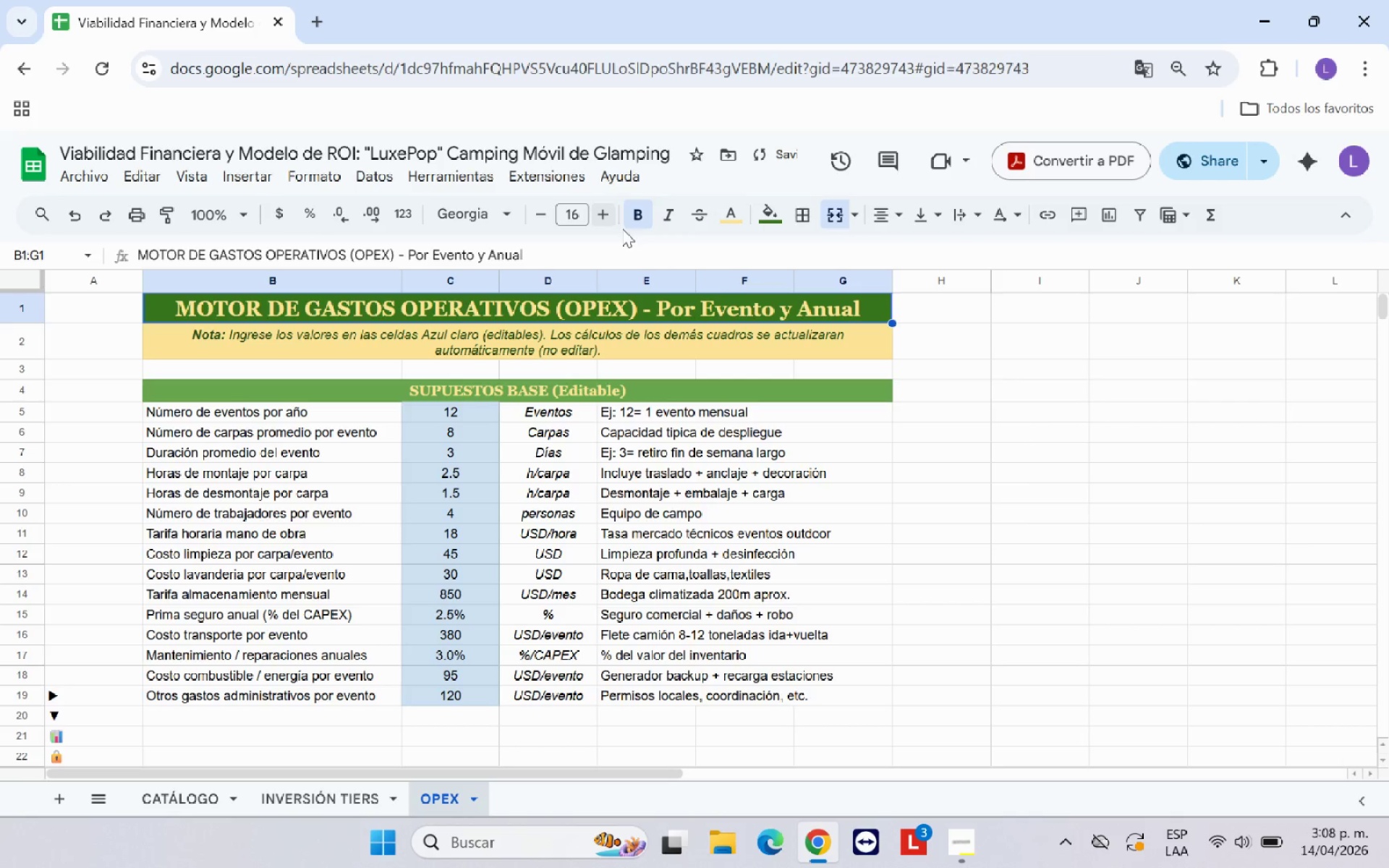 
left_click([989, 368])
 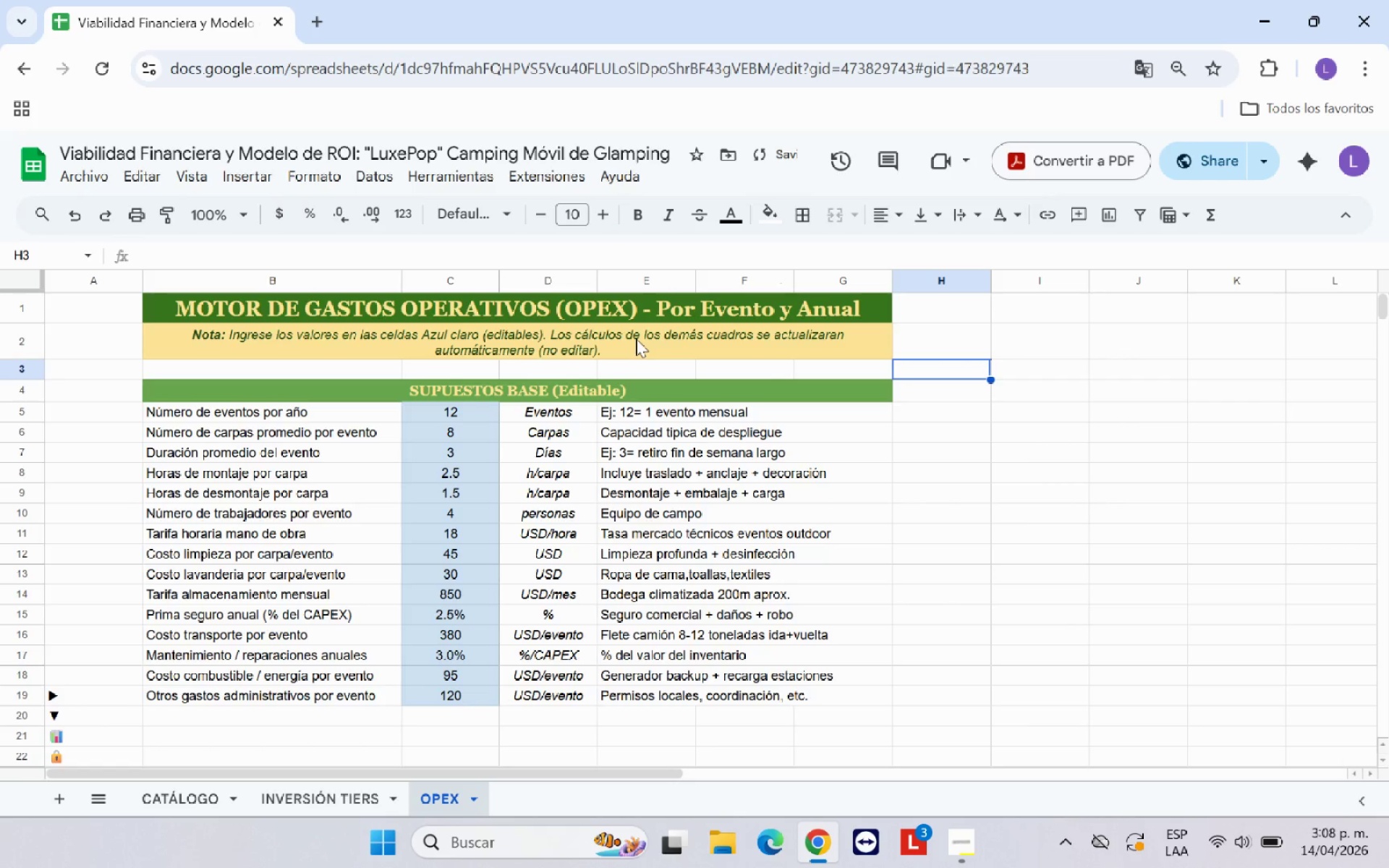 
left_click([636, 339])
 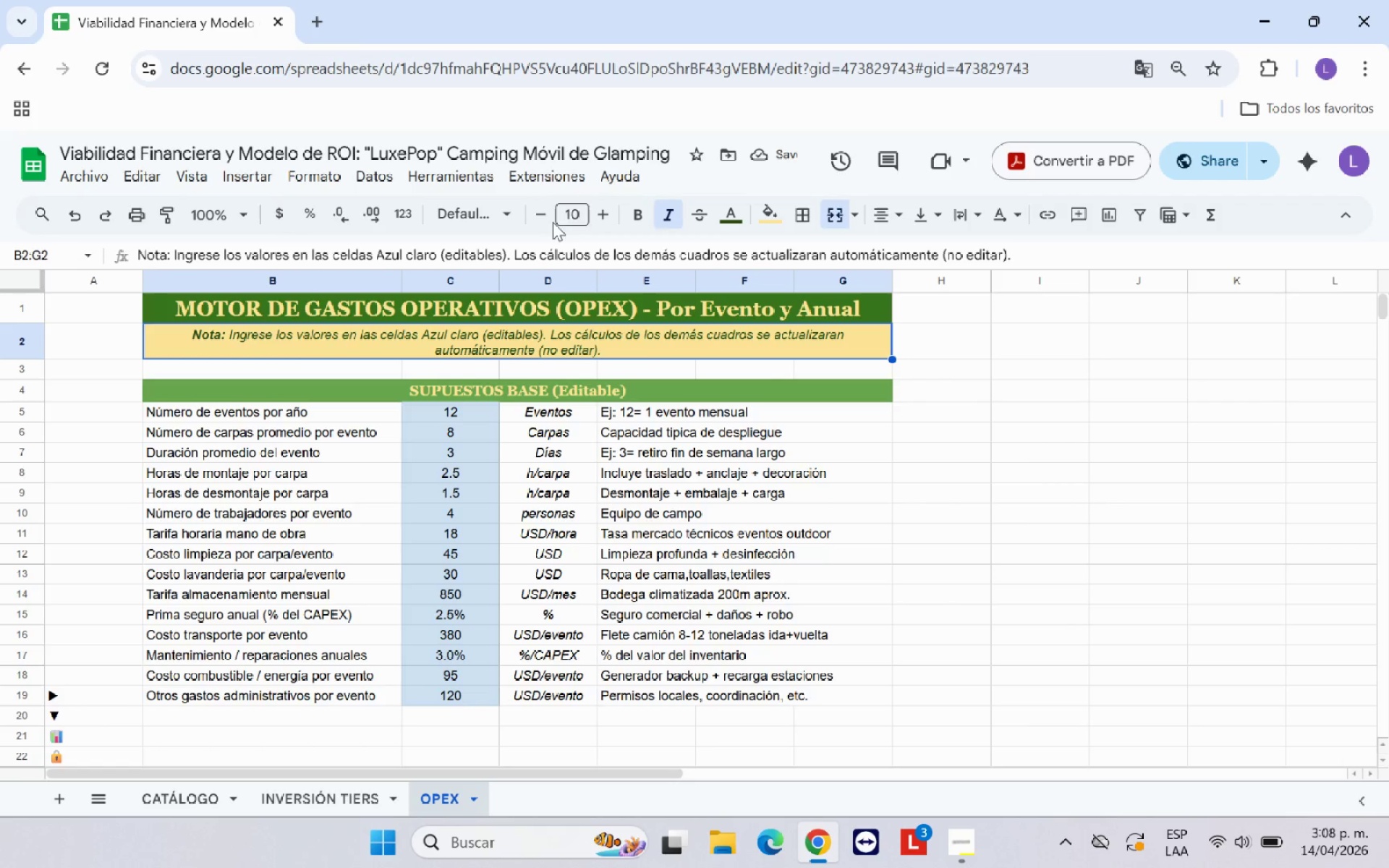 
left_click([541, 215])
 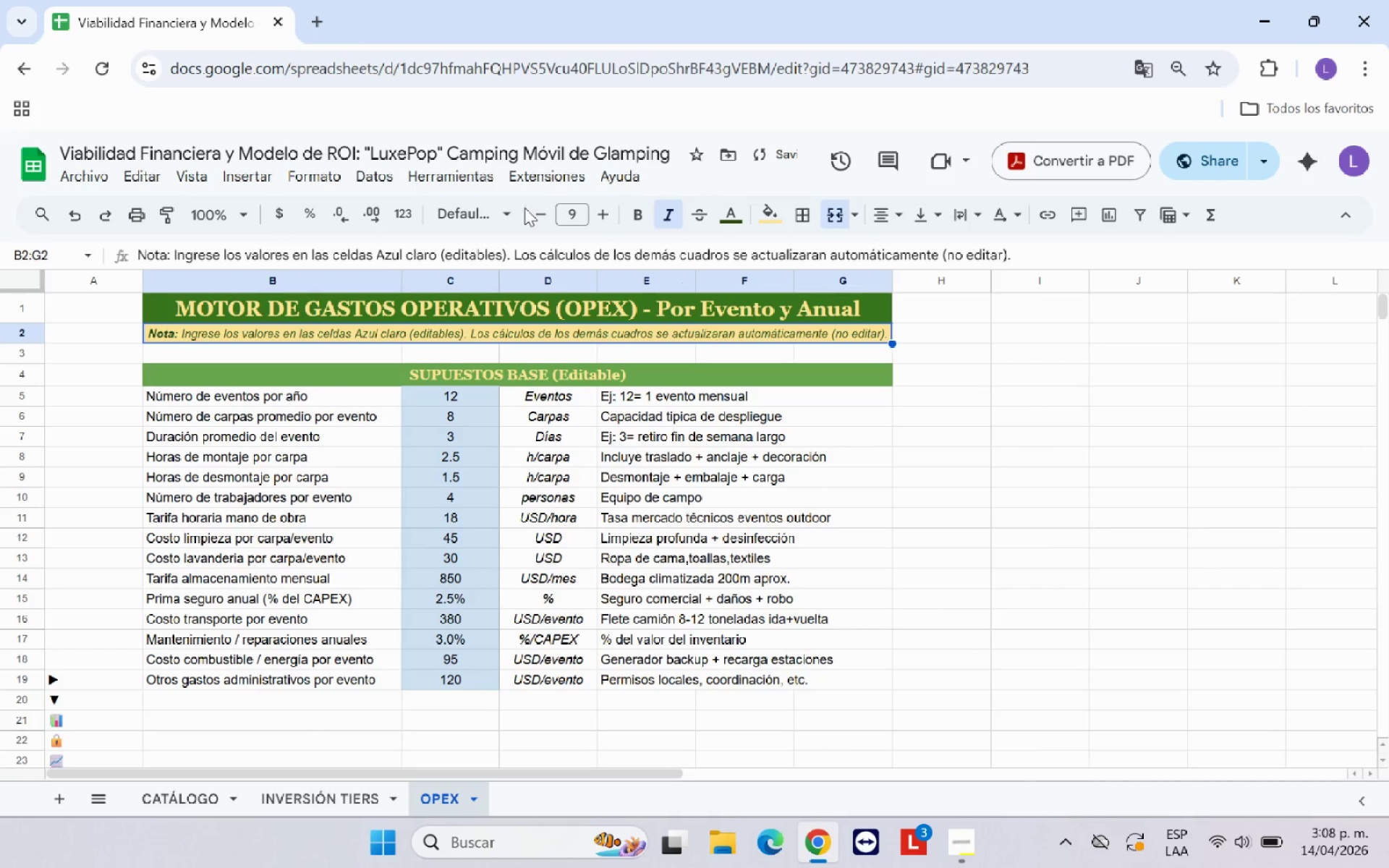 
left_click([595, 213])
 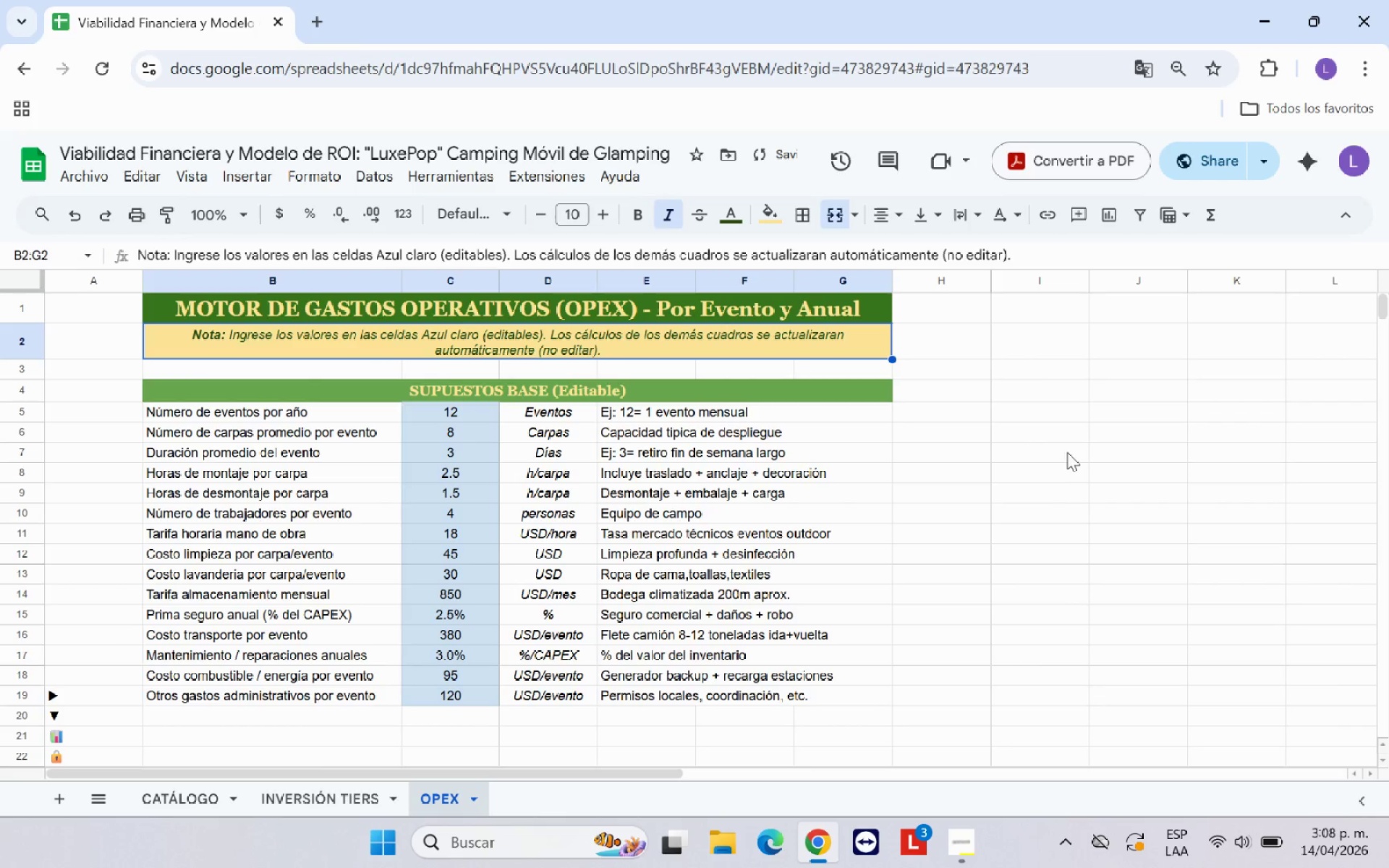 
left_click([1009, 460])
 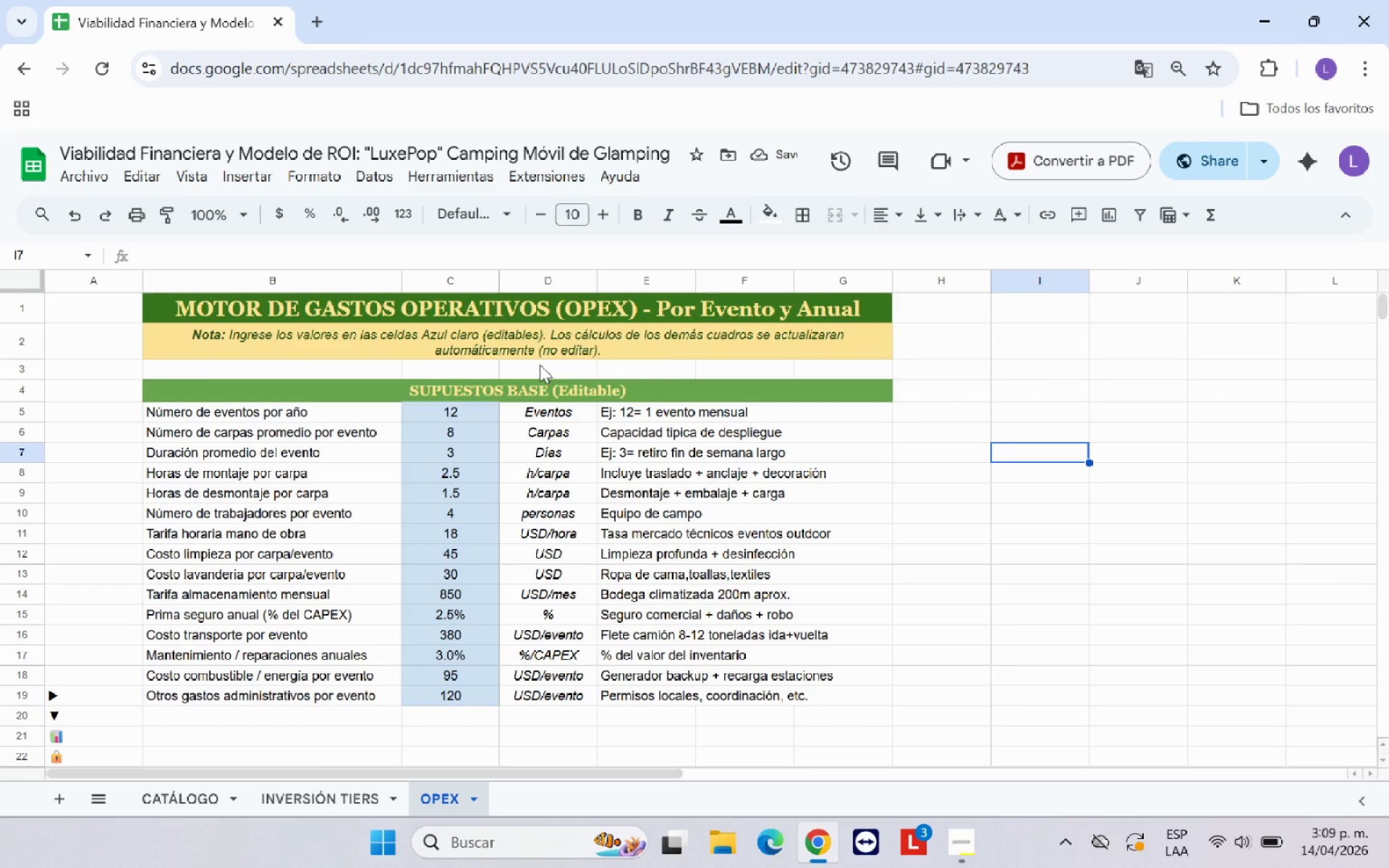 
left_click([490, 345])
 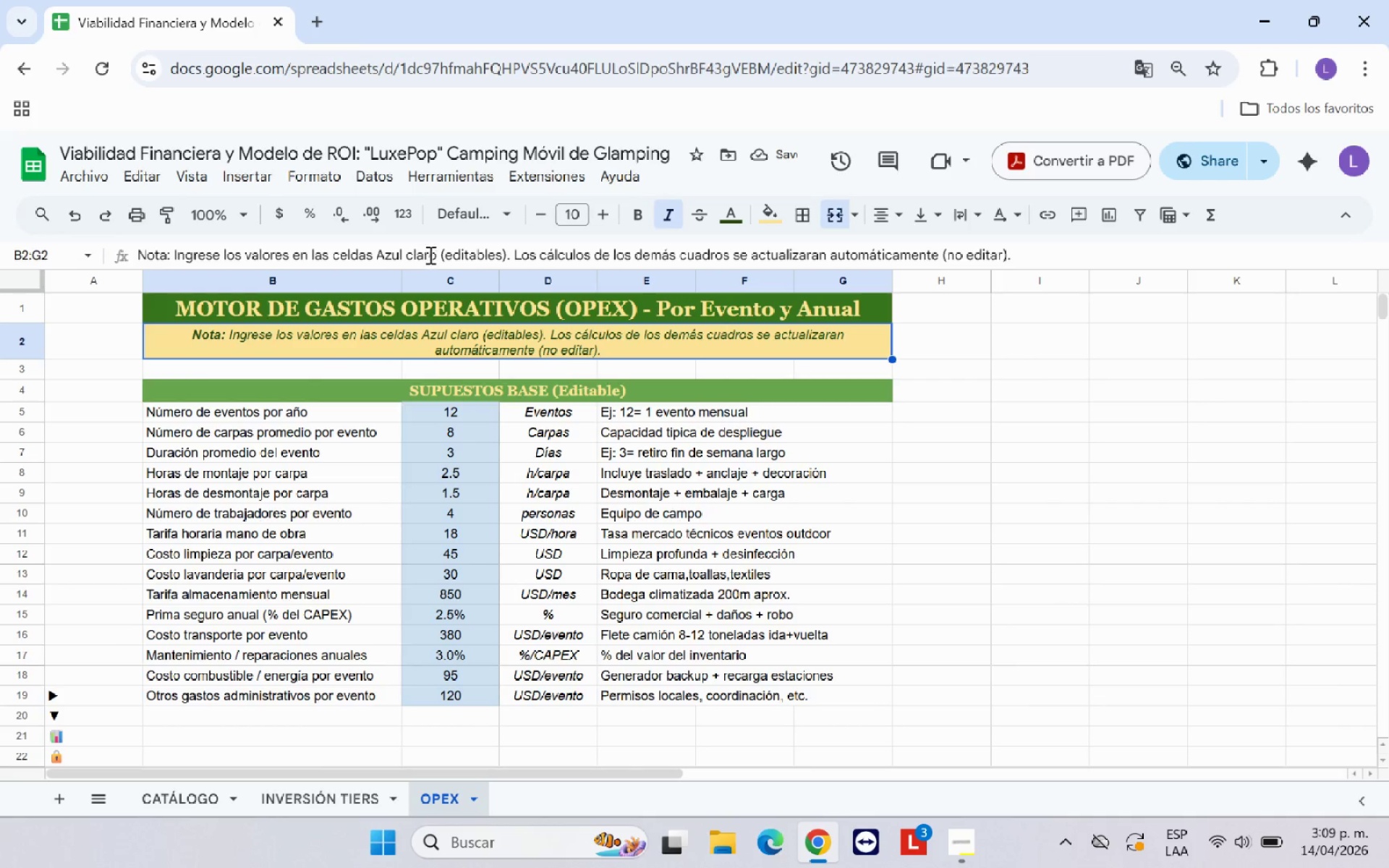 
left_click_drag(start_coordinate=[435, 255], to_coordinate=[378, 255])
 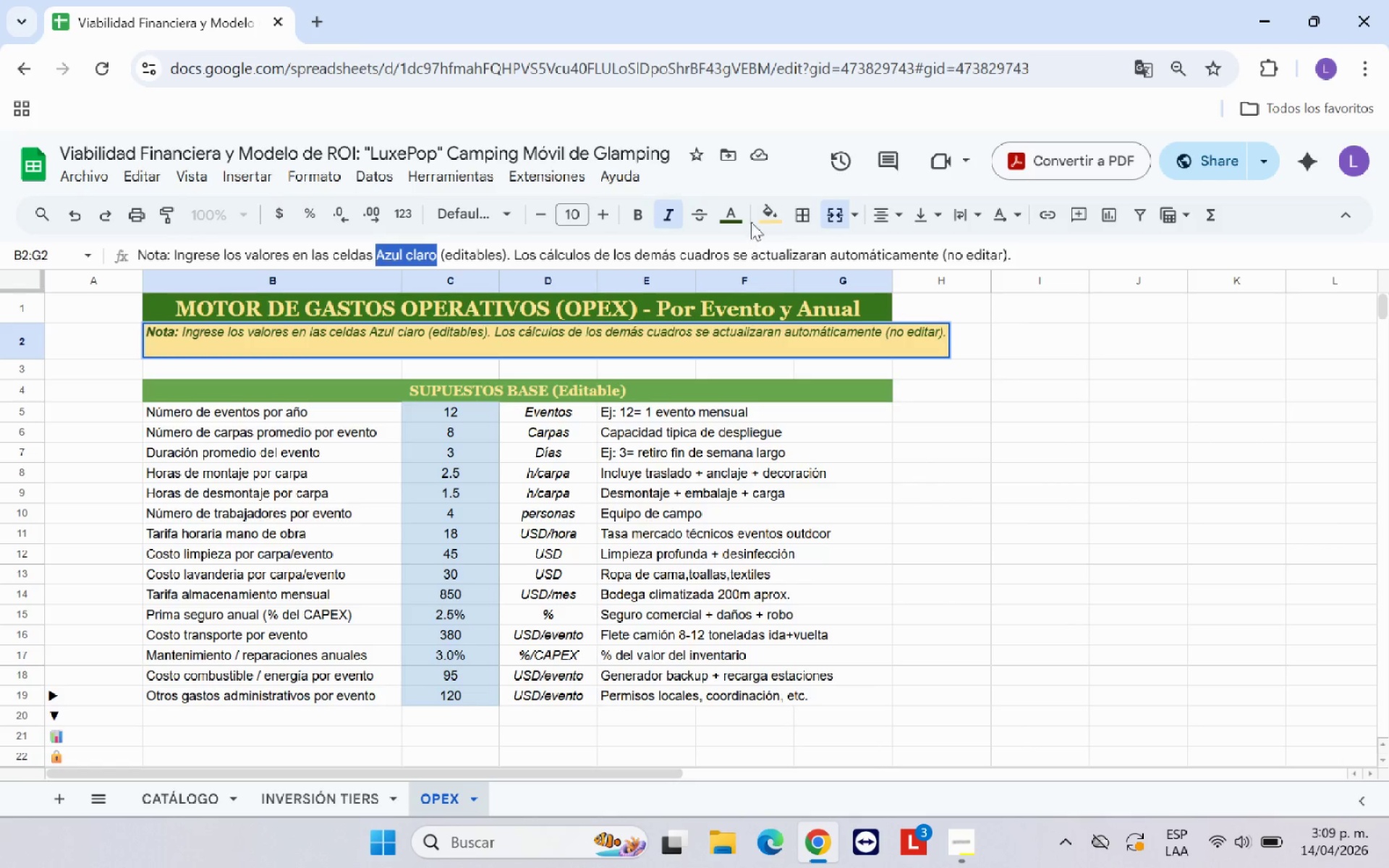 
left_click([732, 218])
 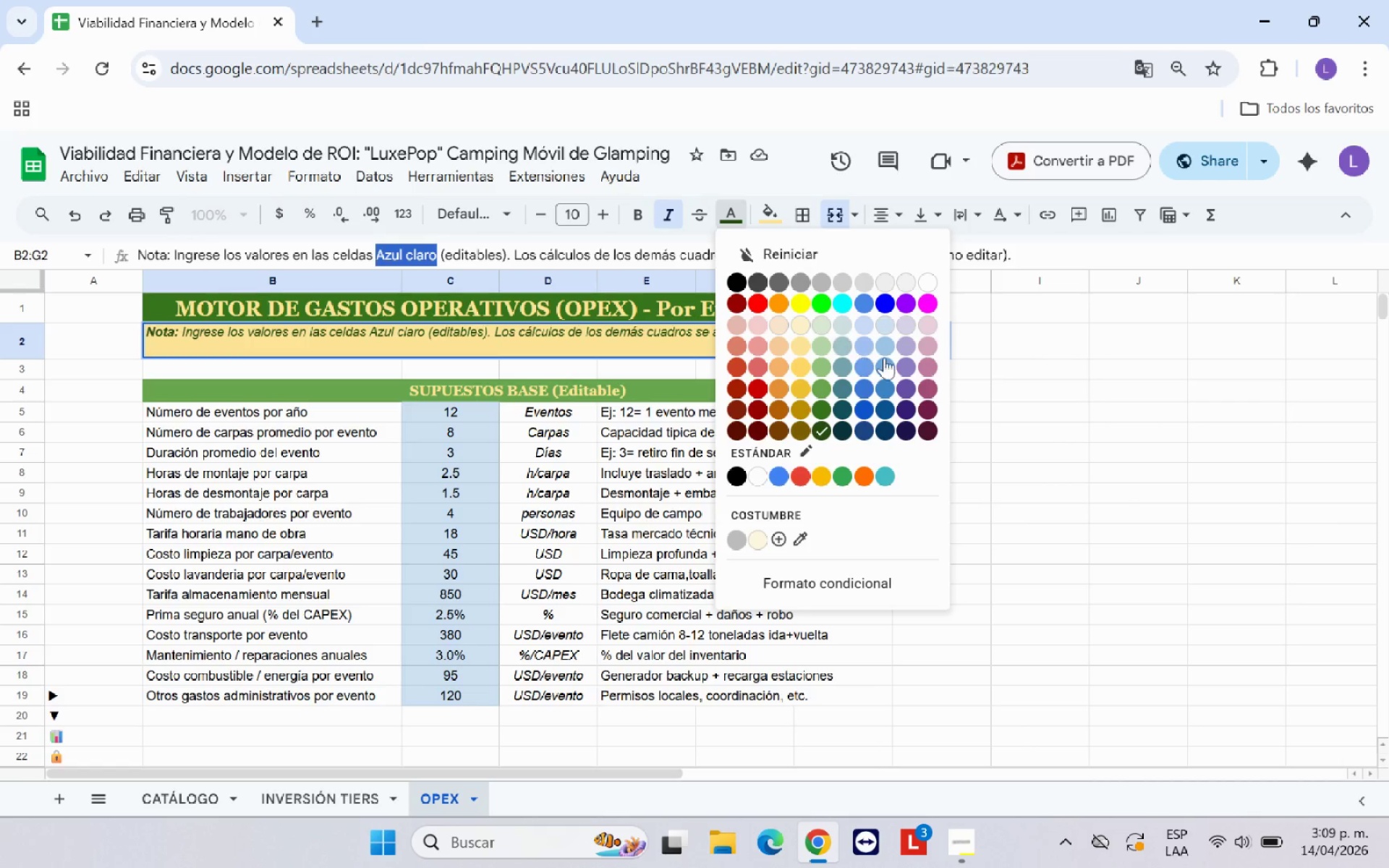 
left_click([888, 347])
 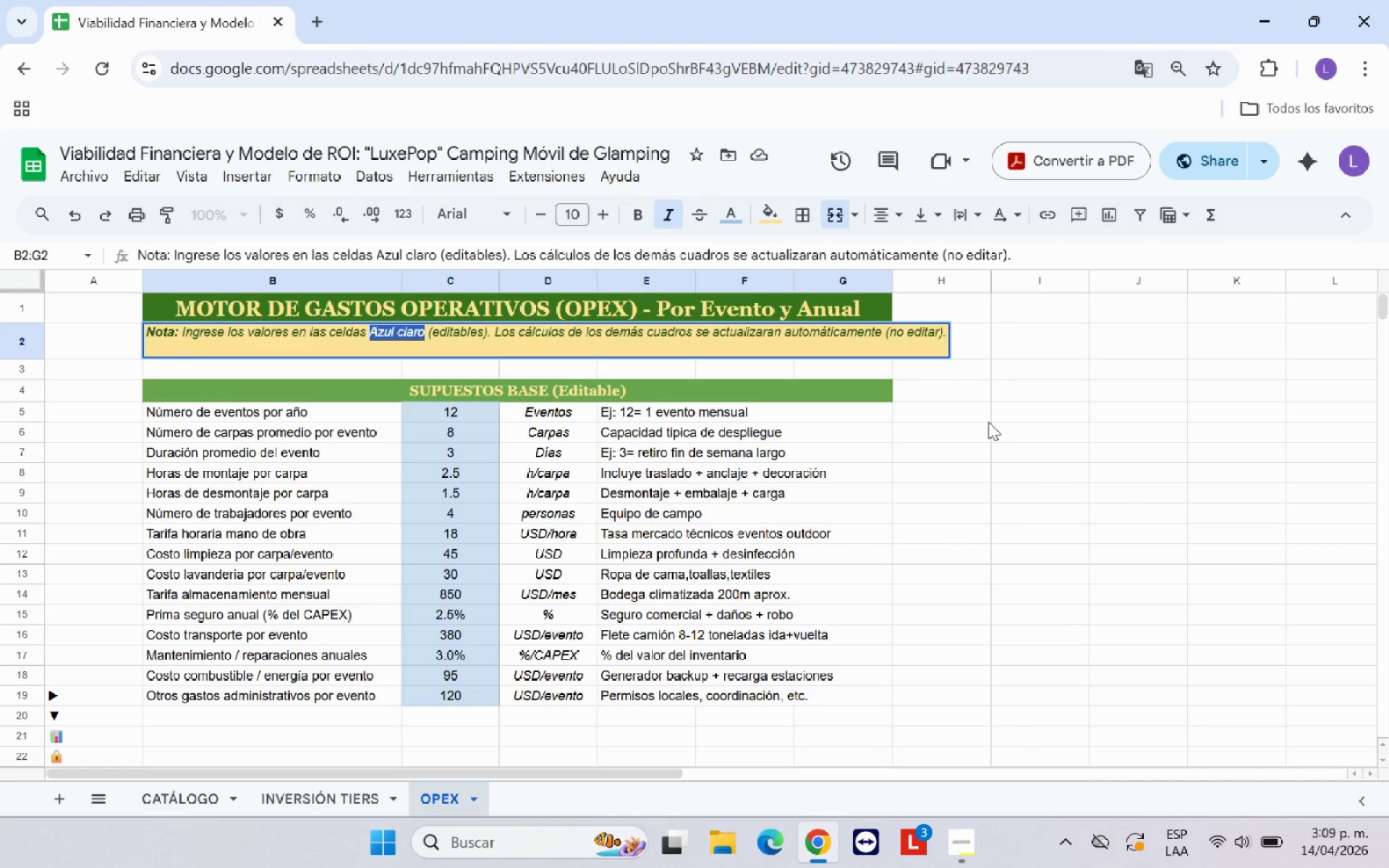 
left_click([1008, 437])
 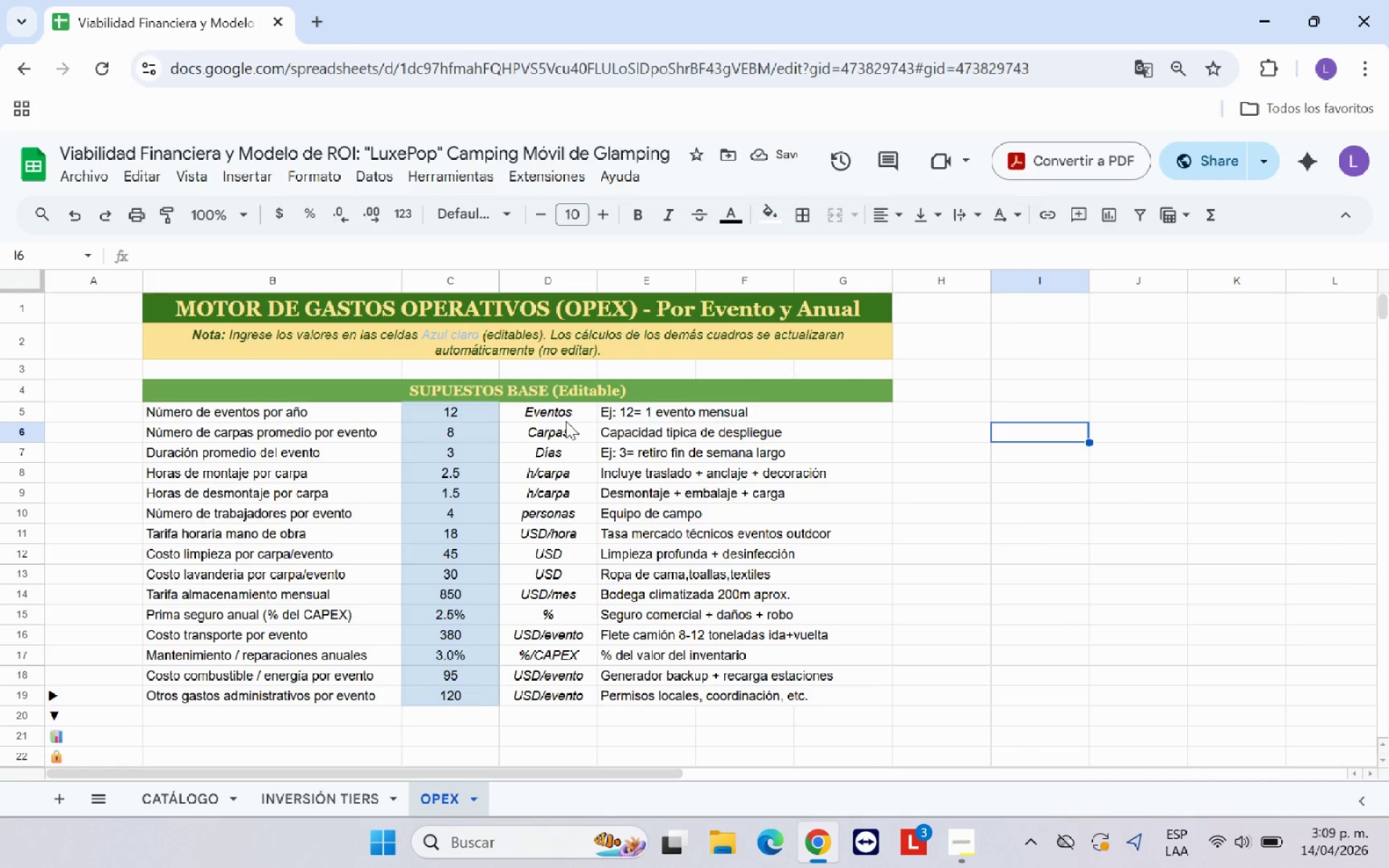 
scroll: coordinate [565, 421], scroll_direction: down, amount: 1.0
 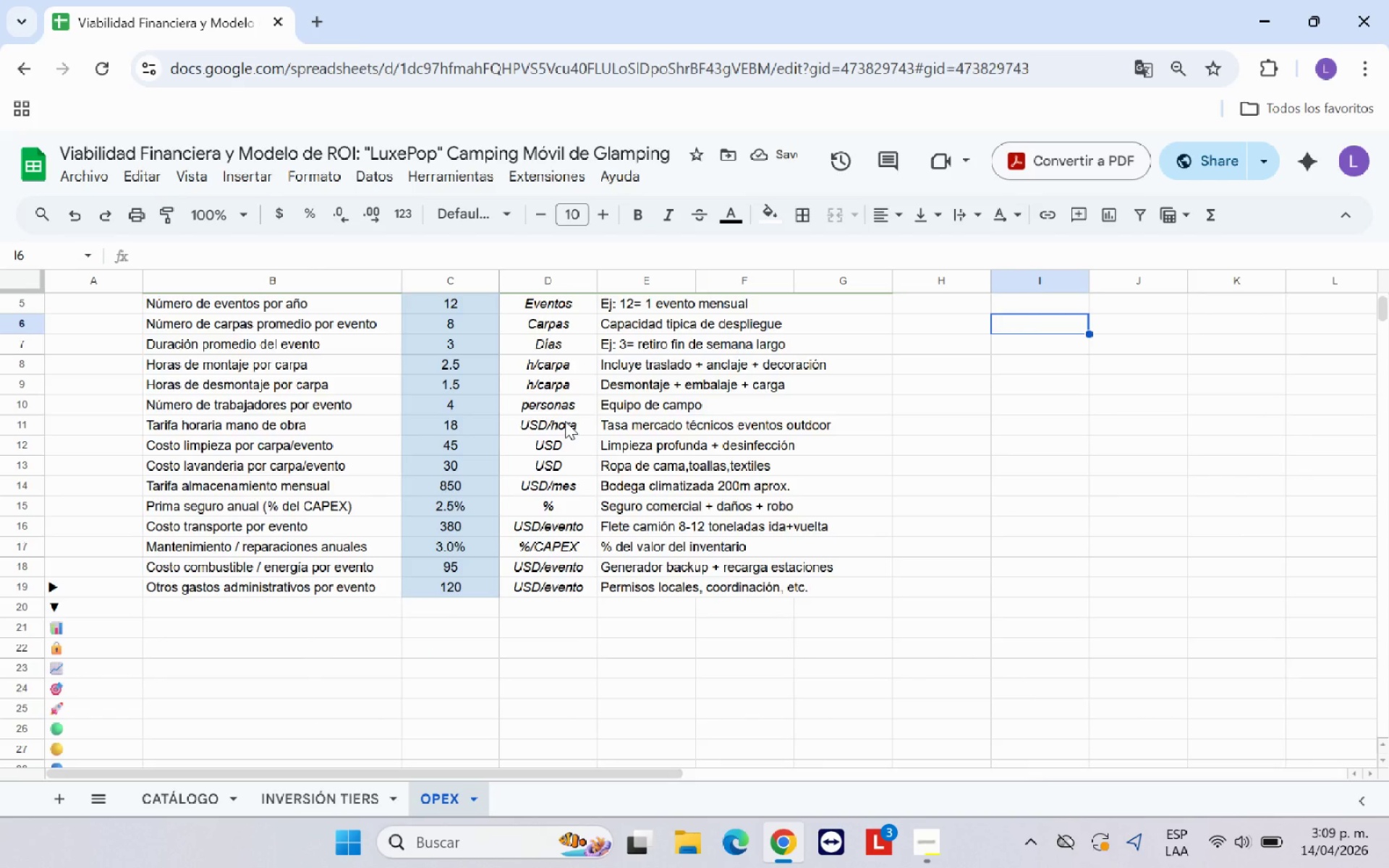 
scroll: coordinate [565, 421], scroll_direction: up, amount: 1.0
 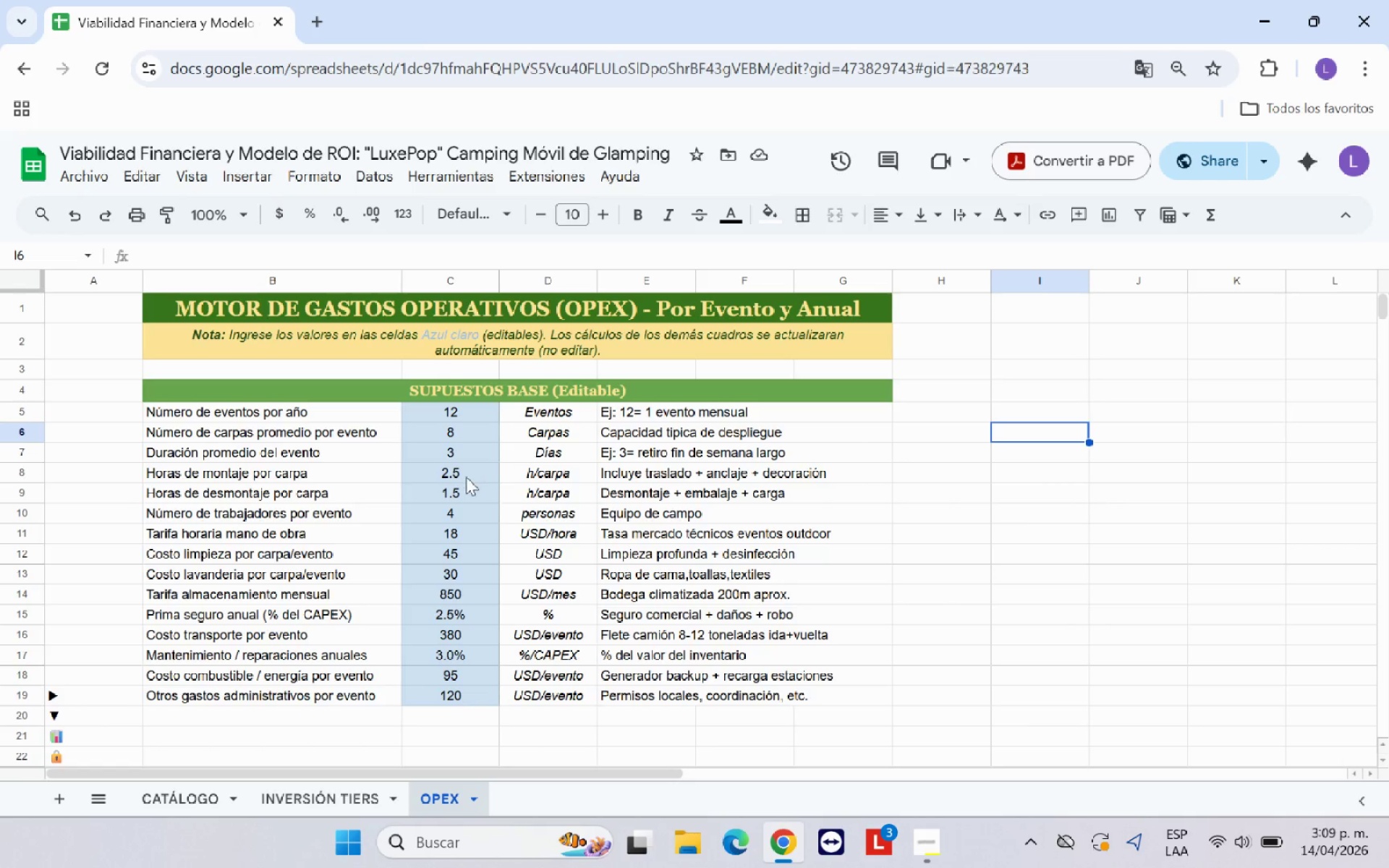 
left_click_drag(start_coordinate=[292, 410], to_coordinate=[705, 692])
 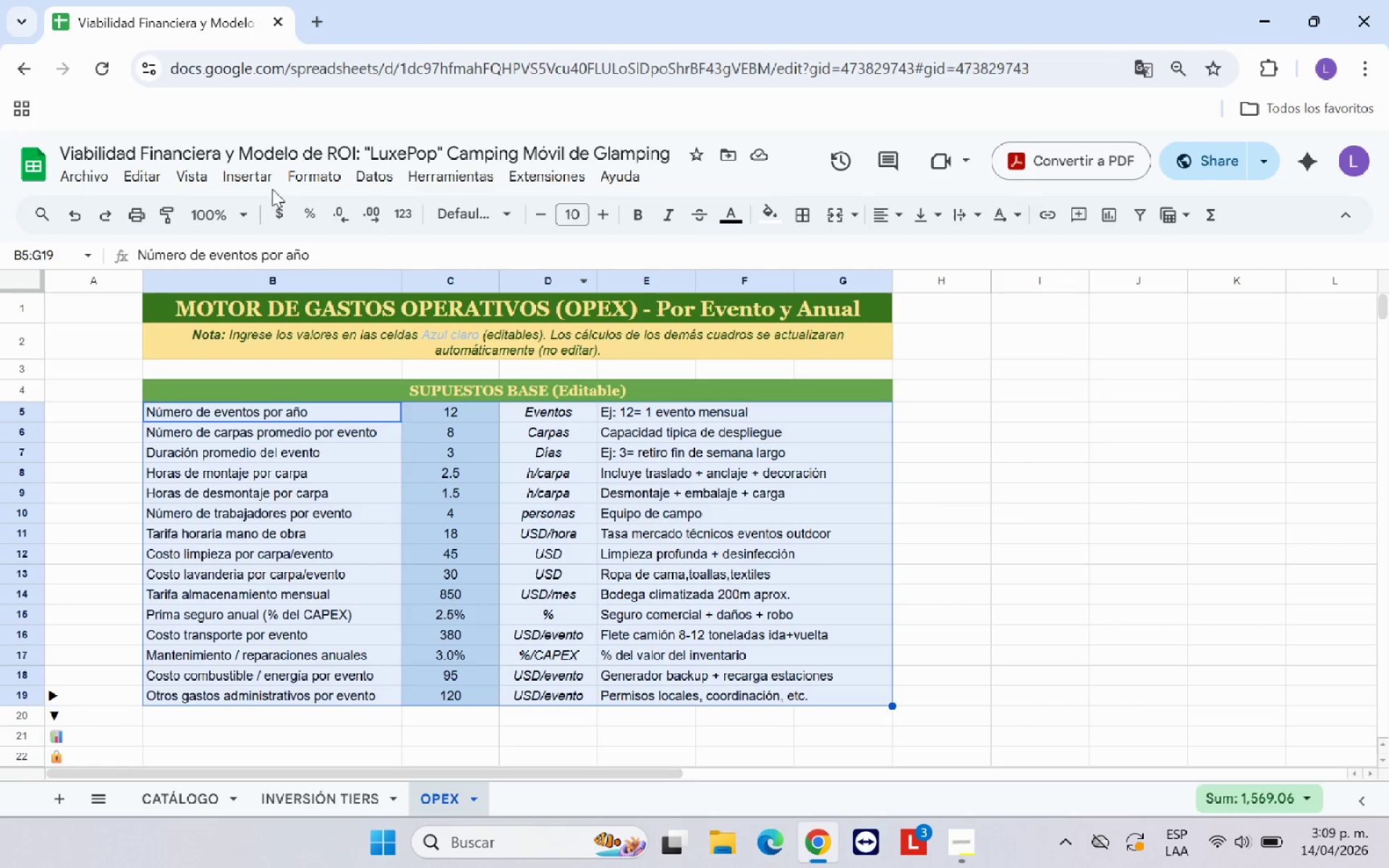 
left_click([301, 175])
 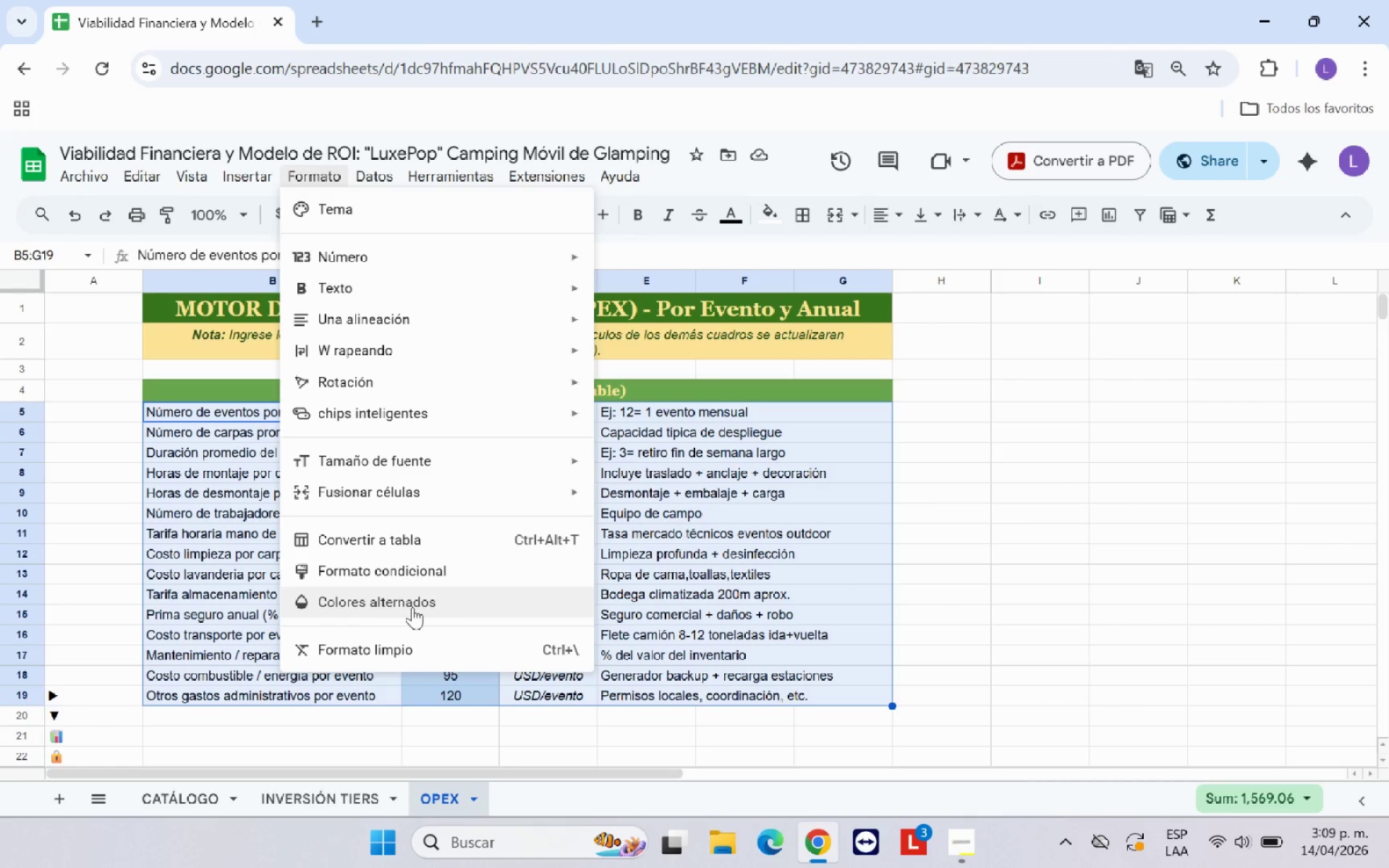 
left_click([412, 607])
 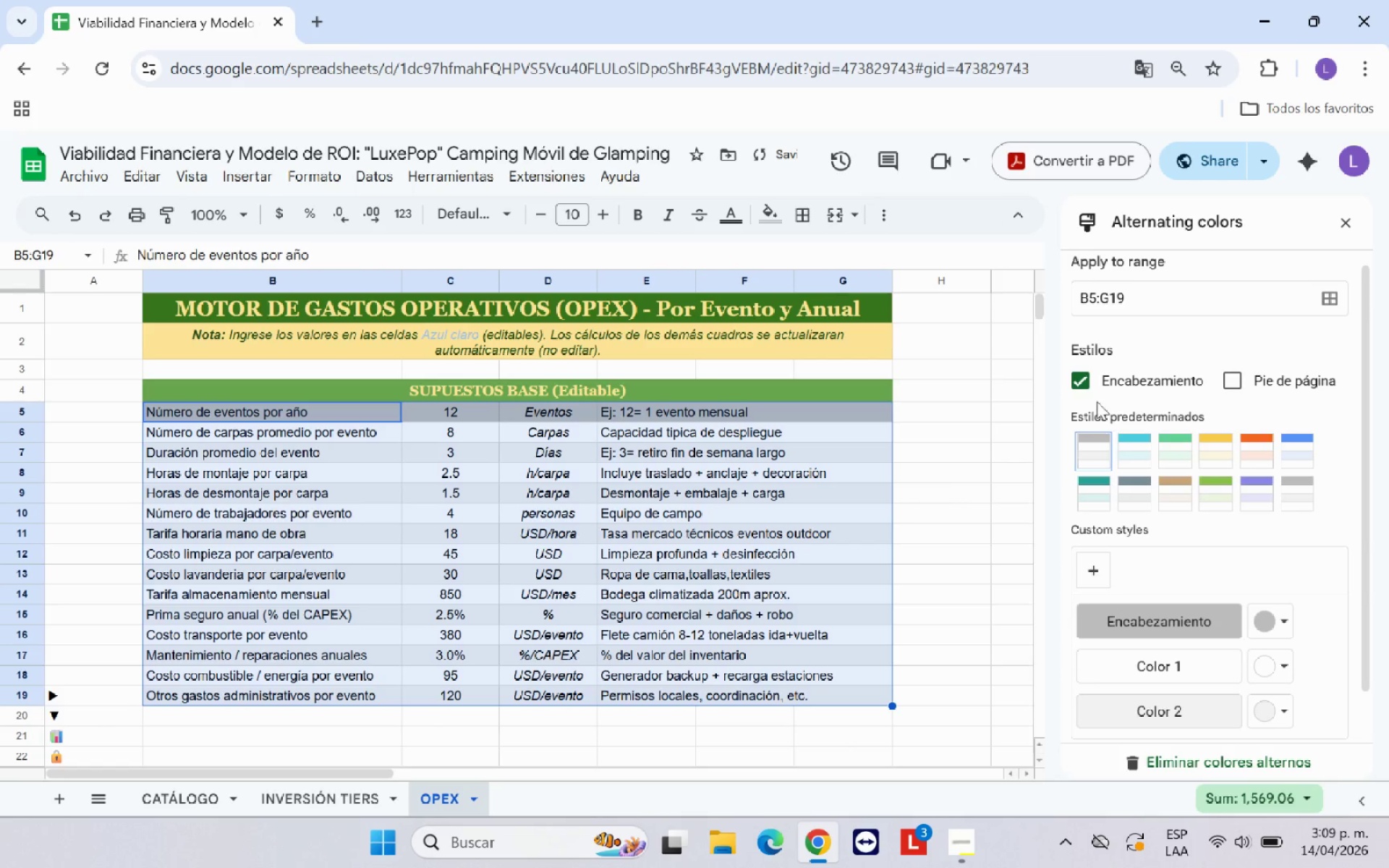 
left_click([1082, 385])
 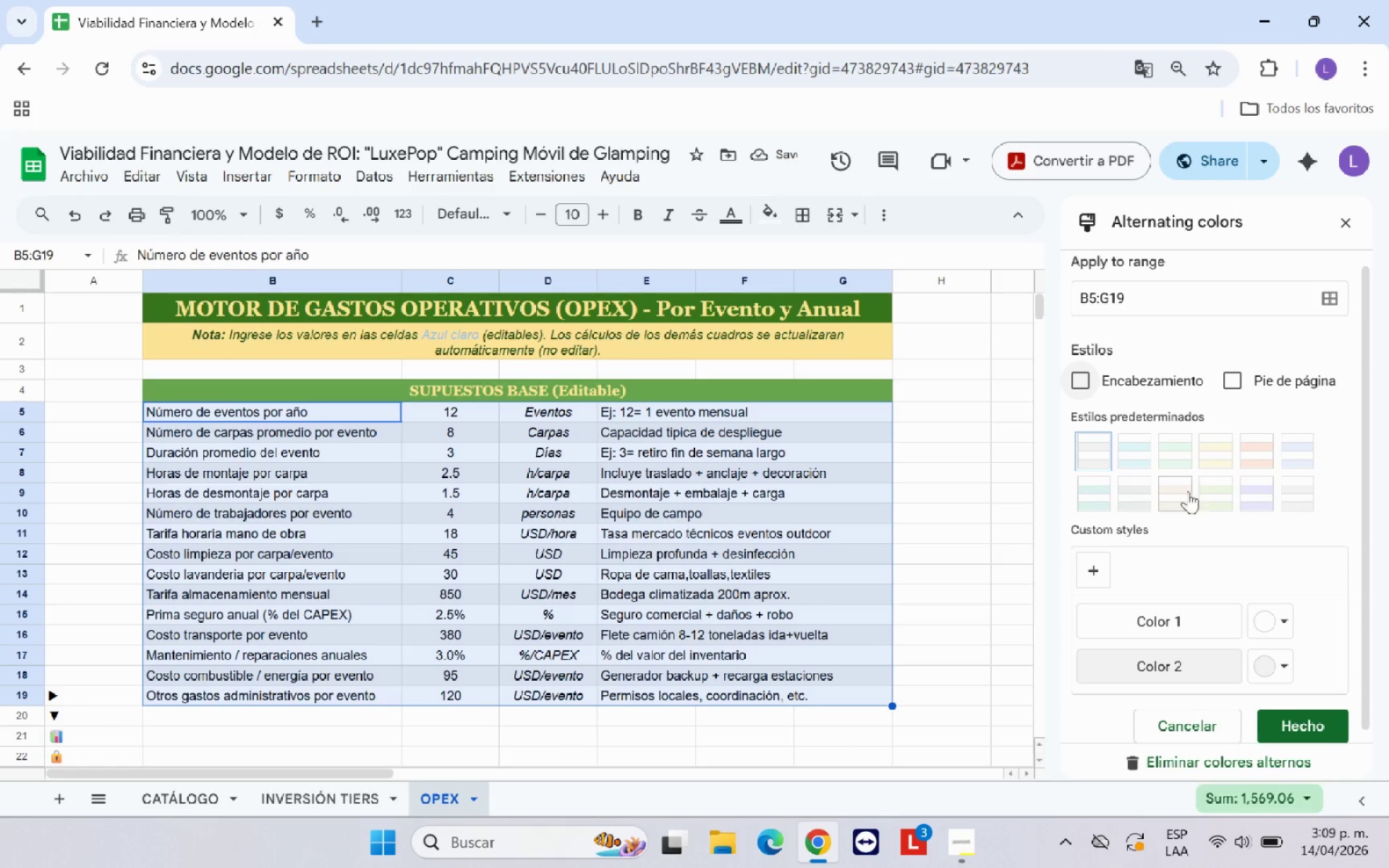 
left_click([1210, 459])
 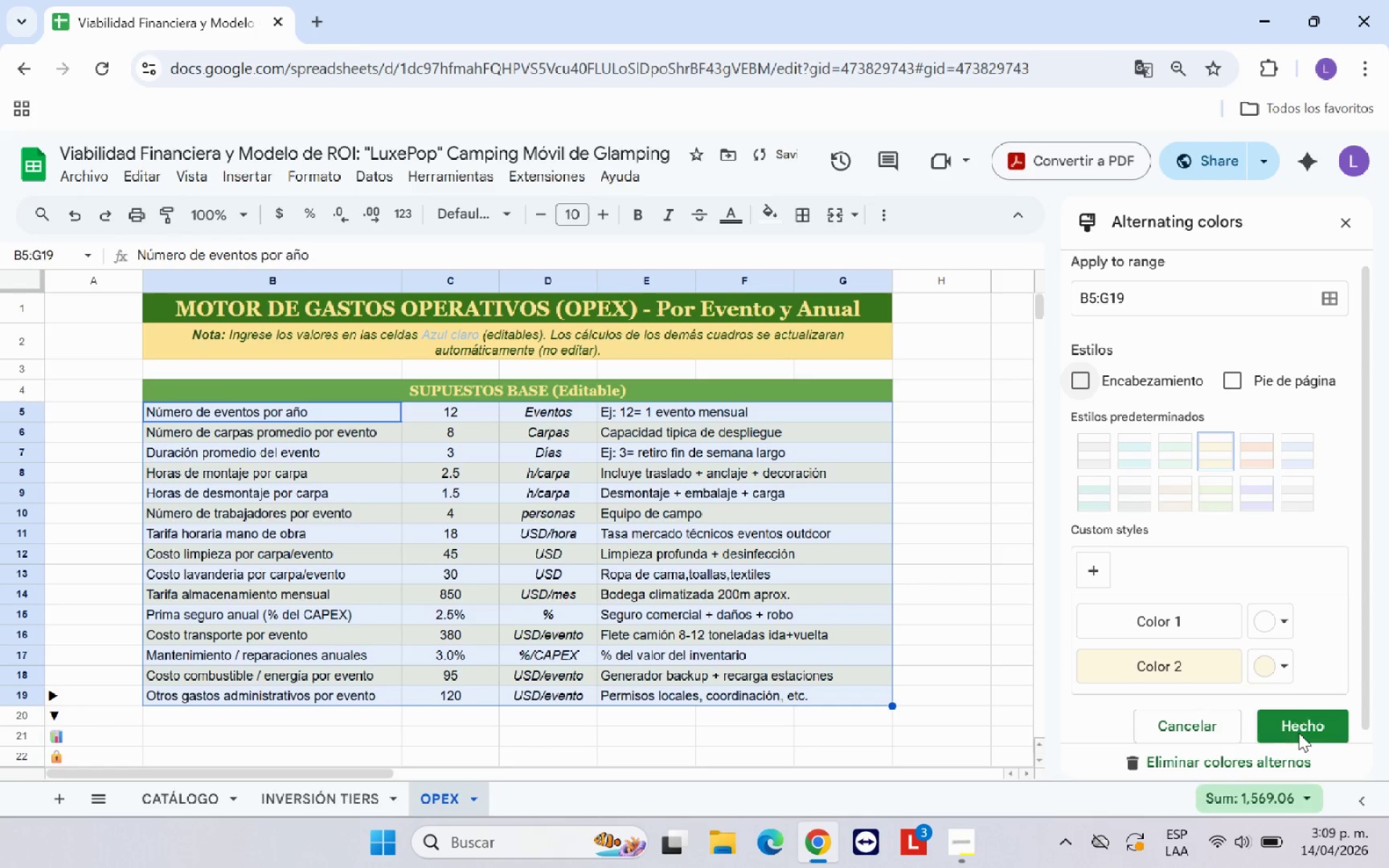 
left_click([1299, 733])
 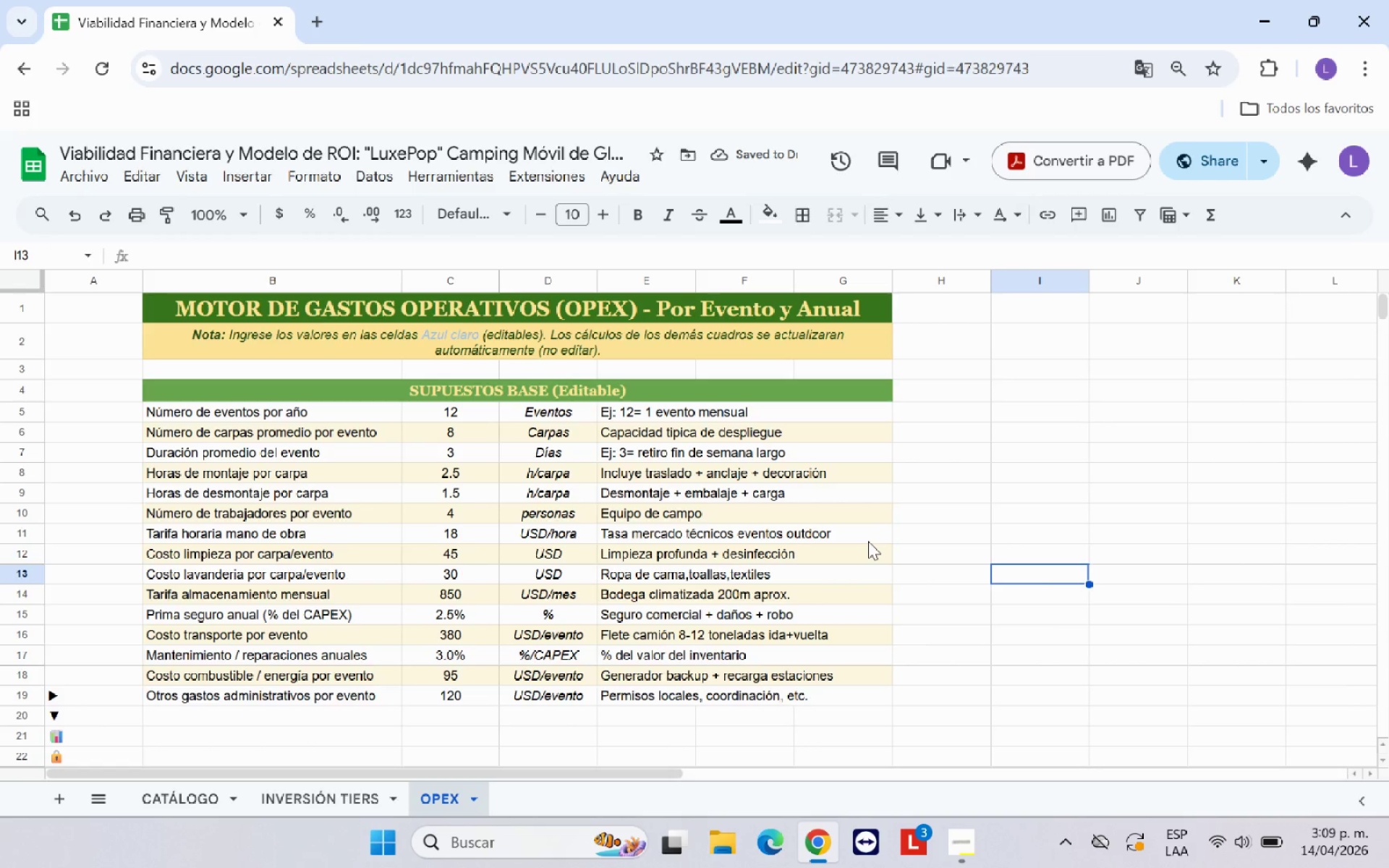 
wait(5.12)
 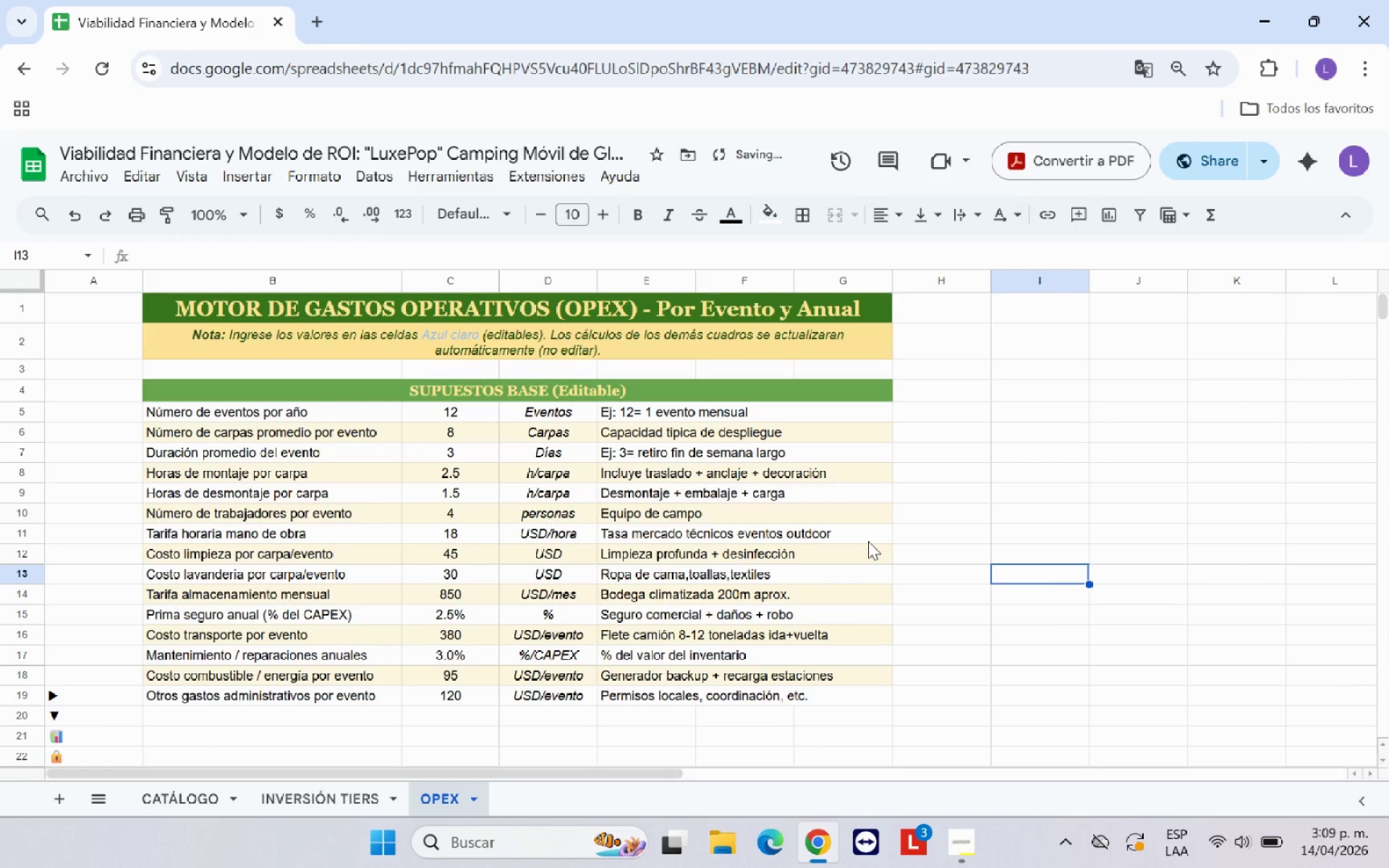 
scroll: coordinate [605, 526], scroll_direction: up, amount: 1.0
 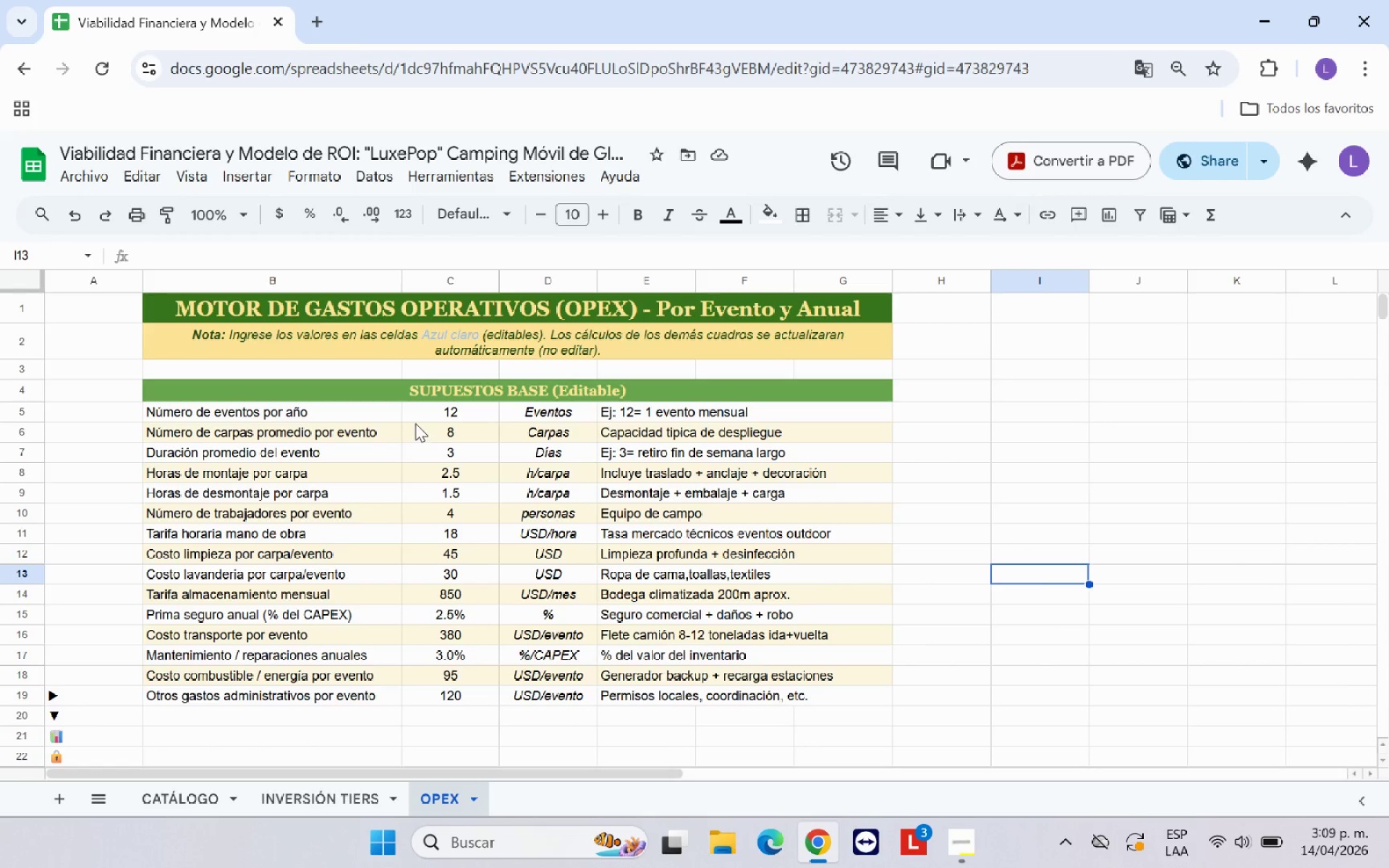 
left_click_drag(start_coordinate=[437, 414], to_coordinate=[466, 692])
 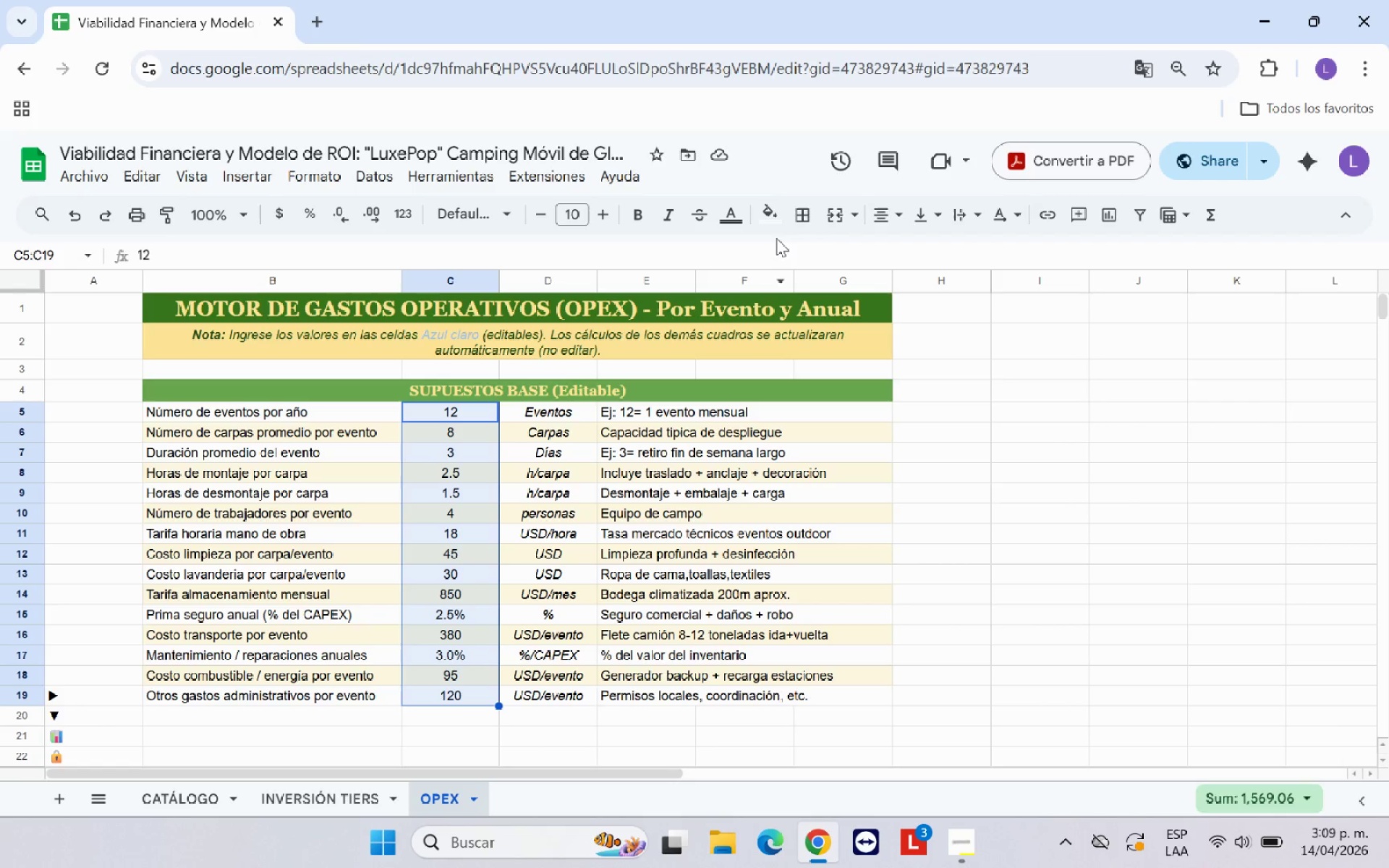 
left_click([773, 221])
 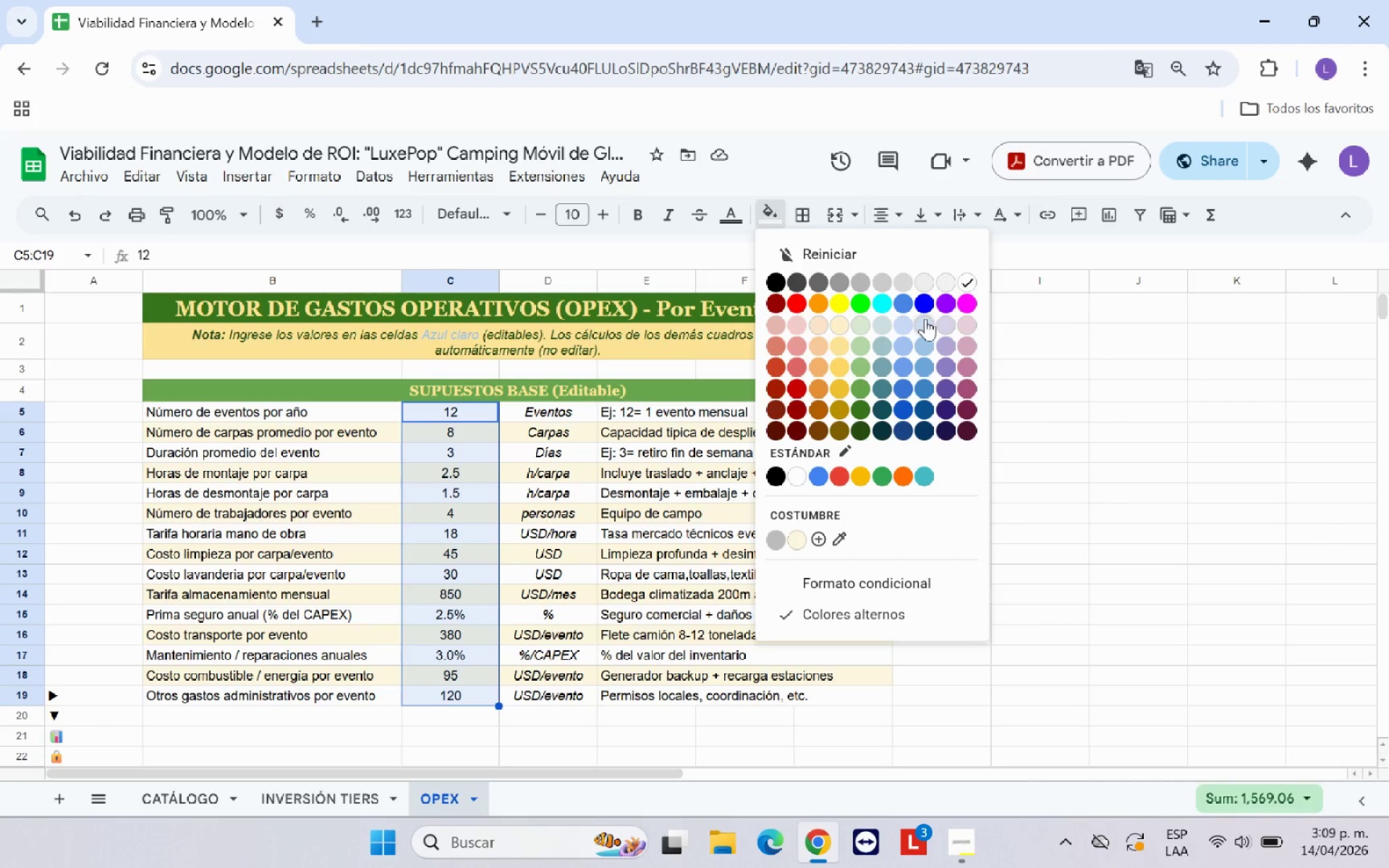 
left_click([930, 321])
 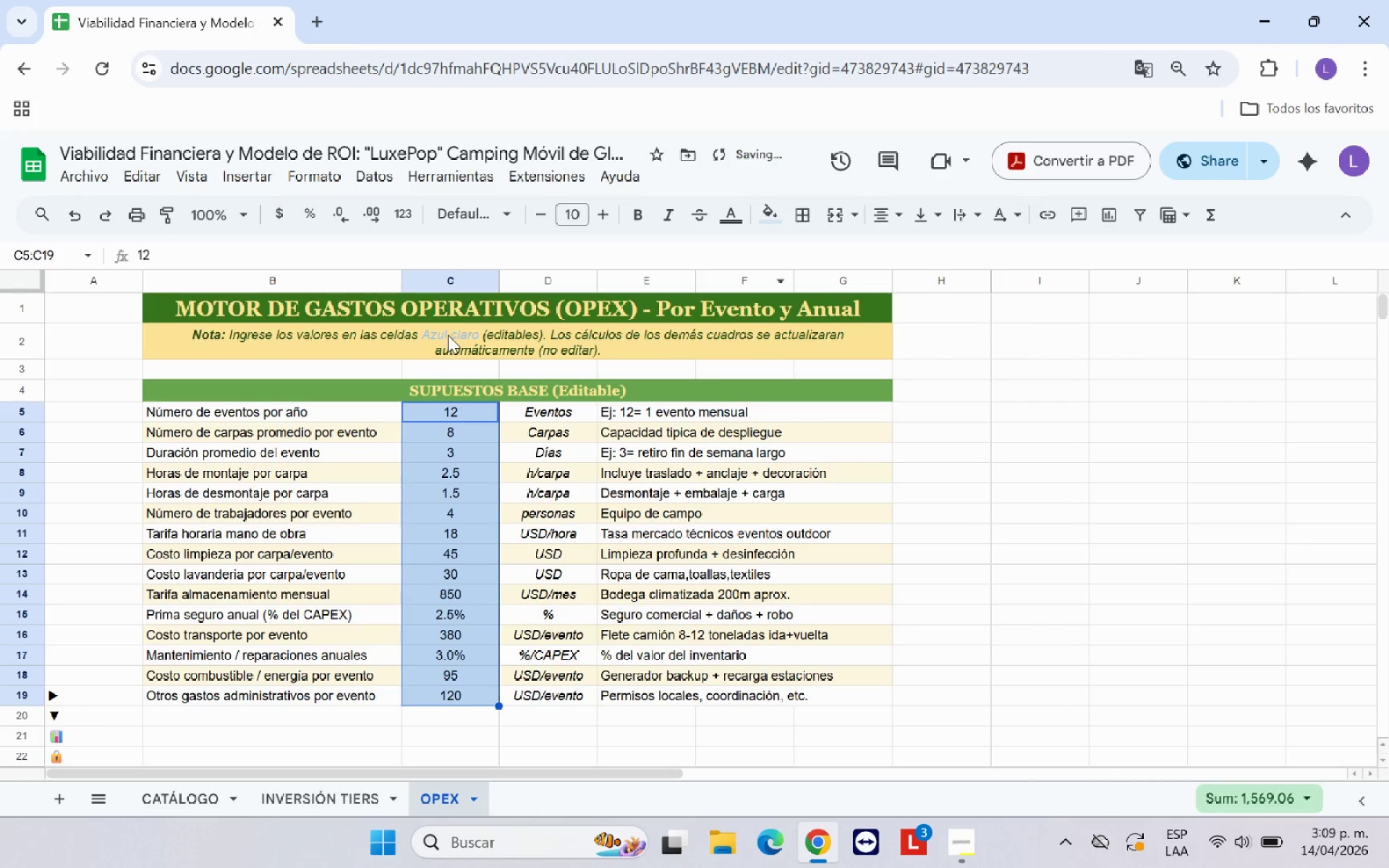 
left_click([453, 336])
 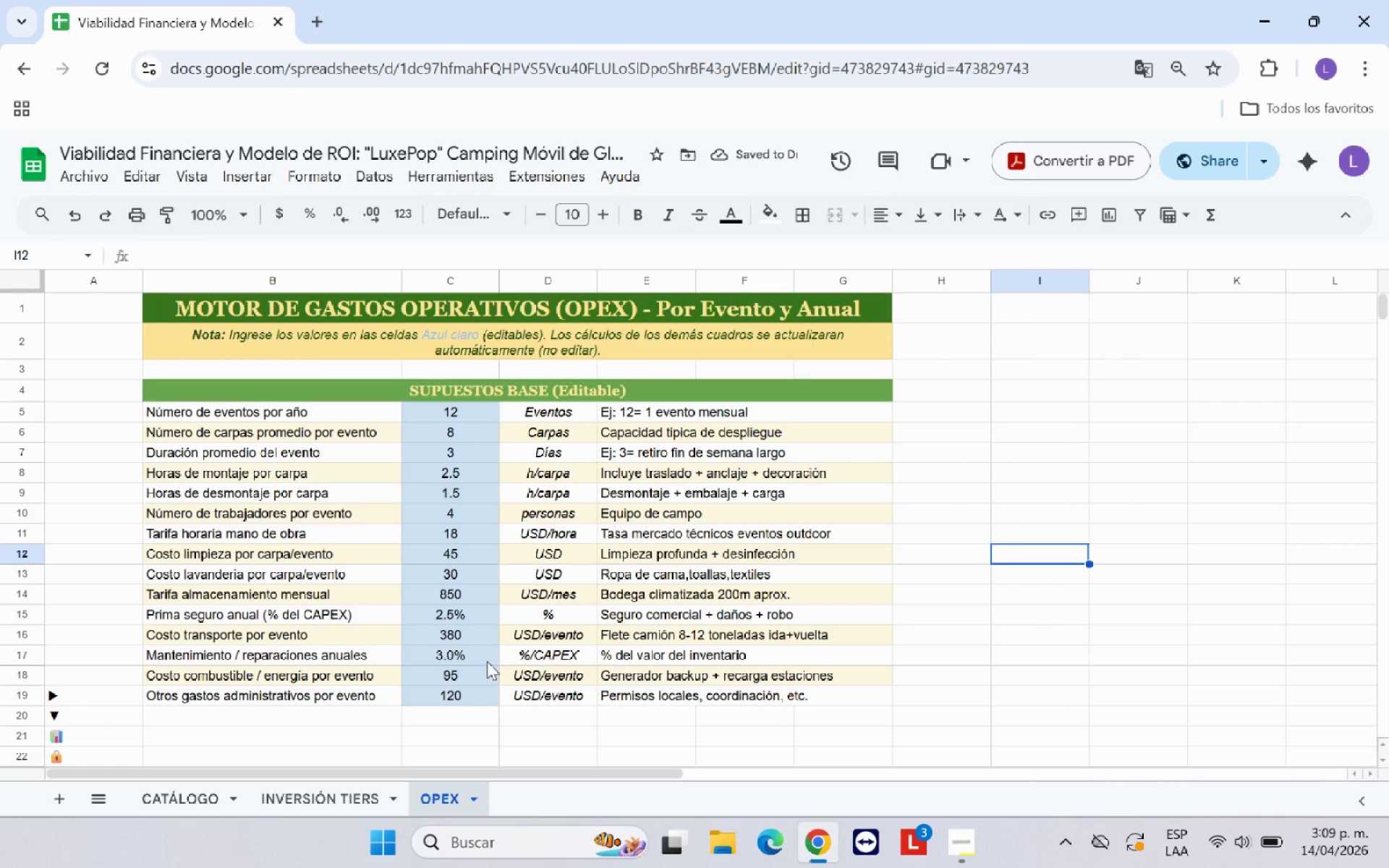 
scroll: coordinate [483, 639], scroll_direction: up, amount: 2.0
 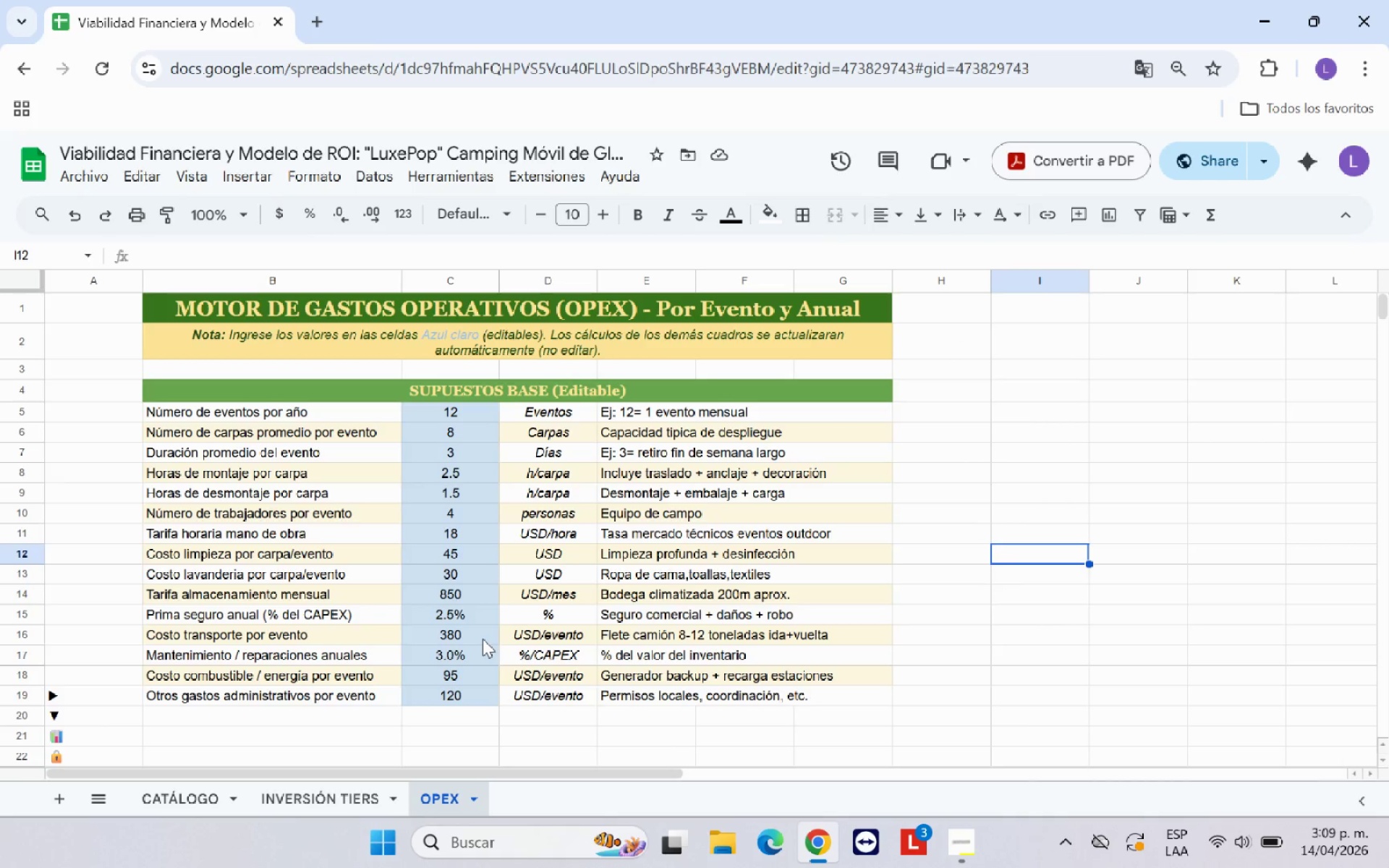 
wait(5.29)
 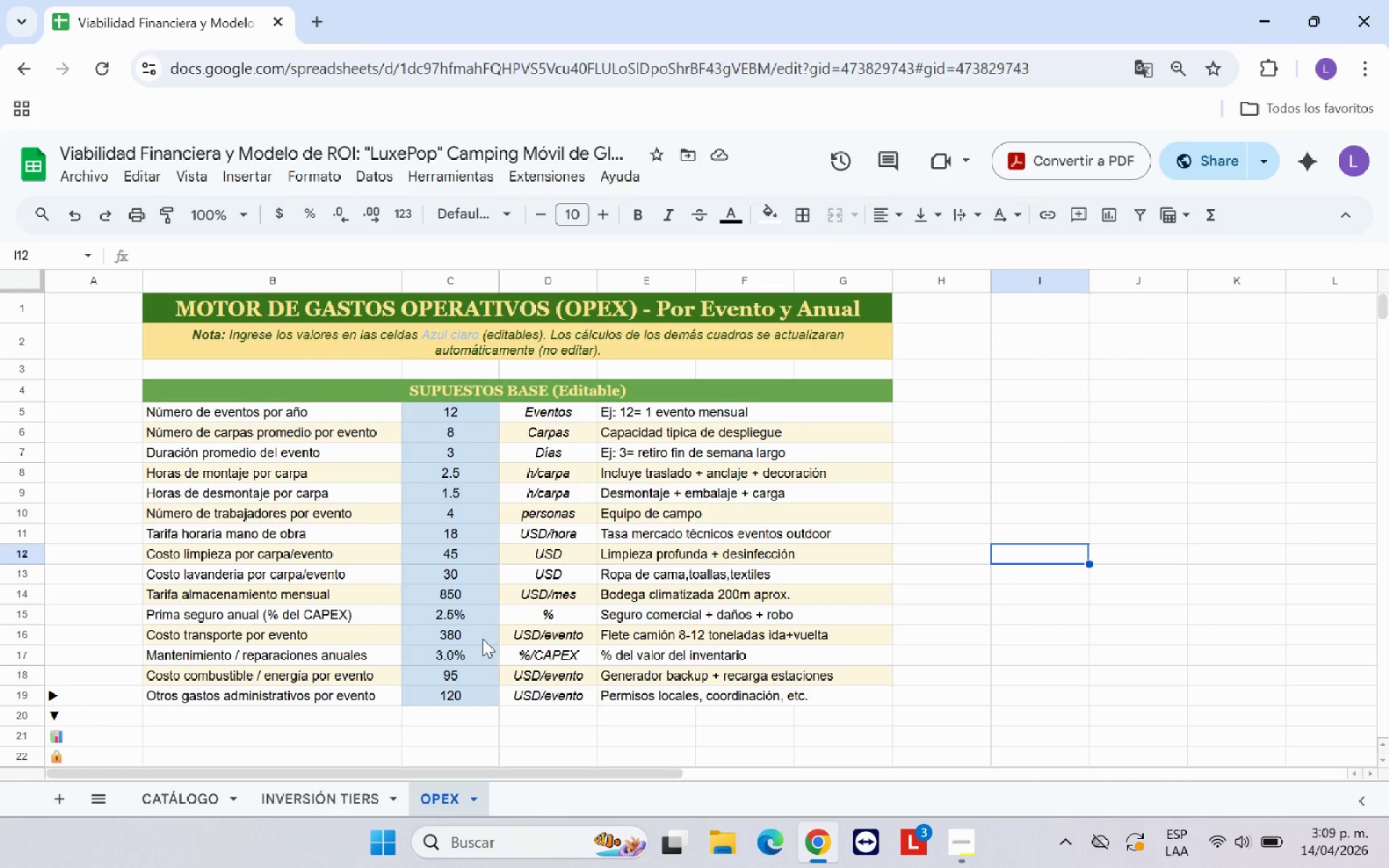 
scroll: coordinate [502, 613], scroll_direction: down, amount: 1.0
 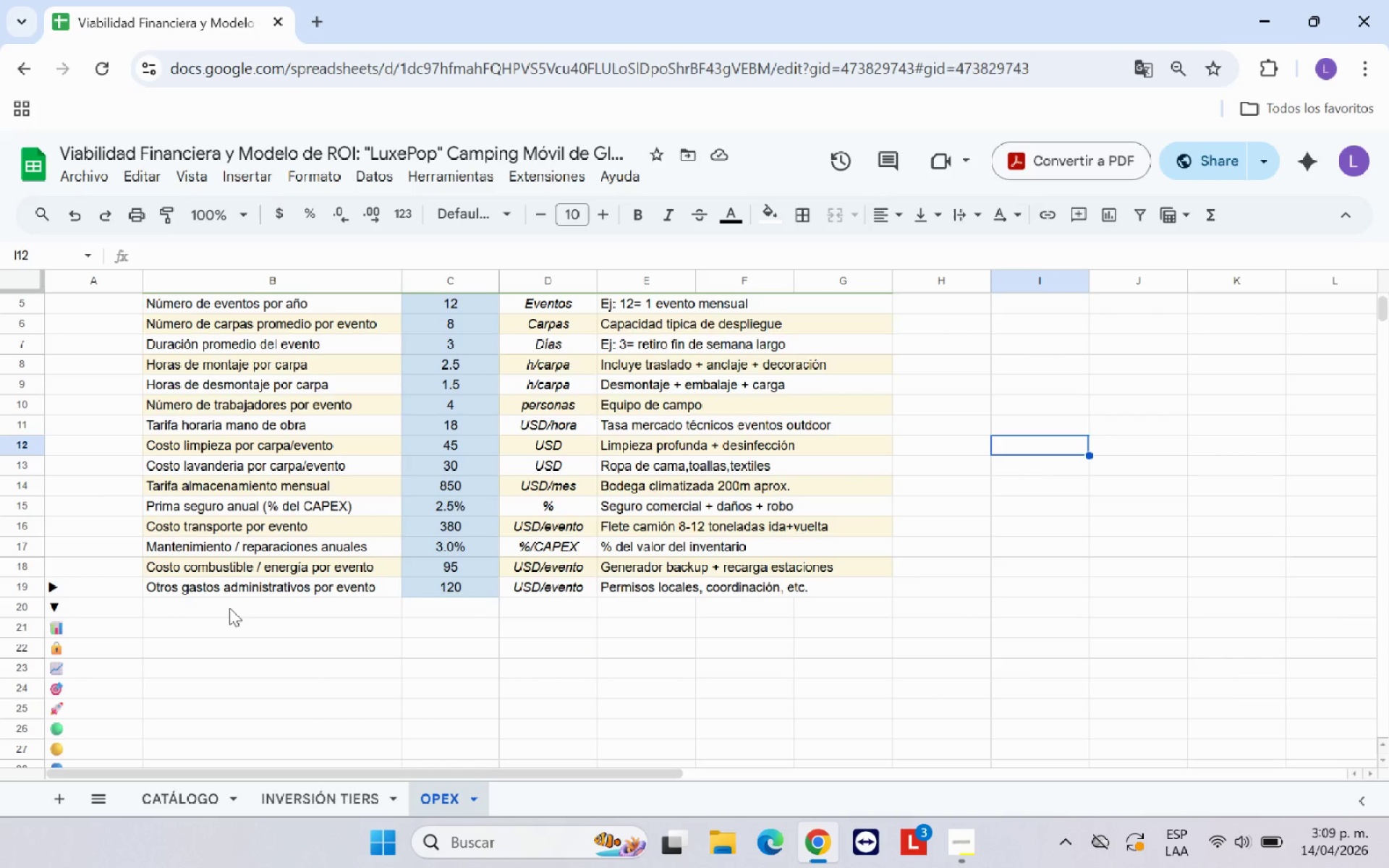 
left_click([229, 608])
 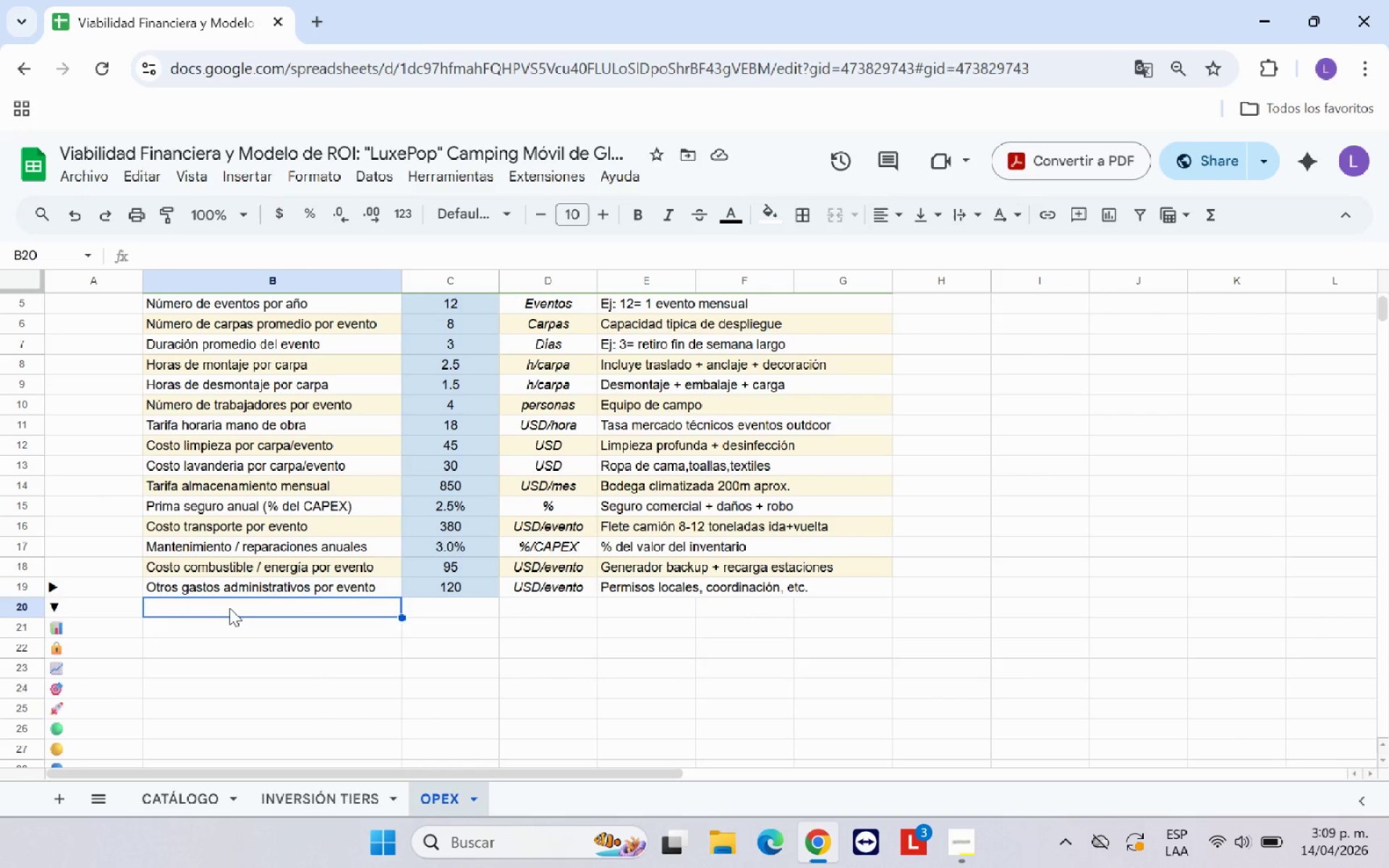 
wait(7.78)
 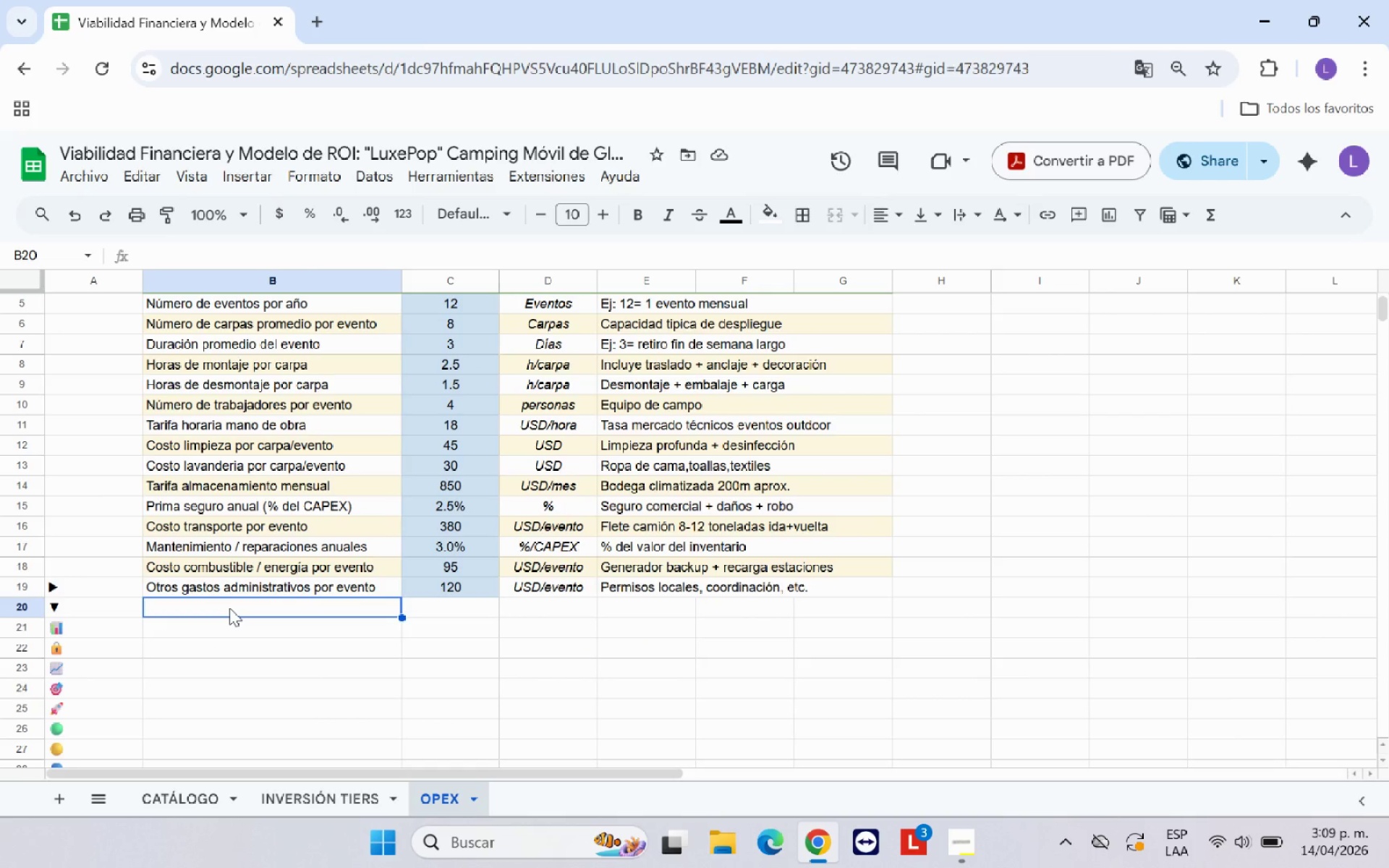 
type(CALCULO DE OPEX )
 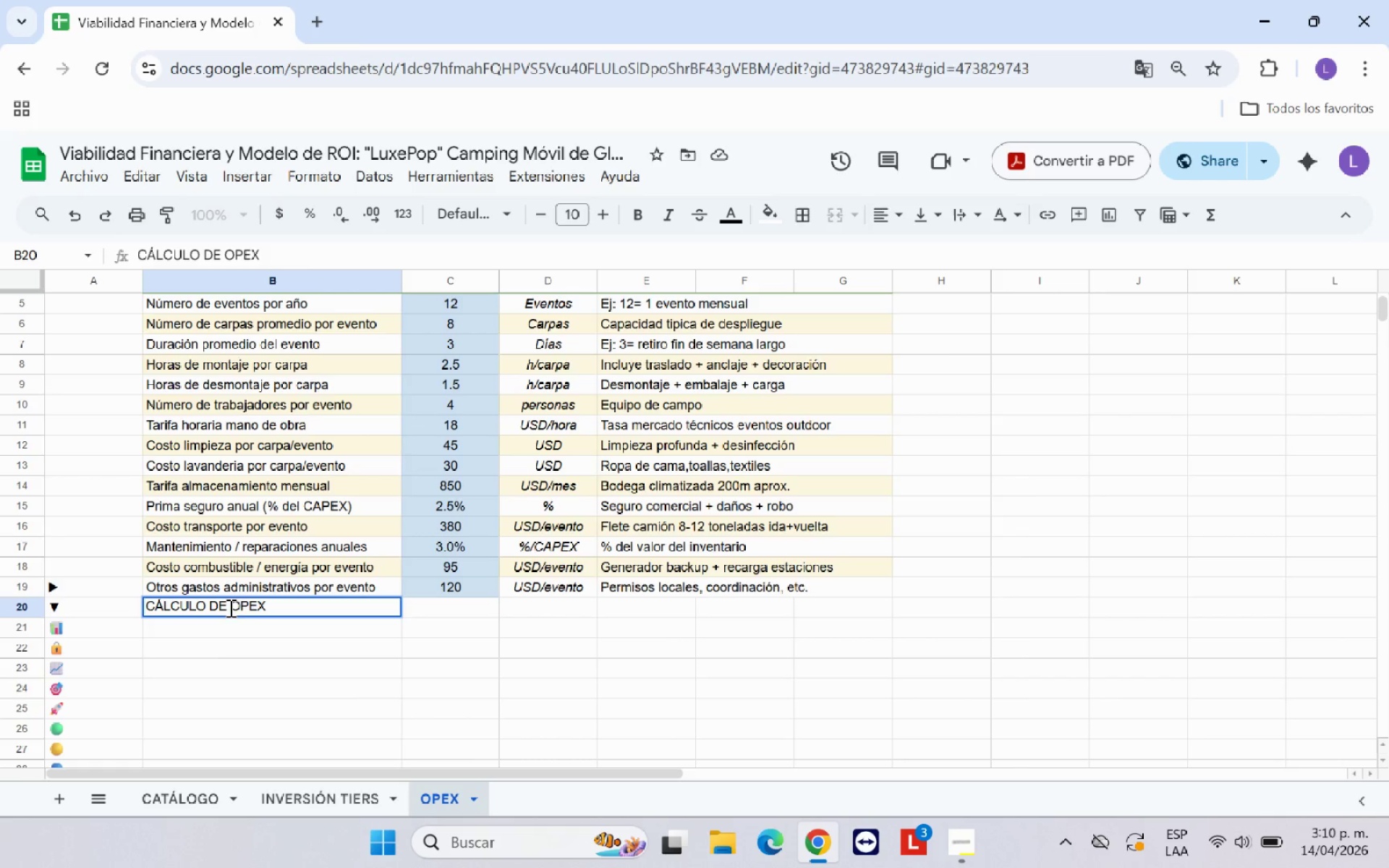 
hold_key(key=Semicolon, duration=0.31)
 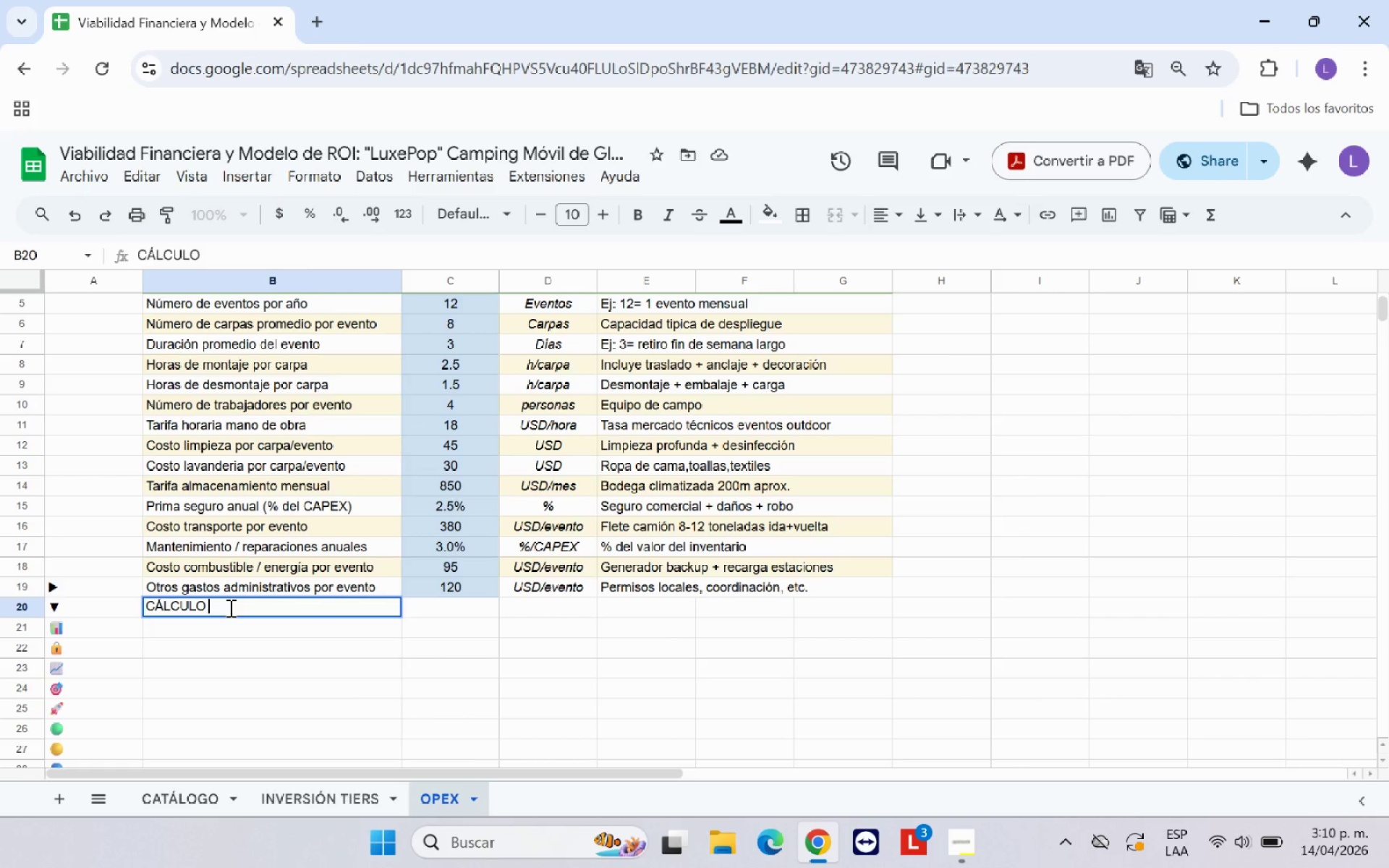 
left_click([307, 711])
 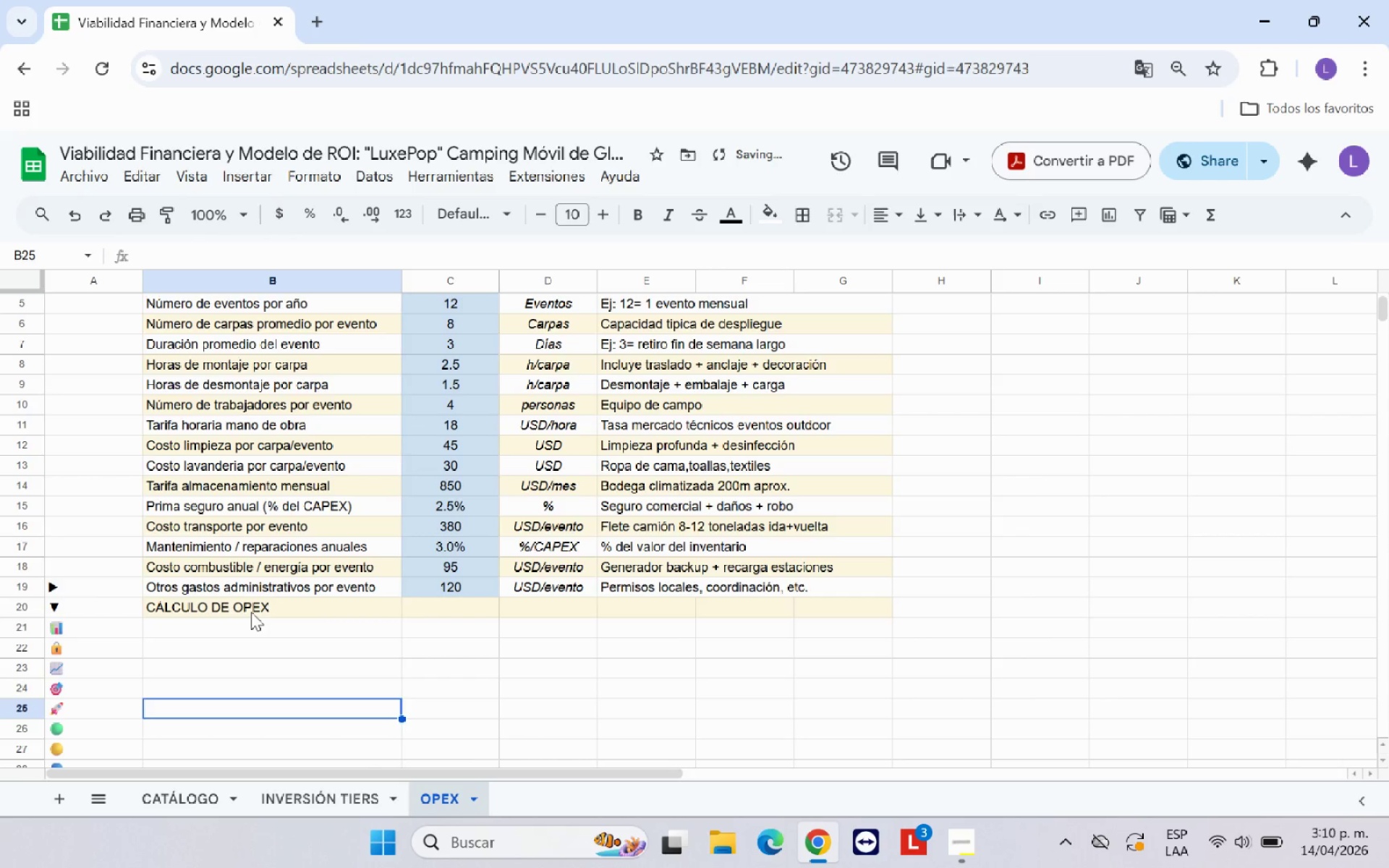 
left_click([250, 607])
 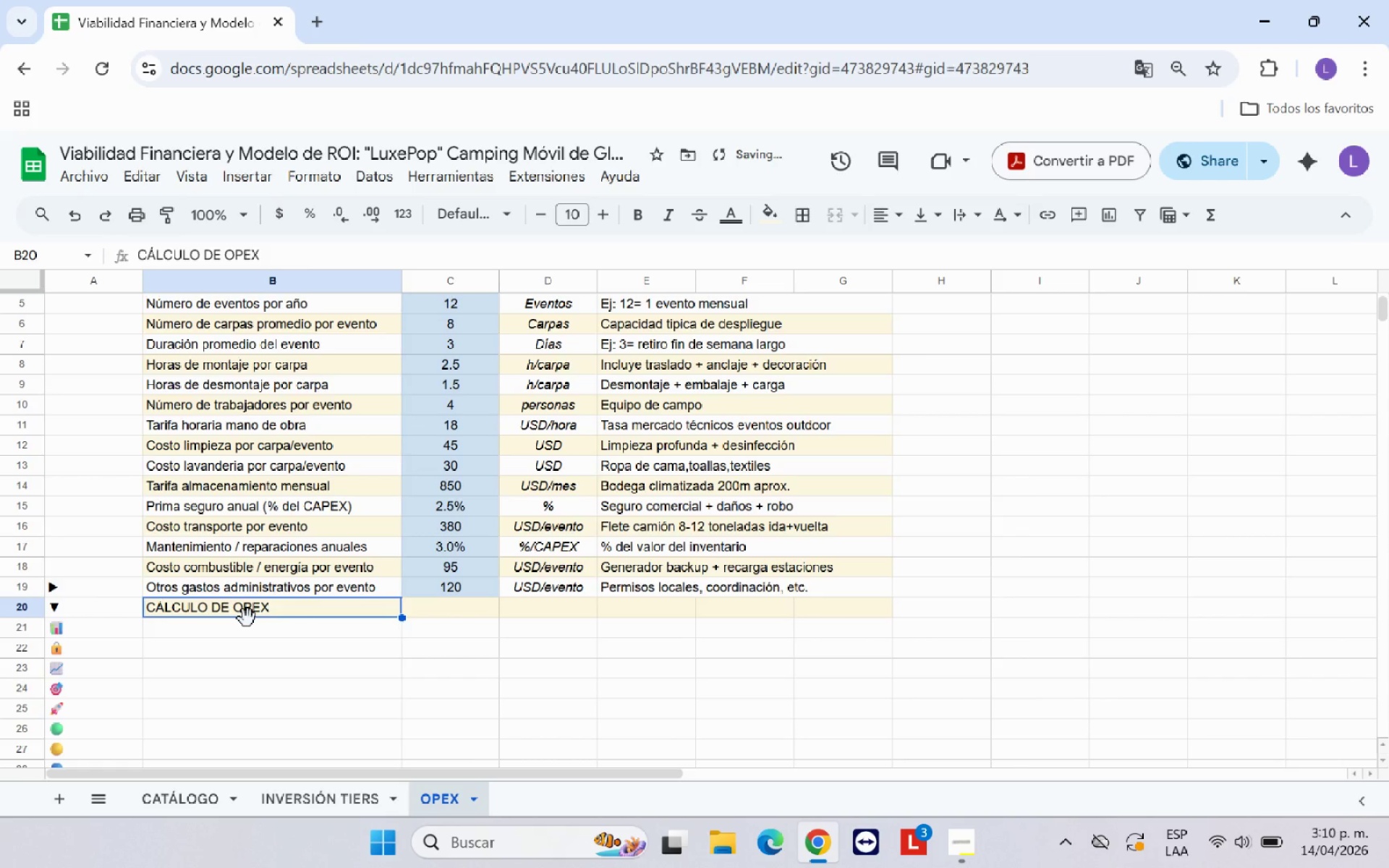 
left_click_drag(start_coordinate=[247, 618], to_coordinate=[239, 651])
 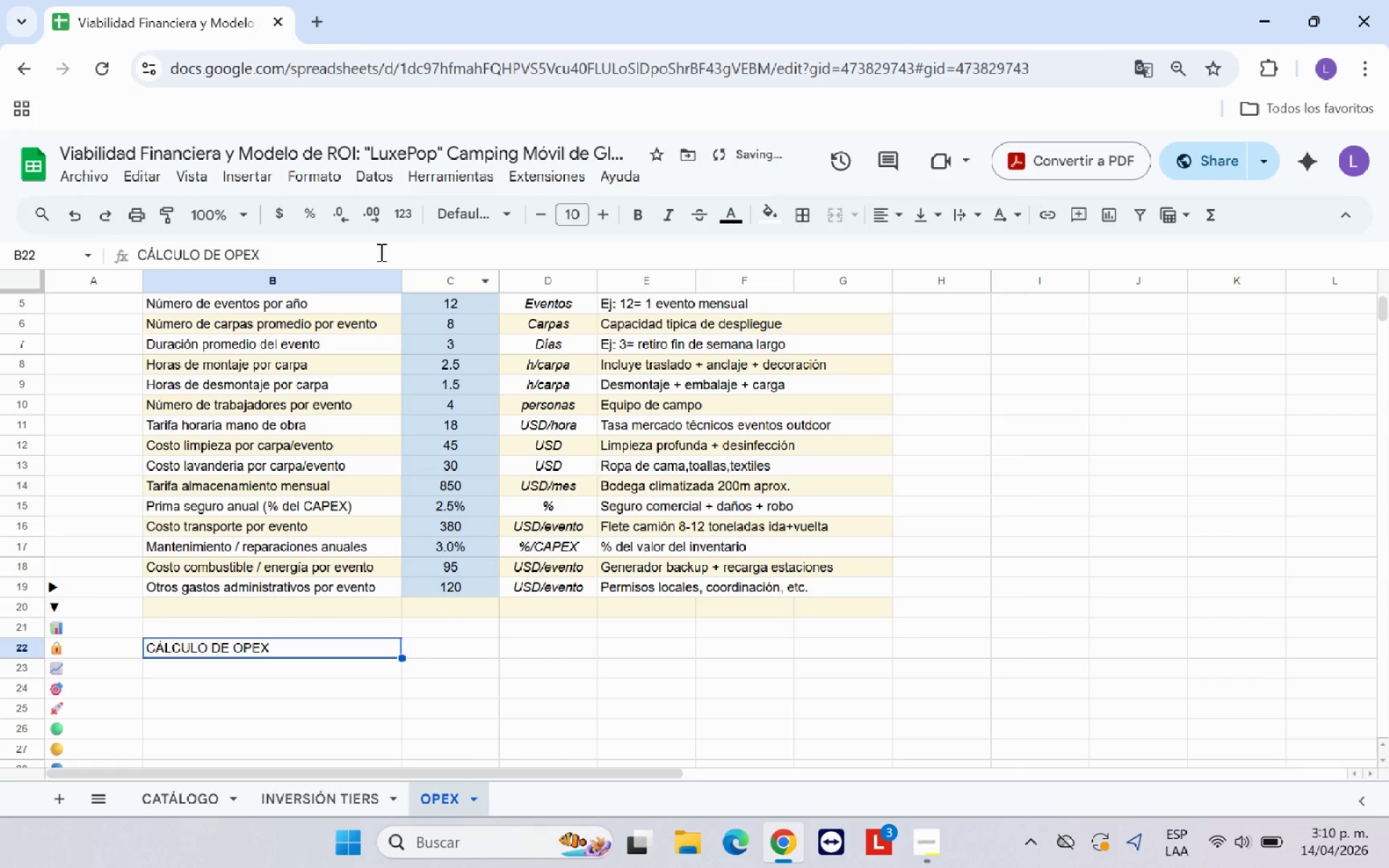 
left_click([320, 252])
 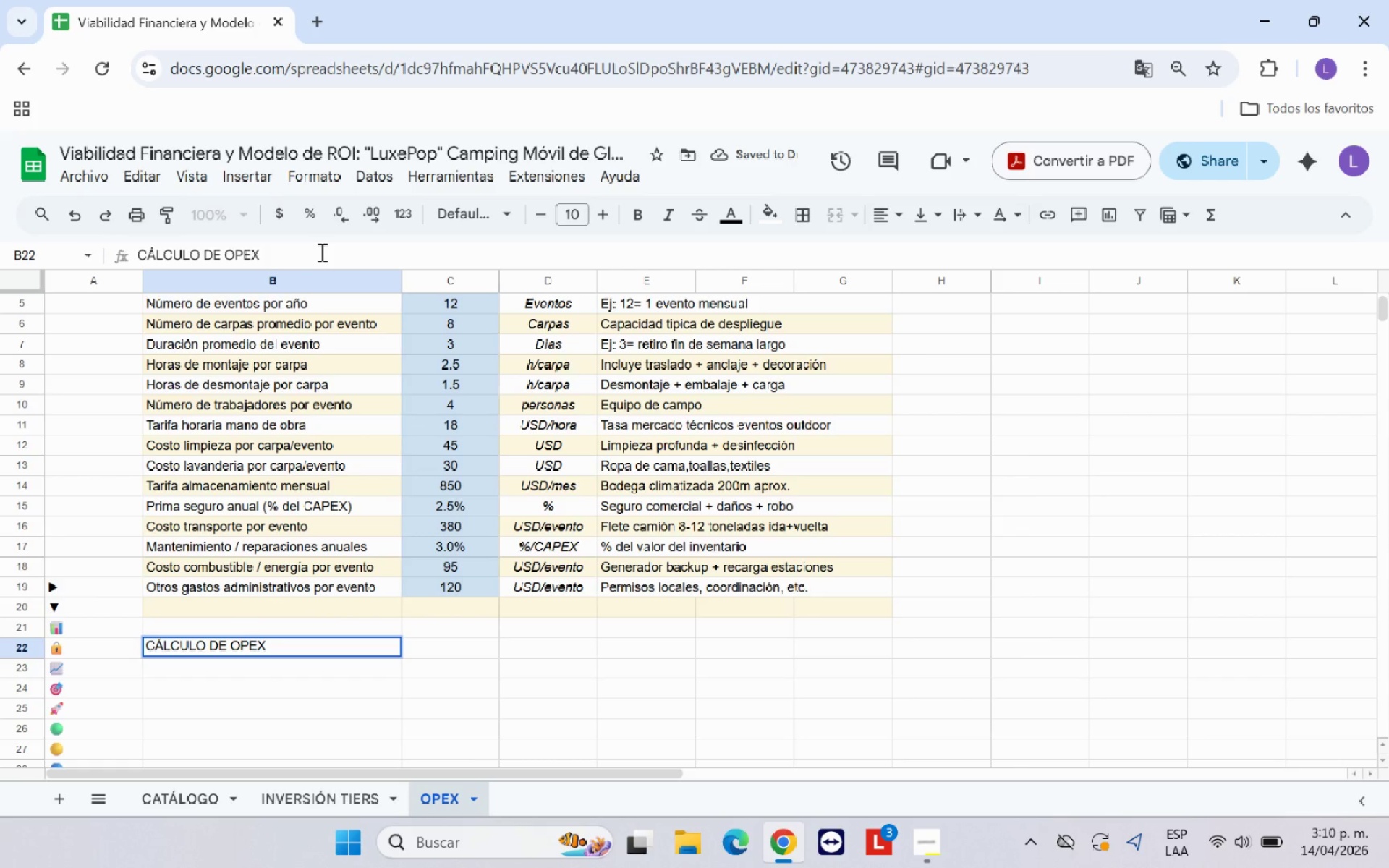 
type(- POR EVENTO Y ANUAL )
 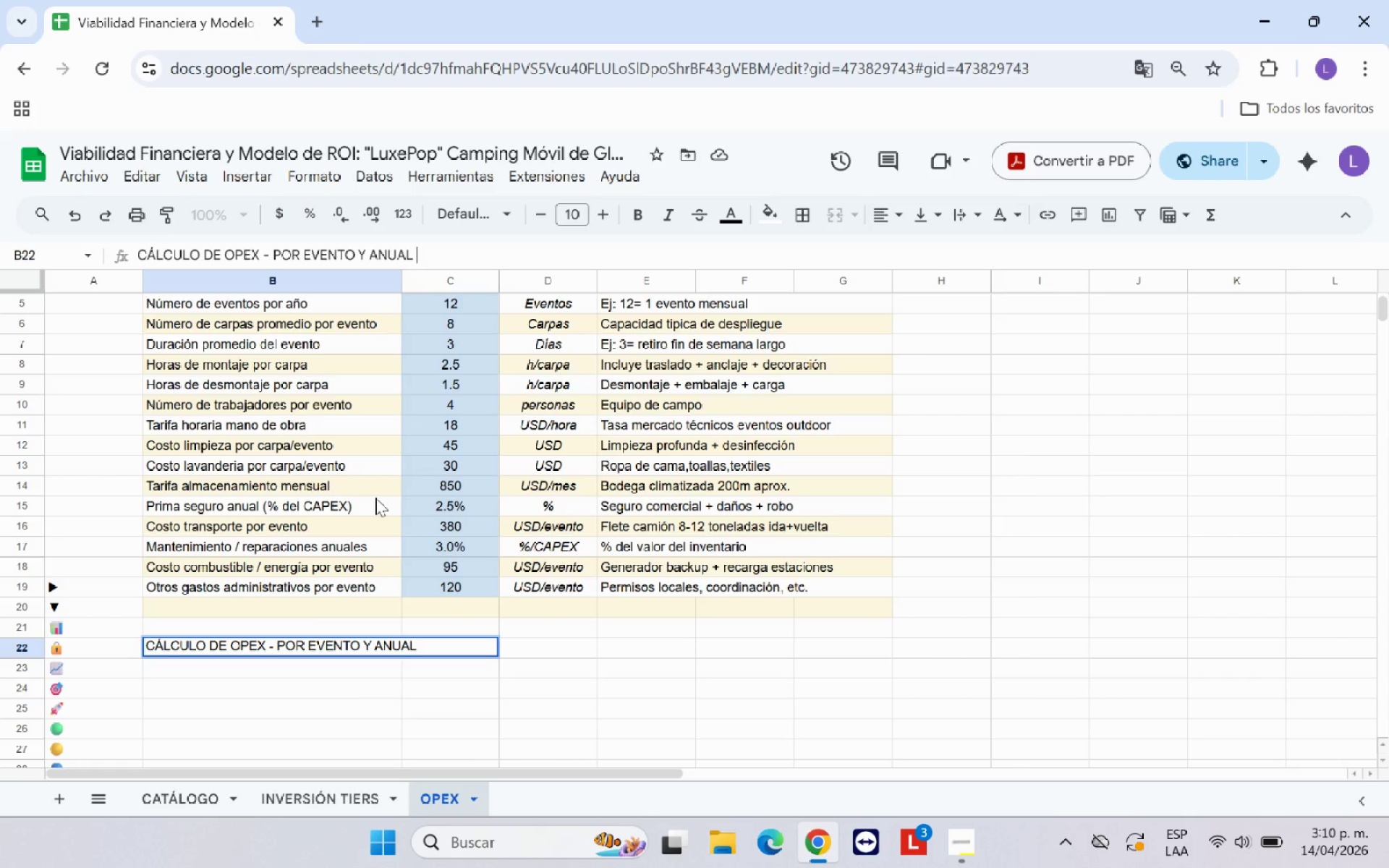 
key(Backspace)
 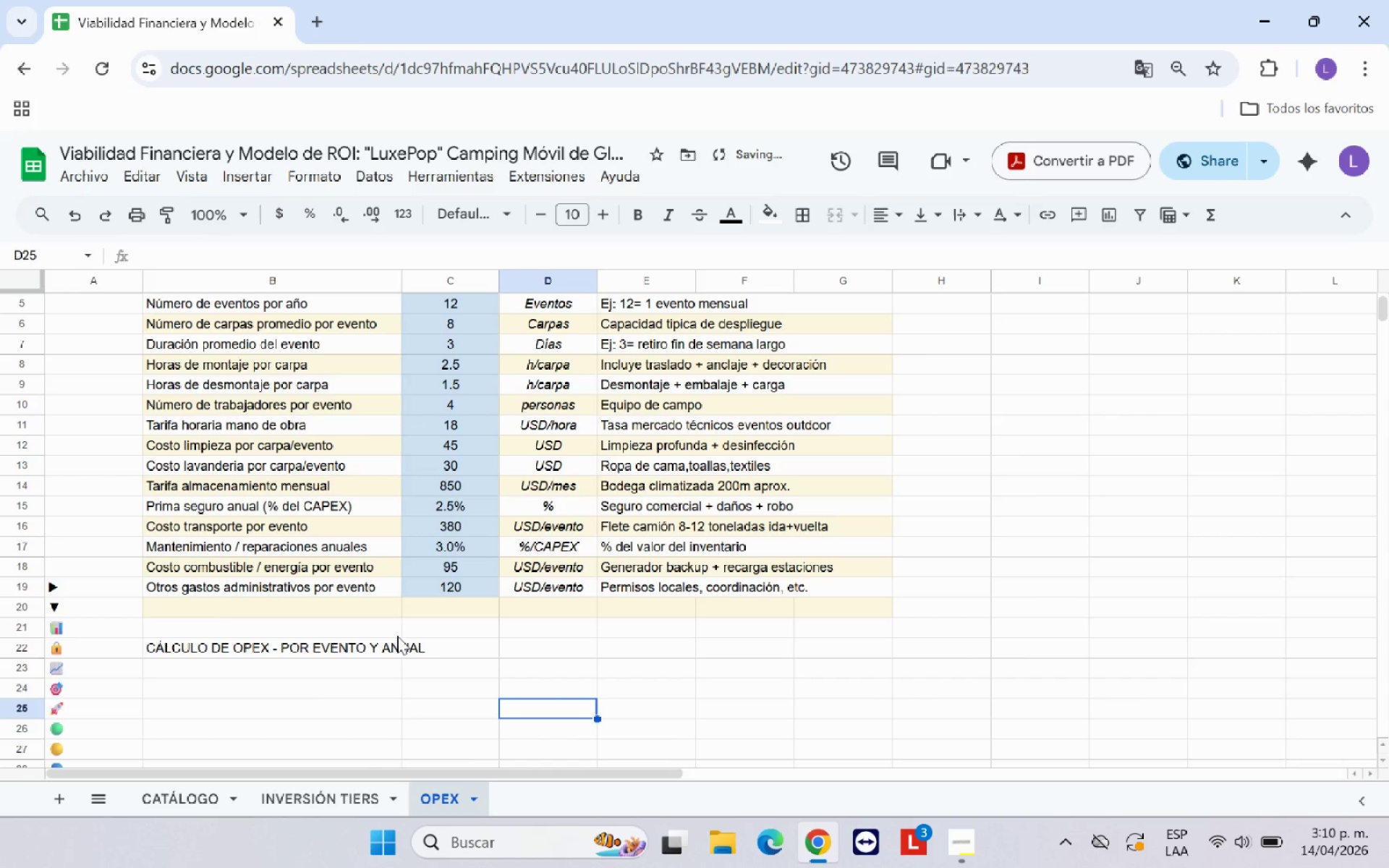 
left_click_drag(start_coordinate=[245, 643], to_coordinate=[823, 649])
 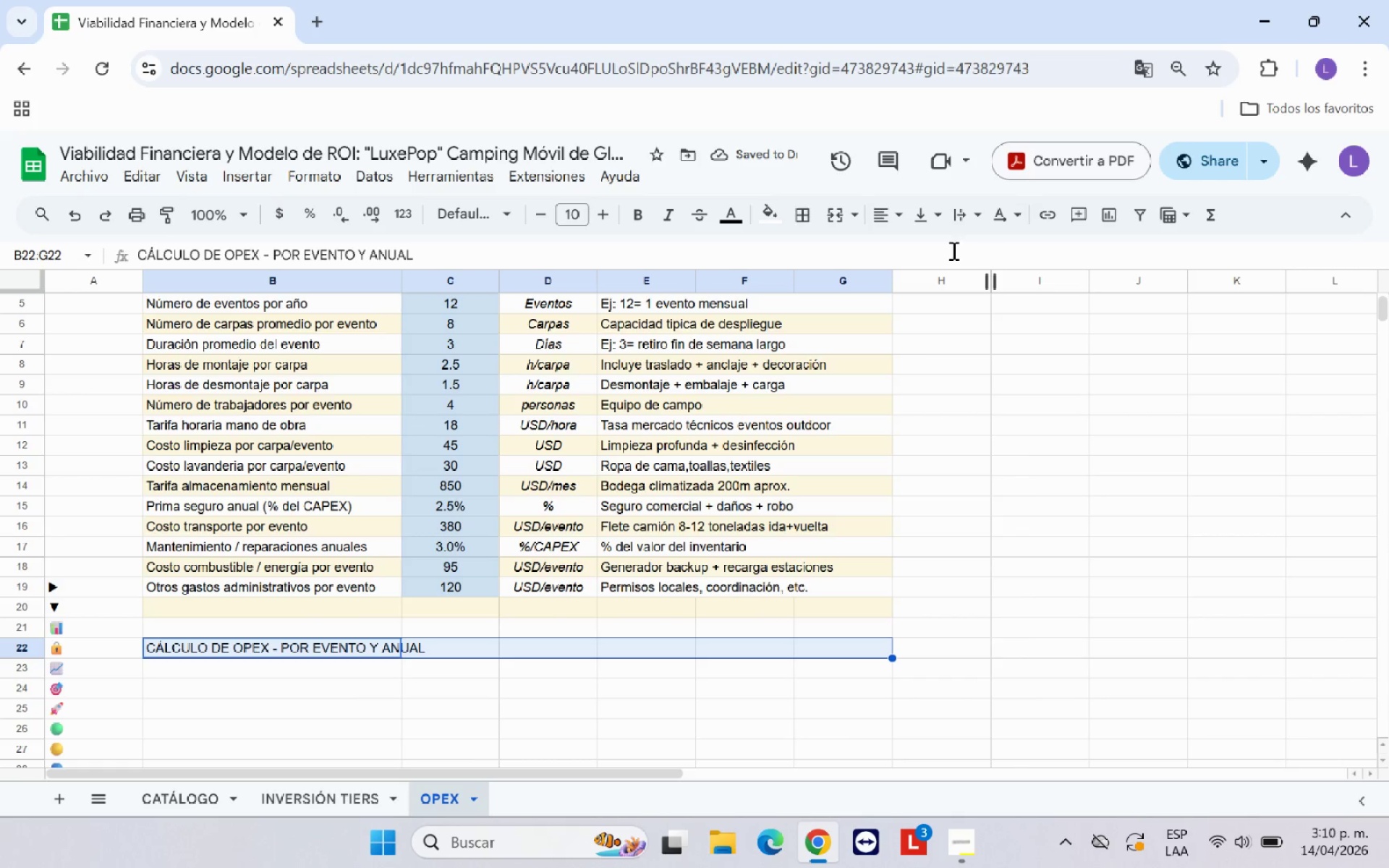 
left_click([836, 219])
 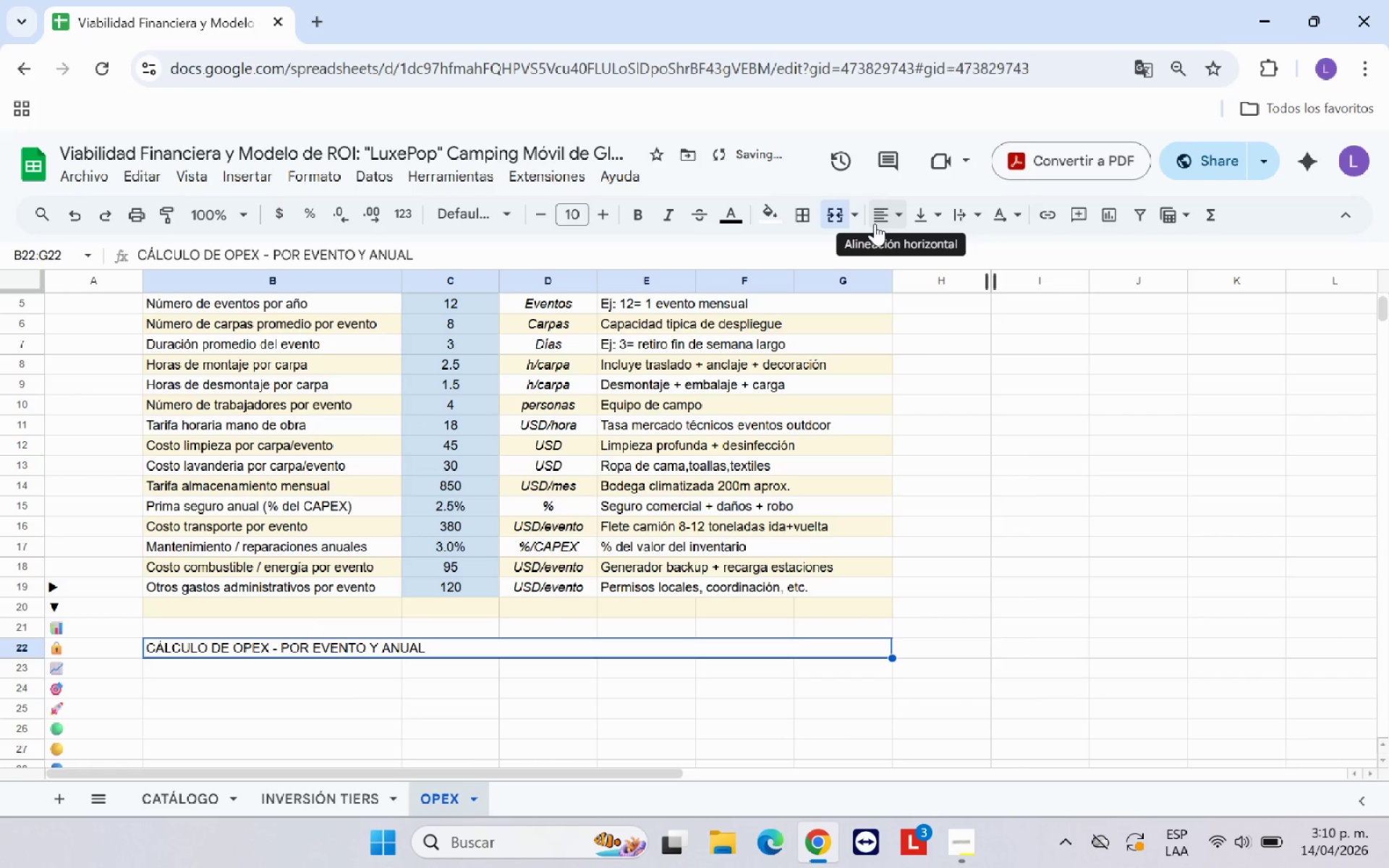 
scroll: coordinate [973, 481], scroll_direction: up, amount: 2.0
 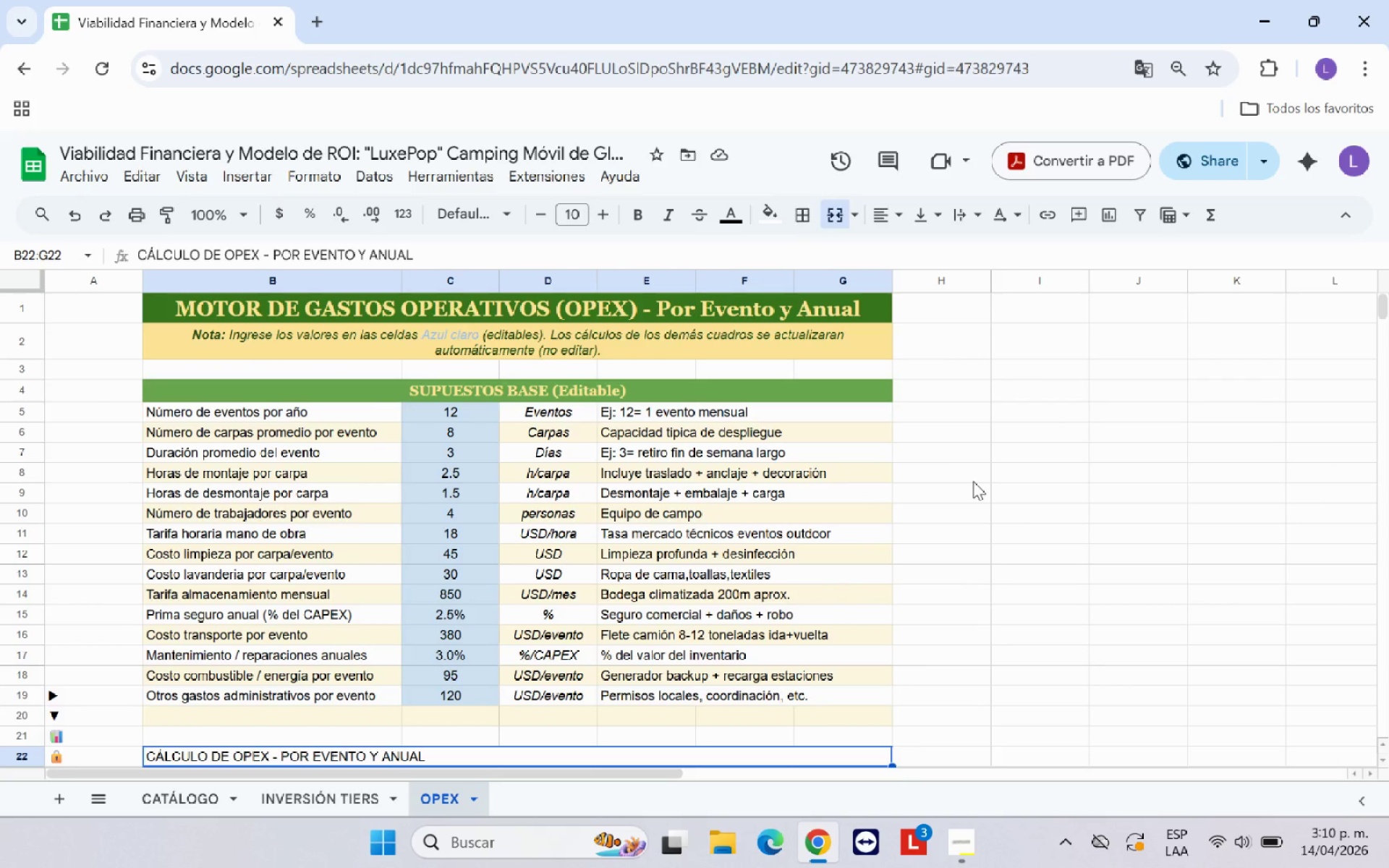 
wait(7.48)
 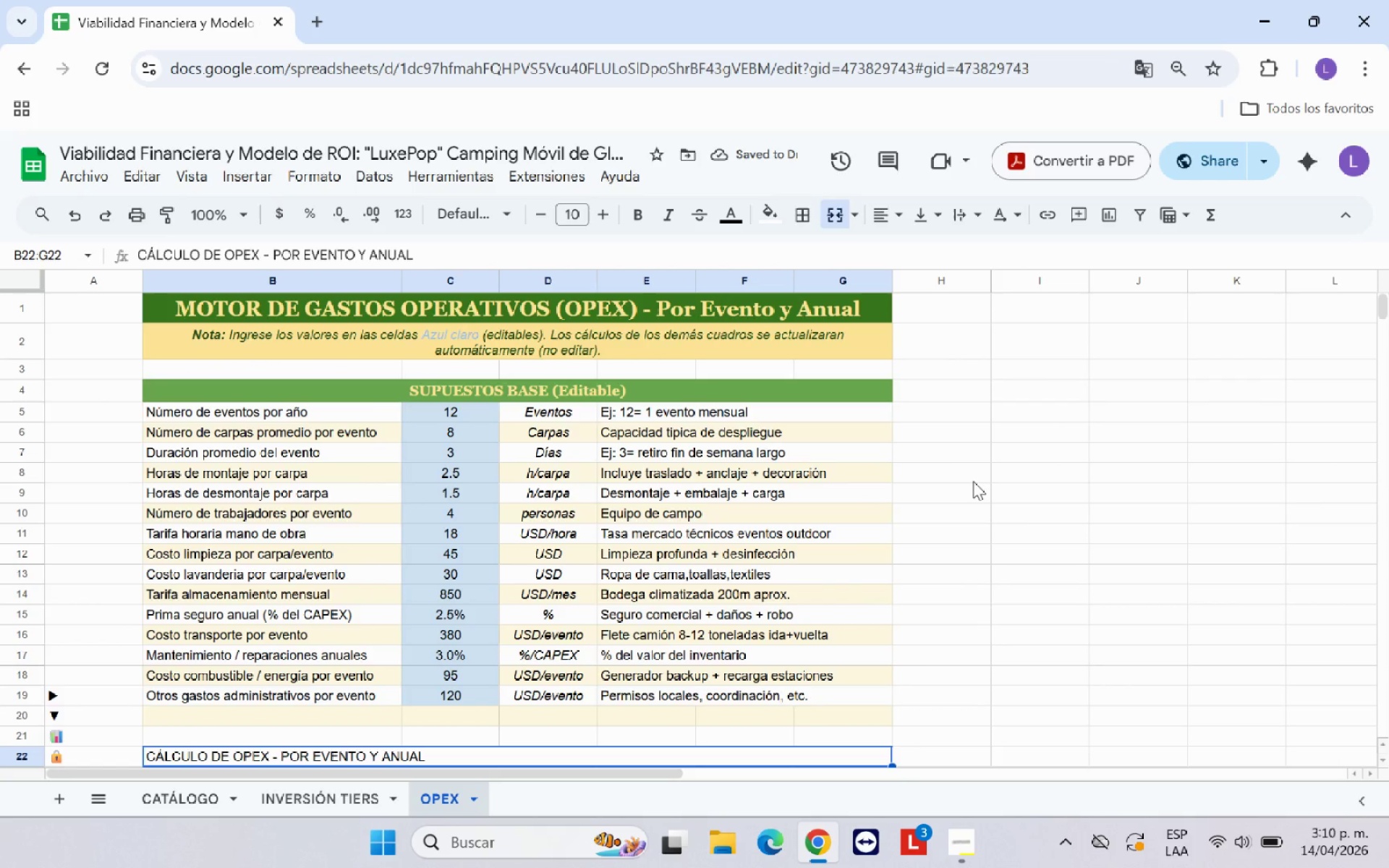 
left_click([302, 799])
 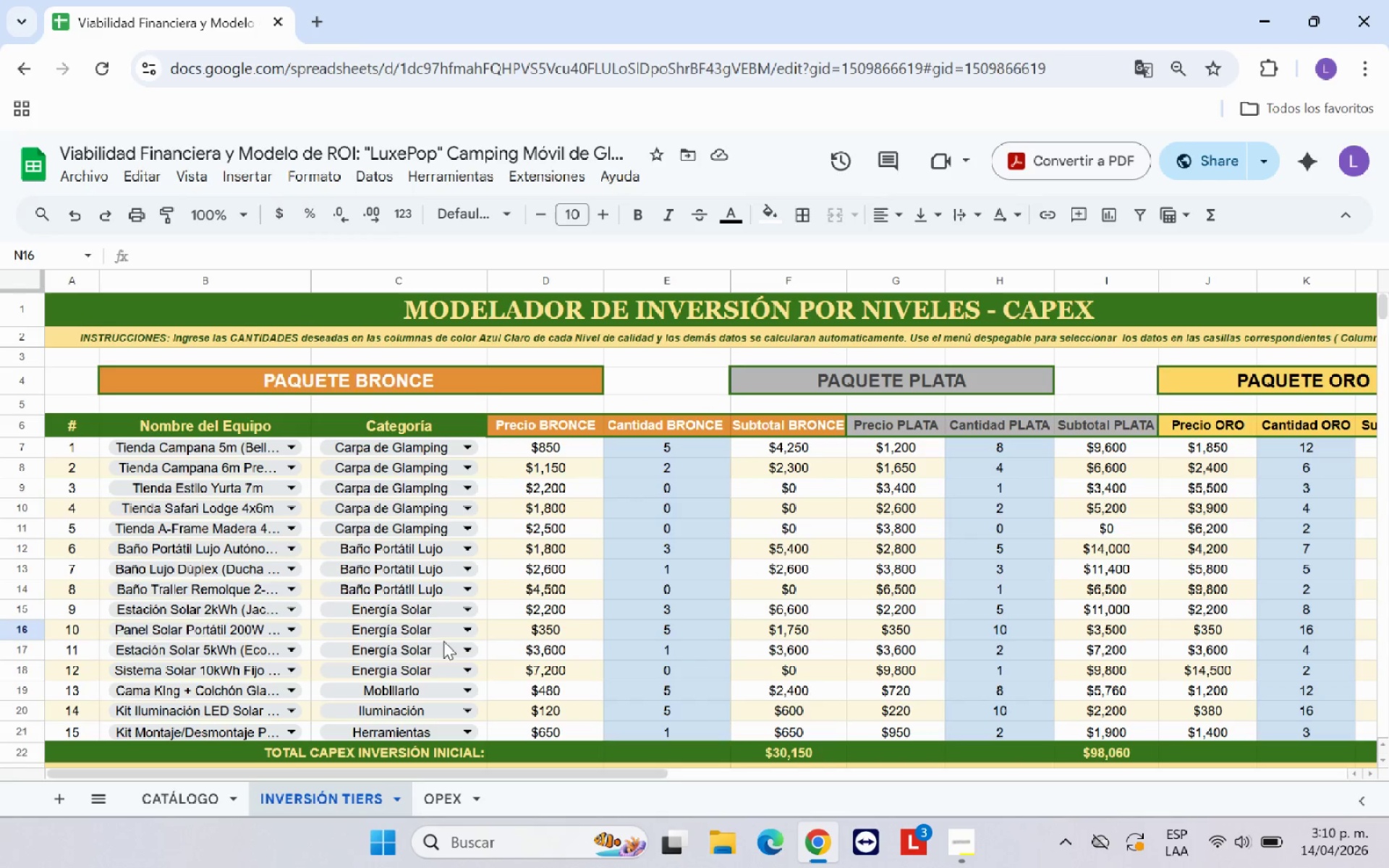 
scroll: coordinate [408, 675], scroll_direction: up, amount: 2.0
 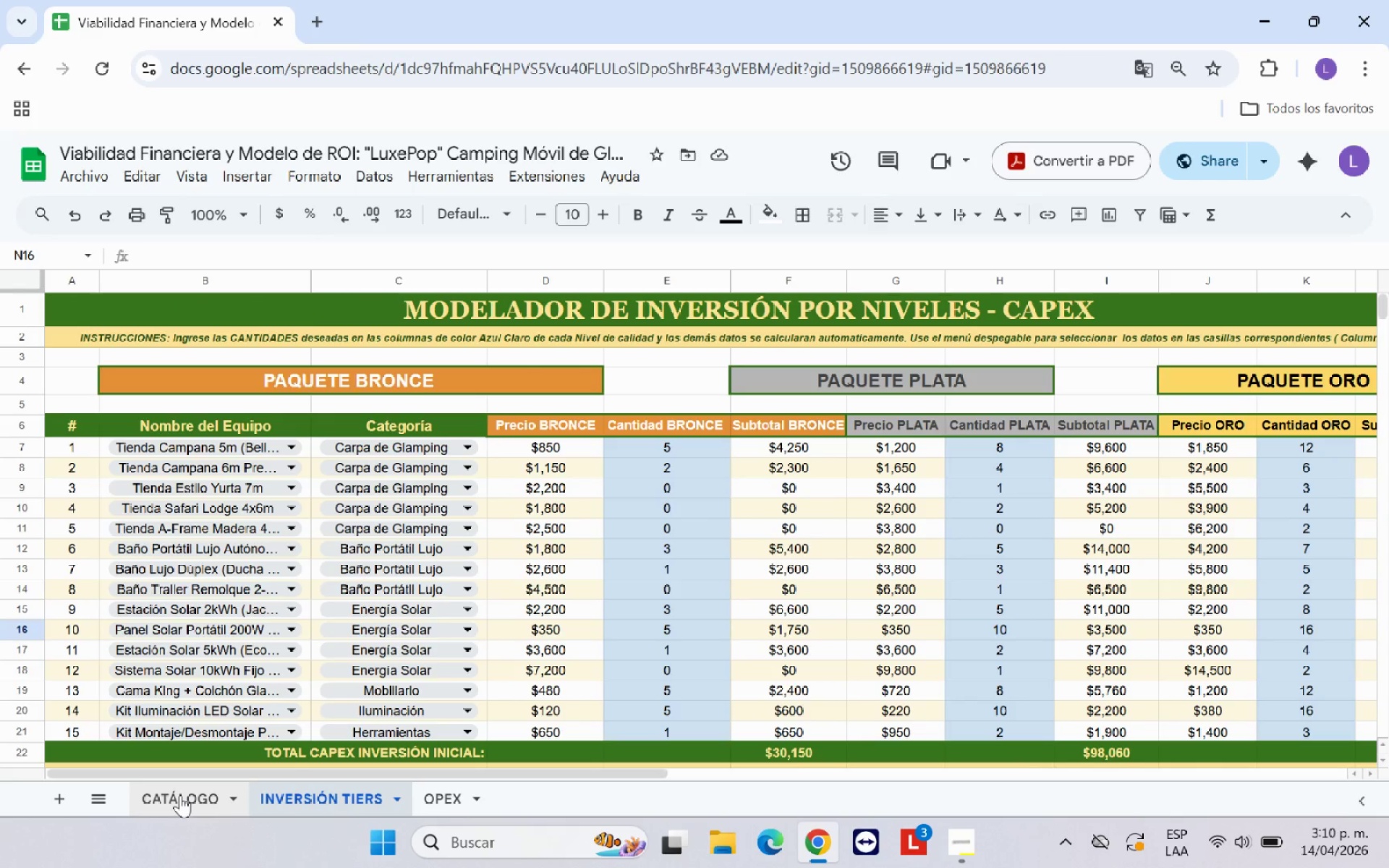 
left_click([180, 795])
 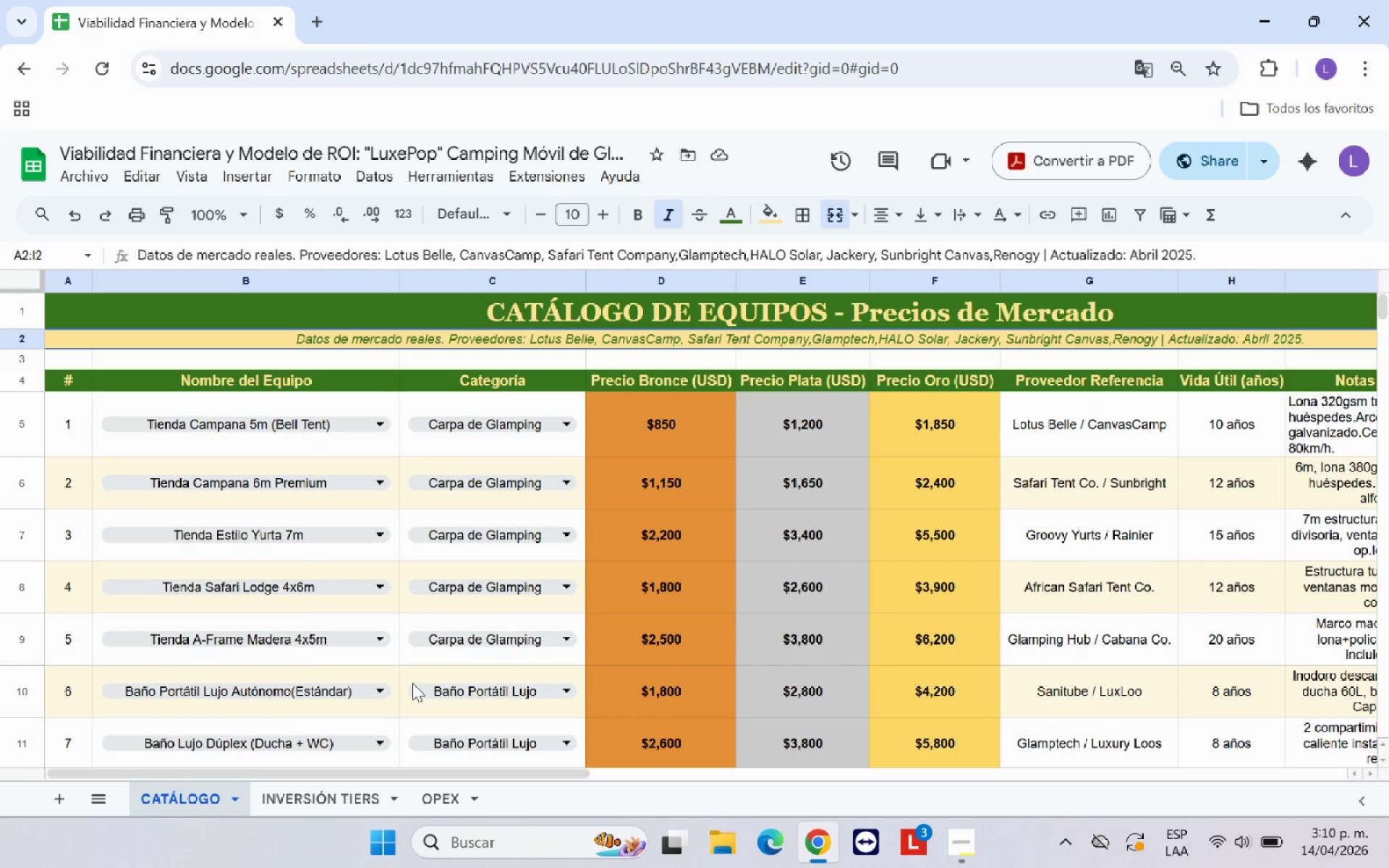 
scroll: coordinate [415, 682], scroll_direction: up, amount: 1.0
 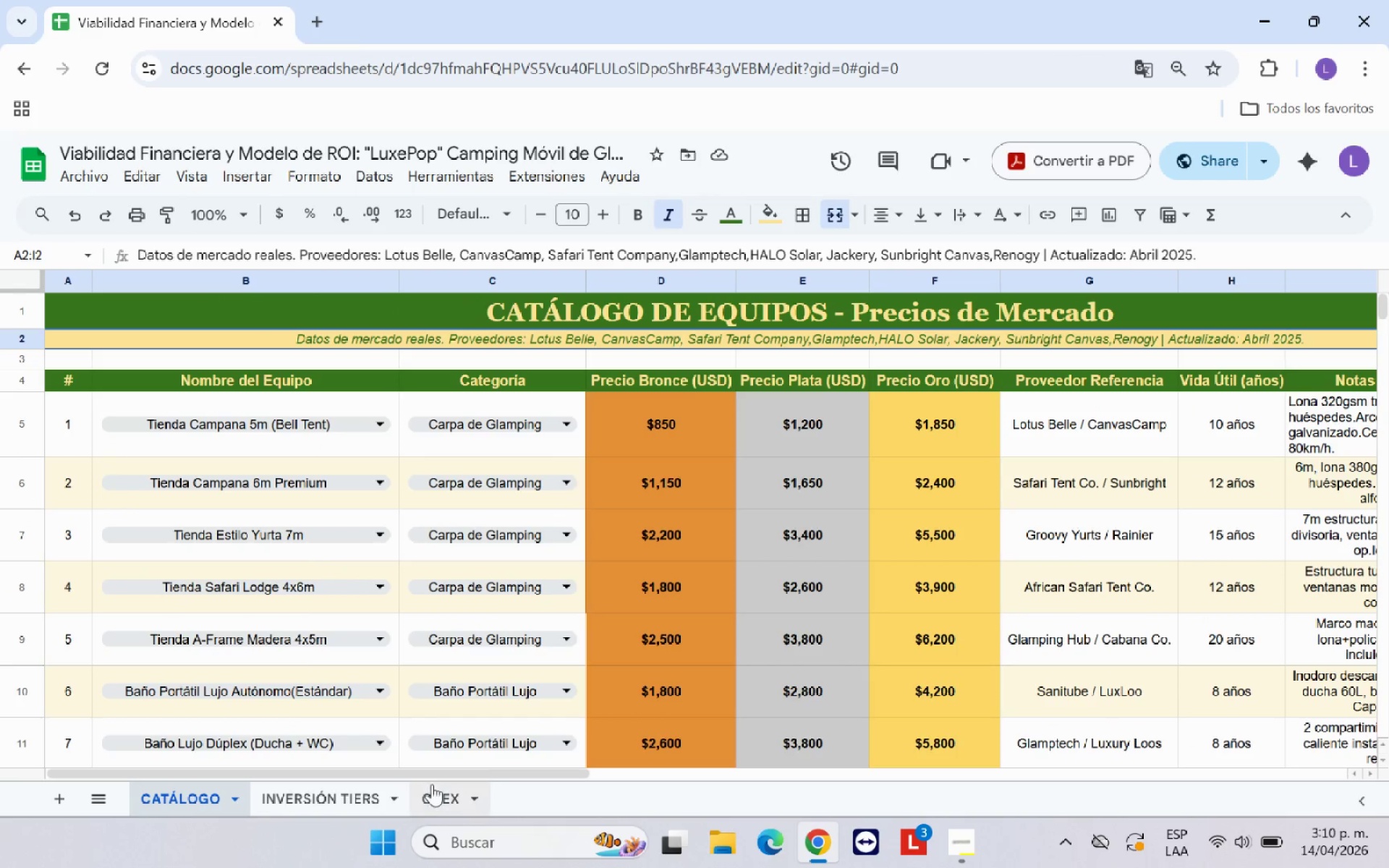 
left_click([435, 792])
 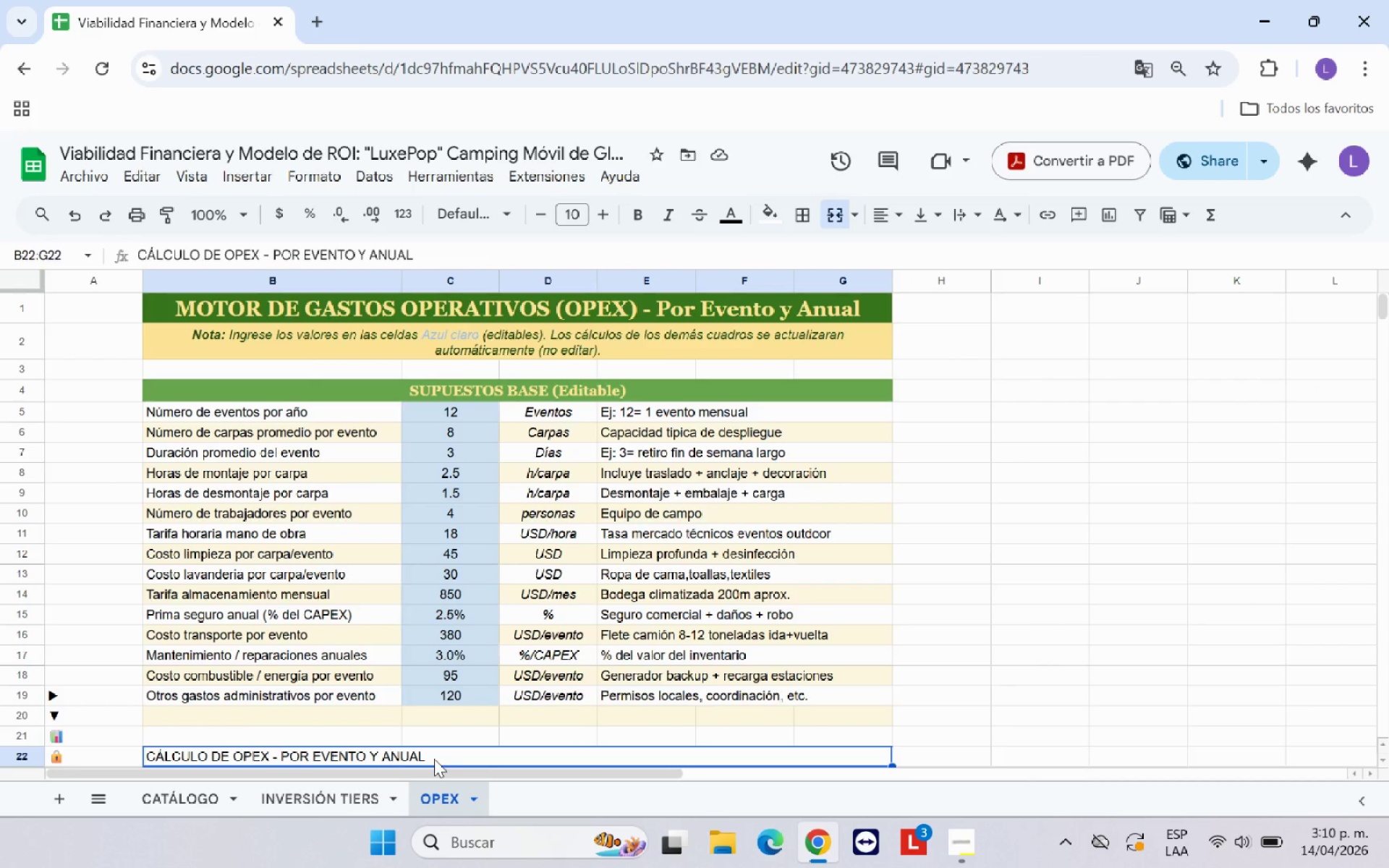 
wait(7.2)
 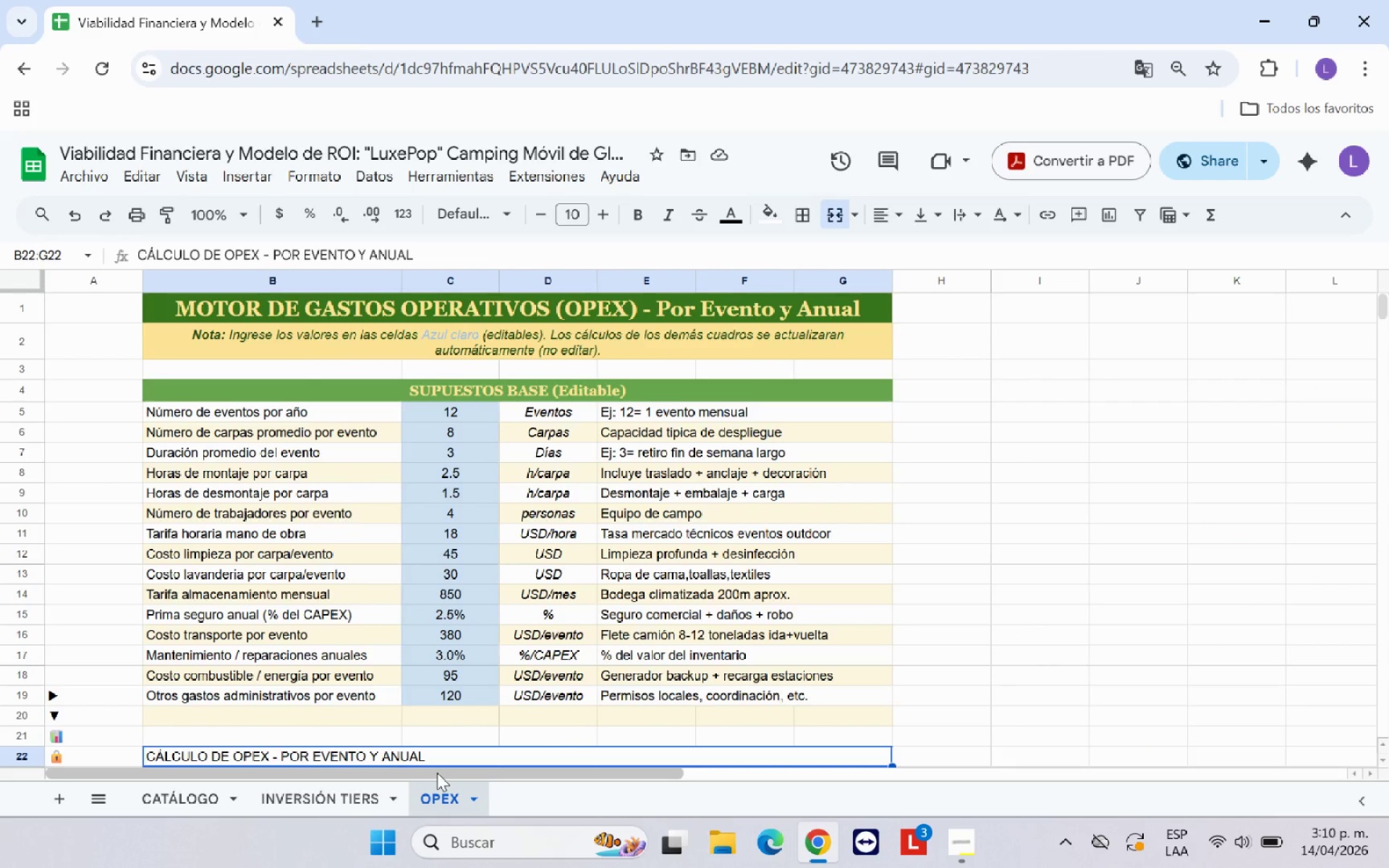 
scroll: coordinate [910, 593], scroll_direction: down, amount: 1.0
 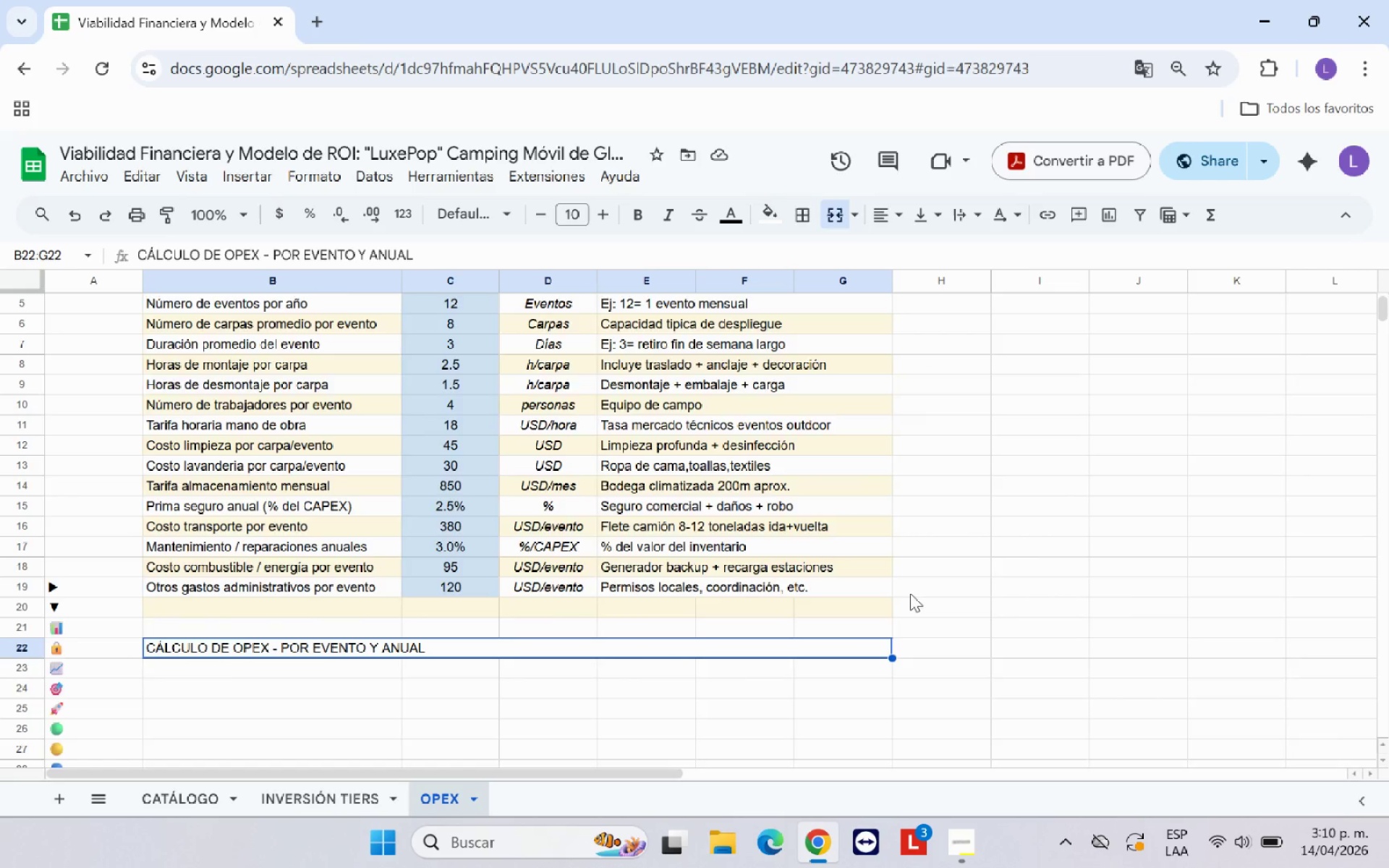 
scroll: coordinate [910, 593], scroll_direction: up, amount: 1.0
 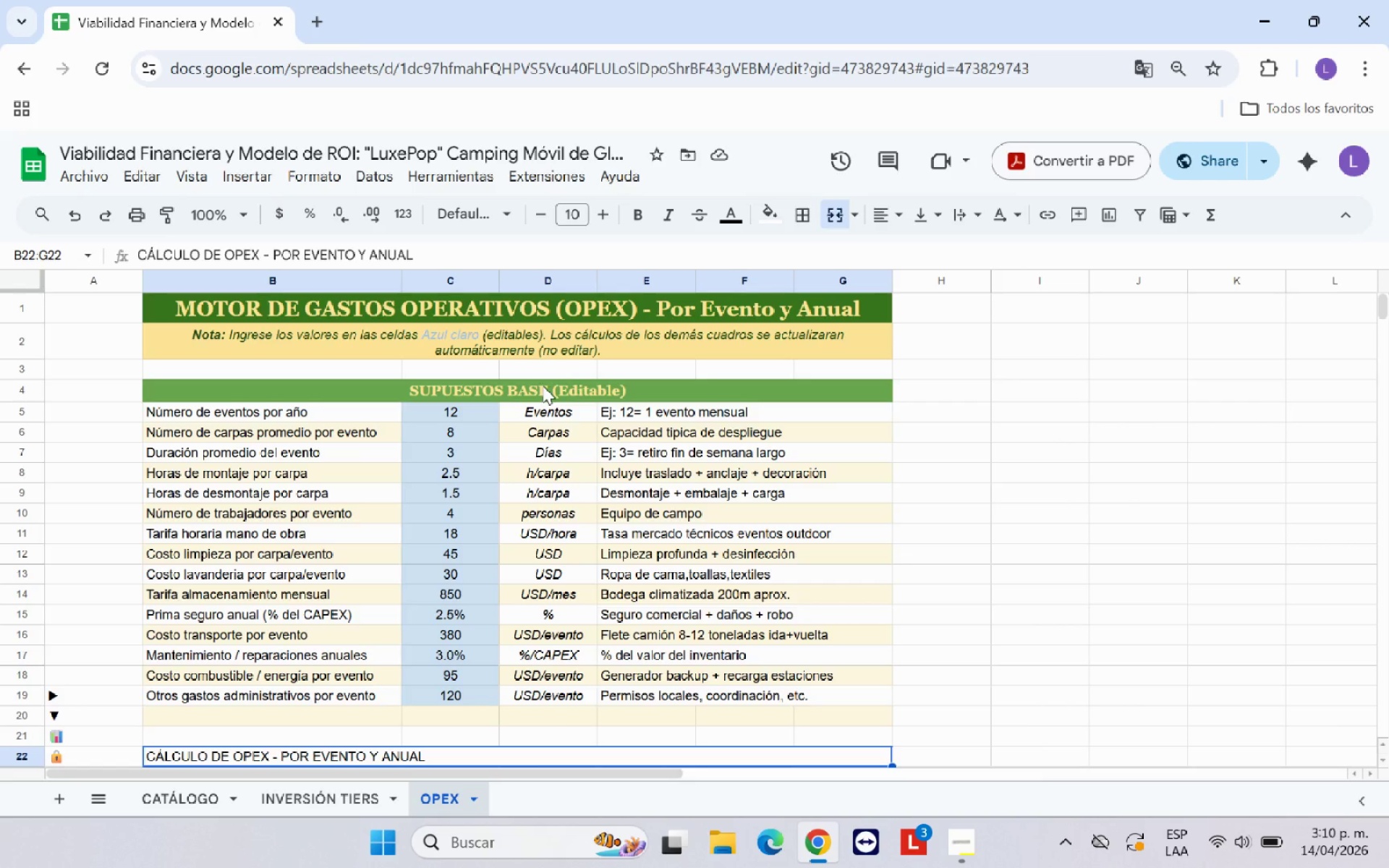 
wait(6.11)
 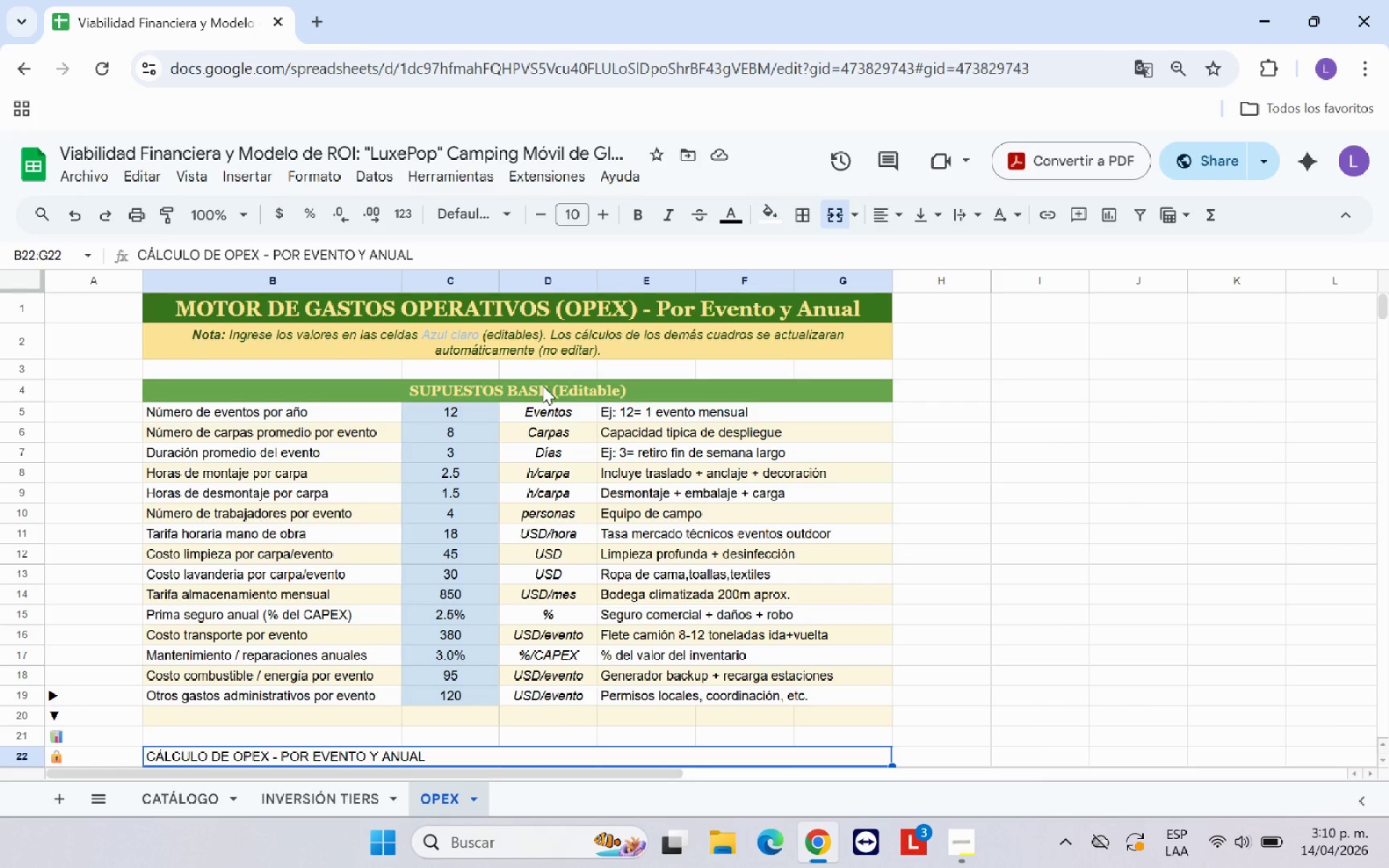 
scroll: coordinate [541, 397], scroll_direction: down, amount: 2.0
 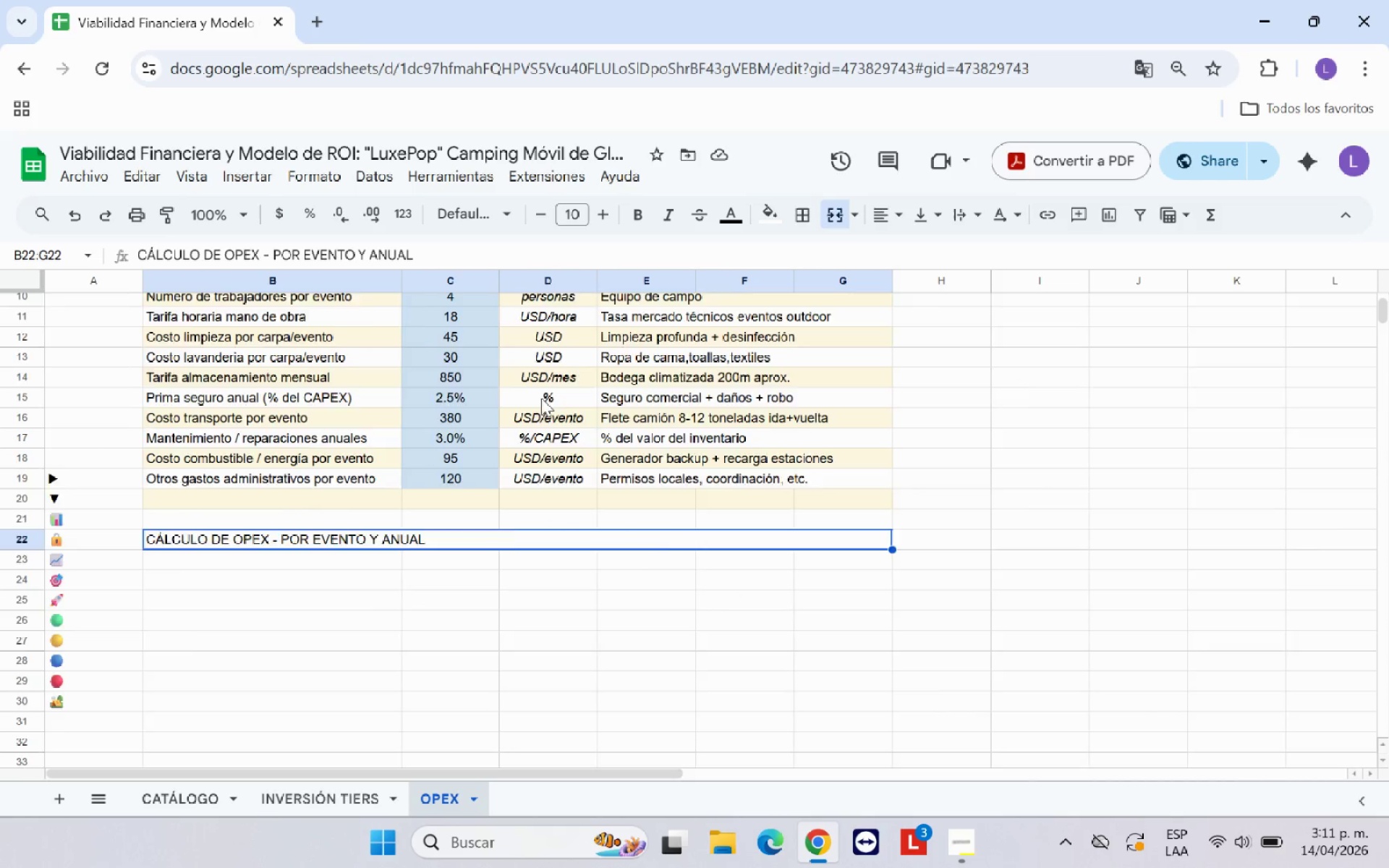 
scroll: coordinate [536, 398], scroll_direction: up, amount: 4.0
 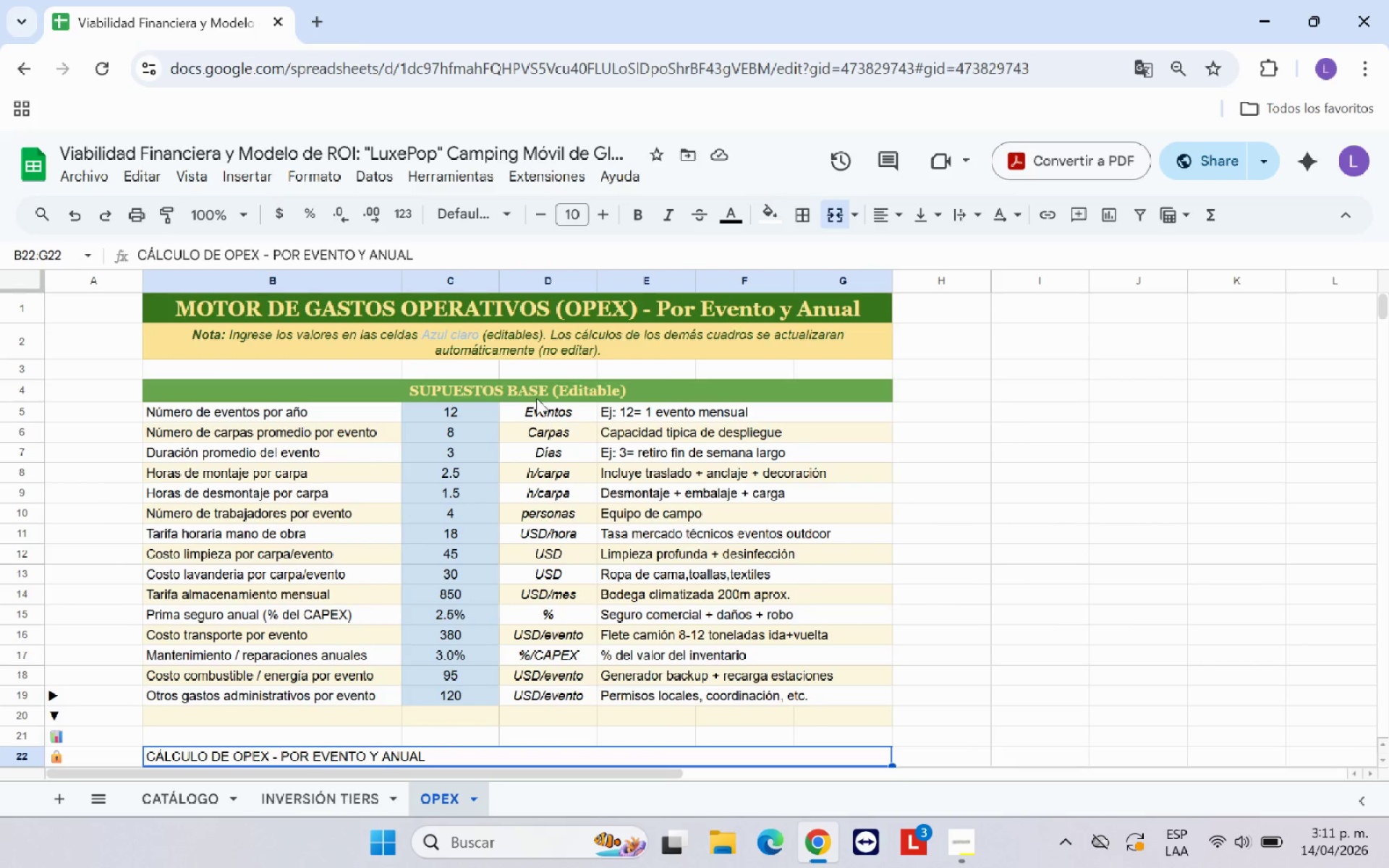 
scroll: coordinate [537, 401], scroll_direction: down, amount: 1.0
 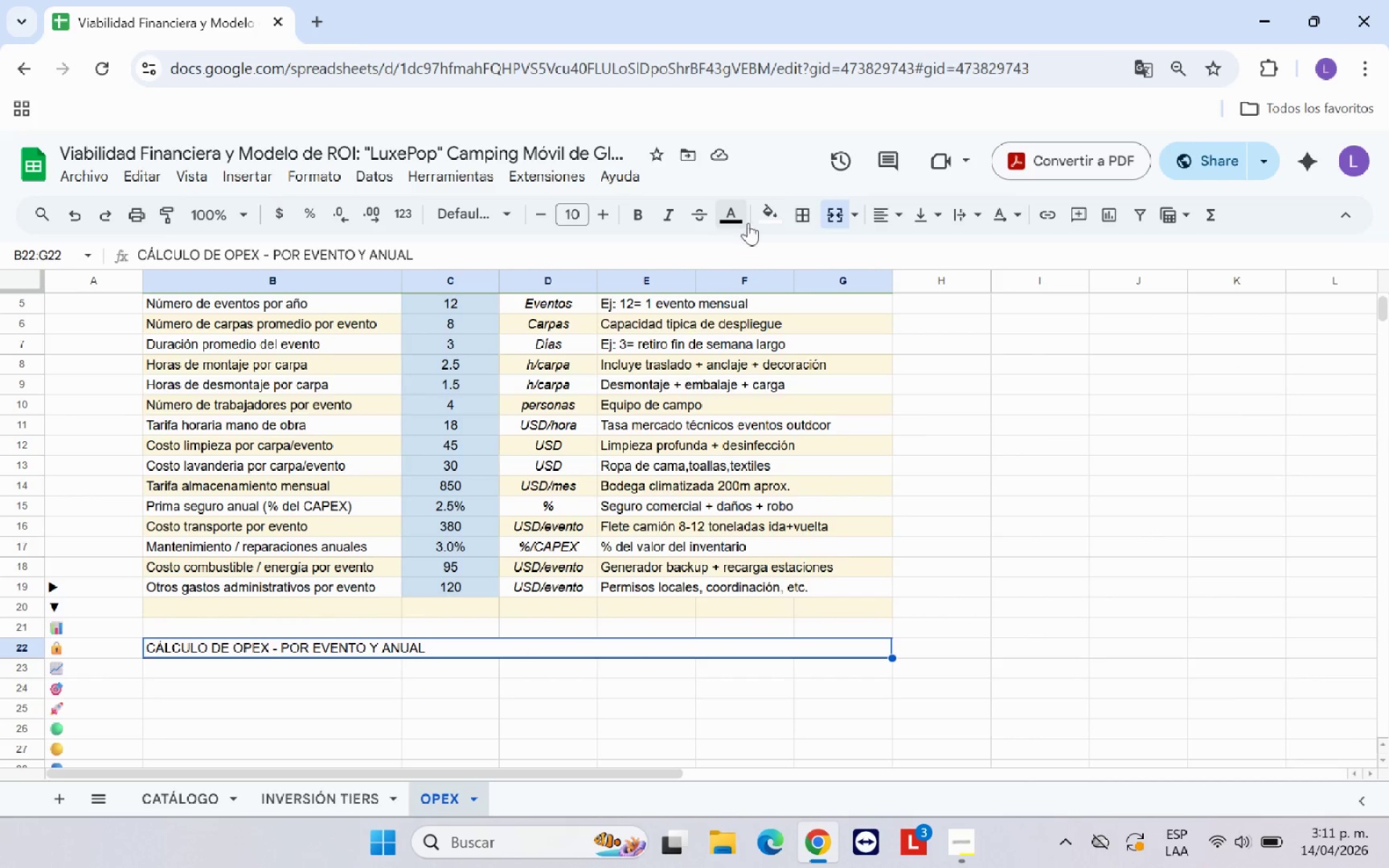 
left_click([770, 214])
 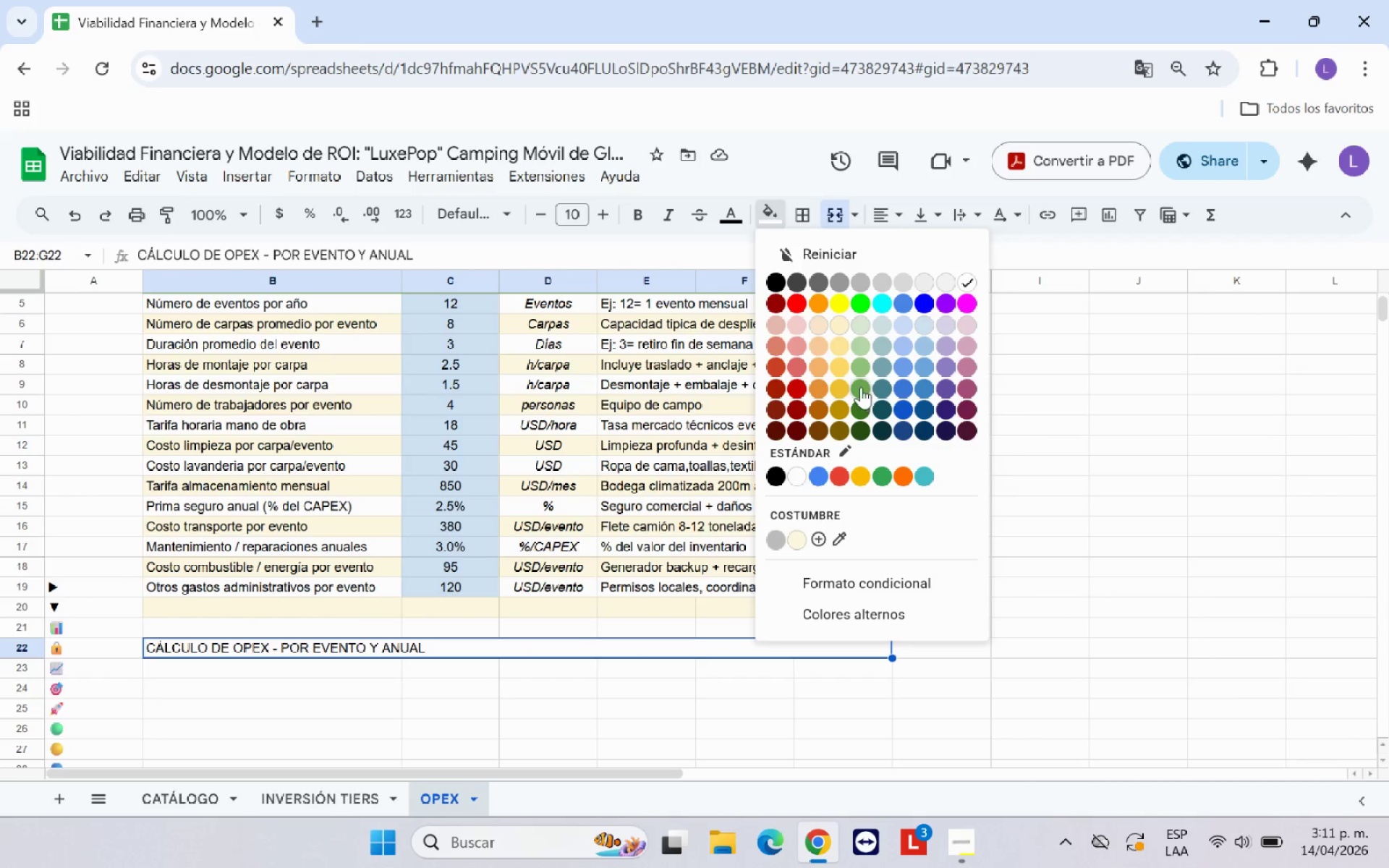 
mouse_move([850, 410])
 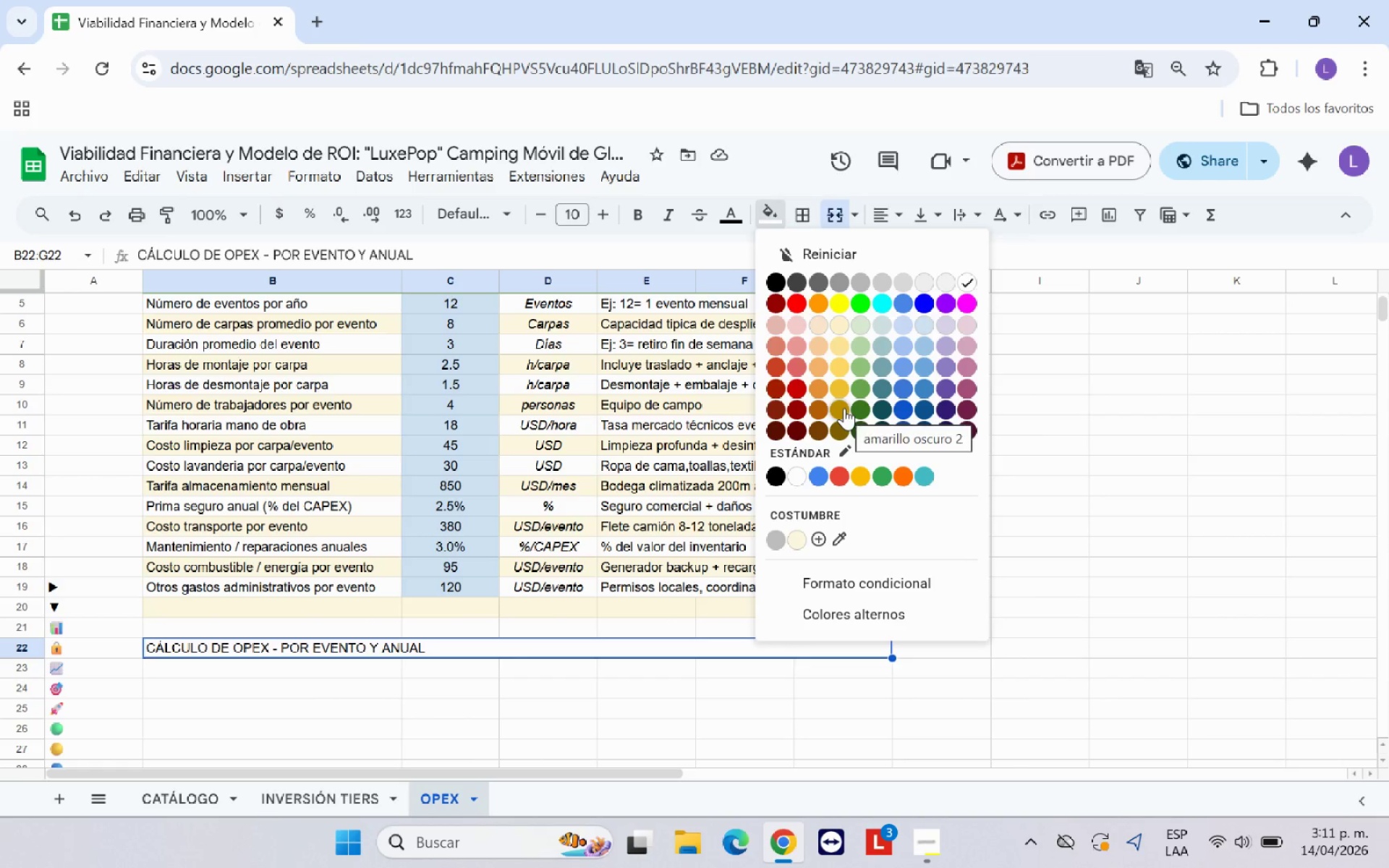 
left_click([844, 408])
 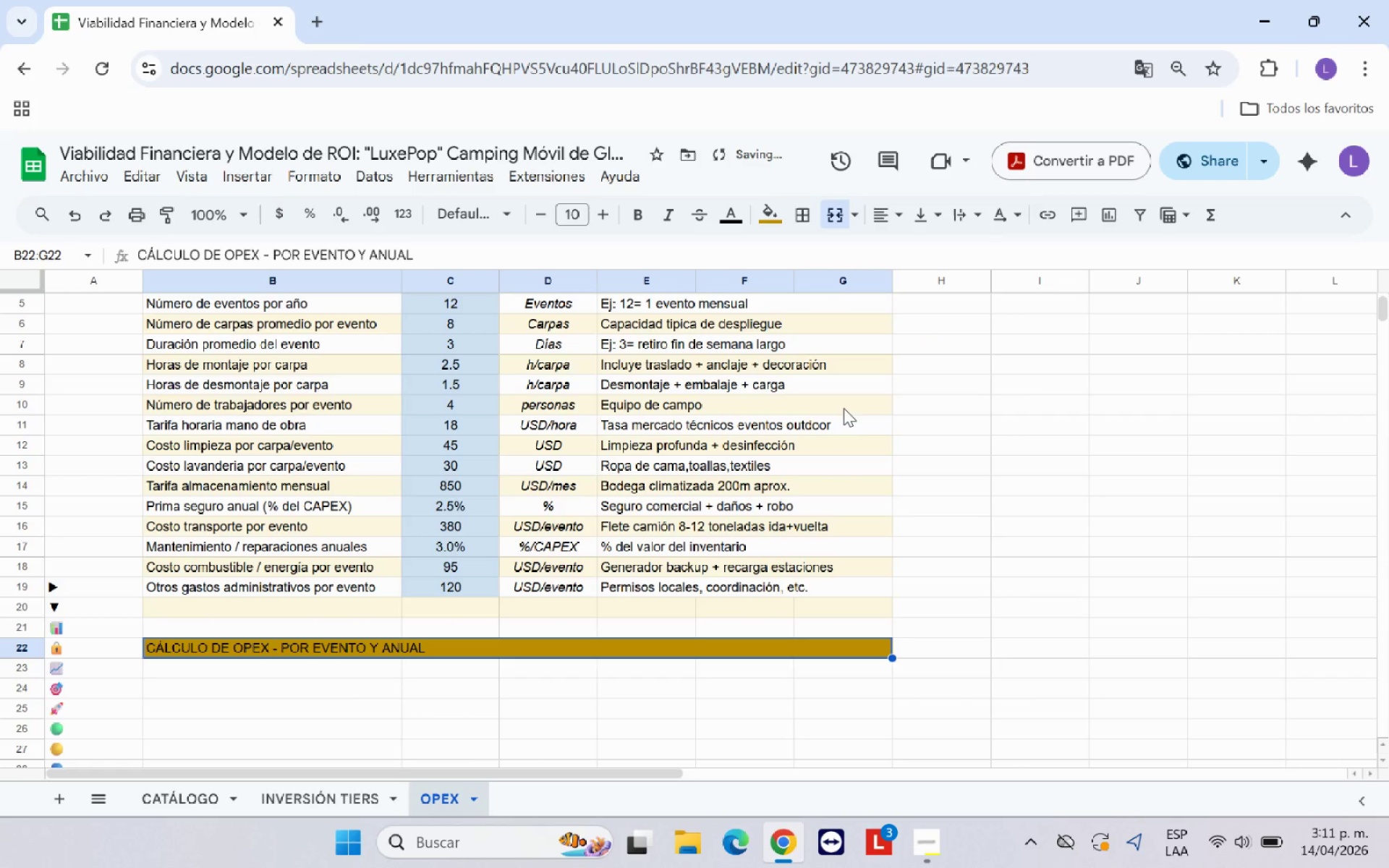 
scroll: coordinate [855, 435], scroll_direction: up, amount: 2.0
 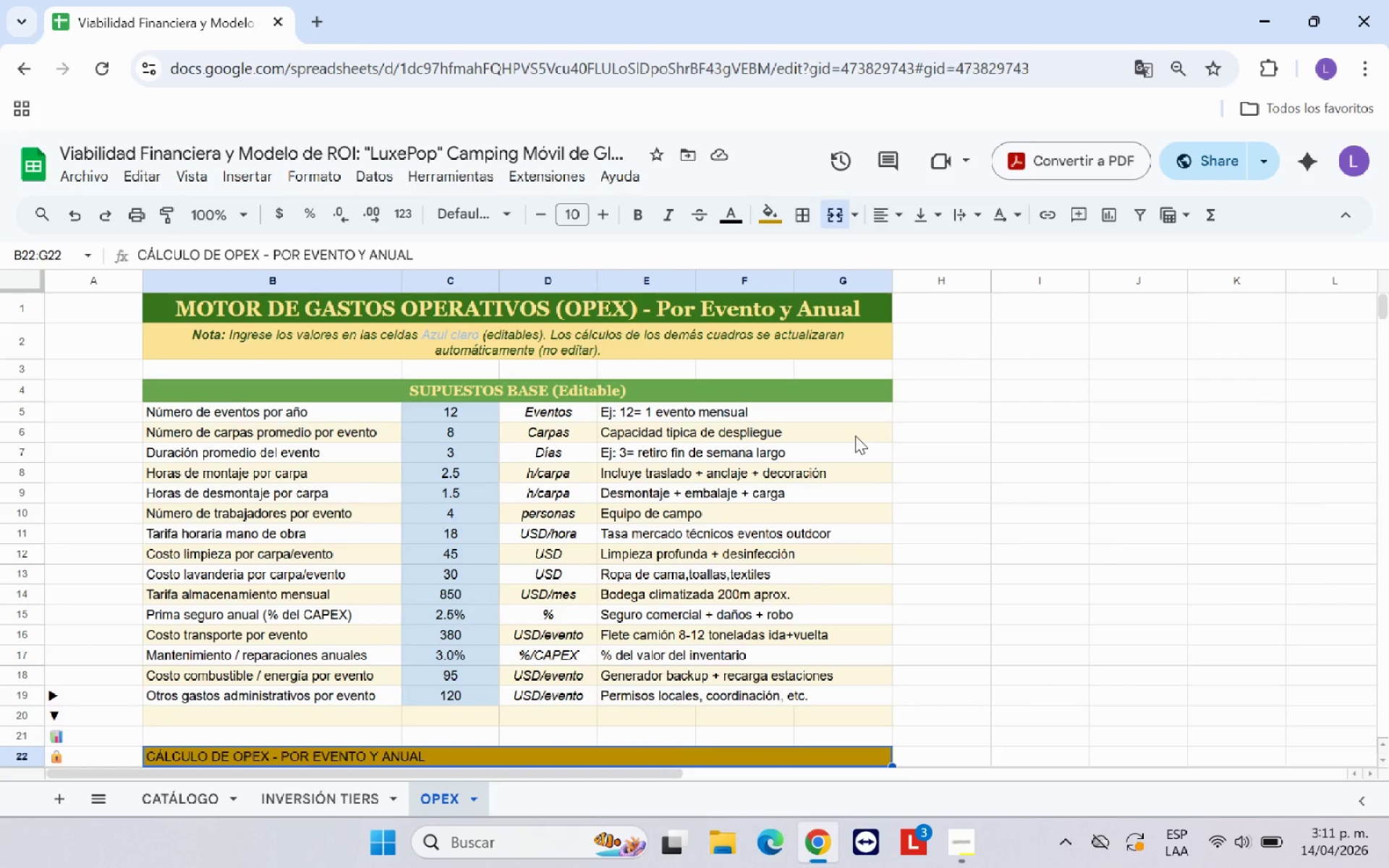 
wait(9.68)
 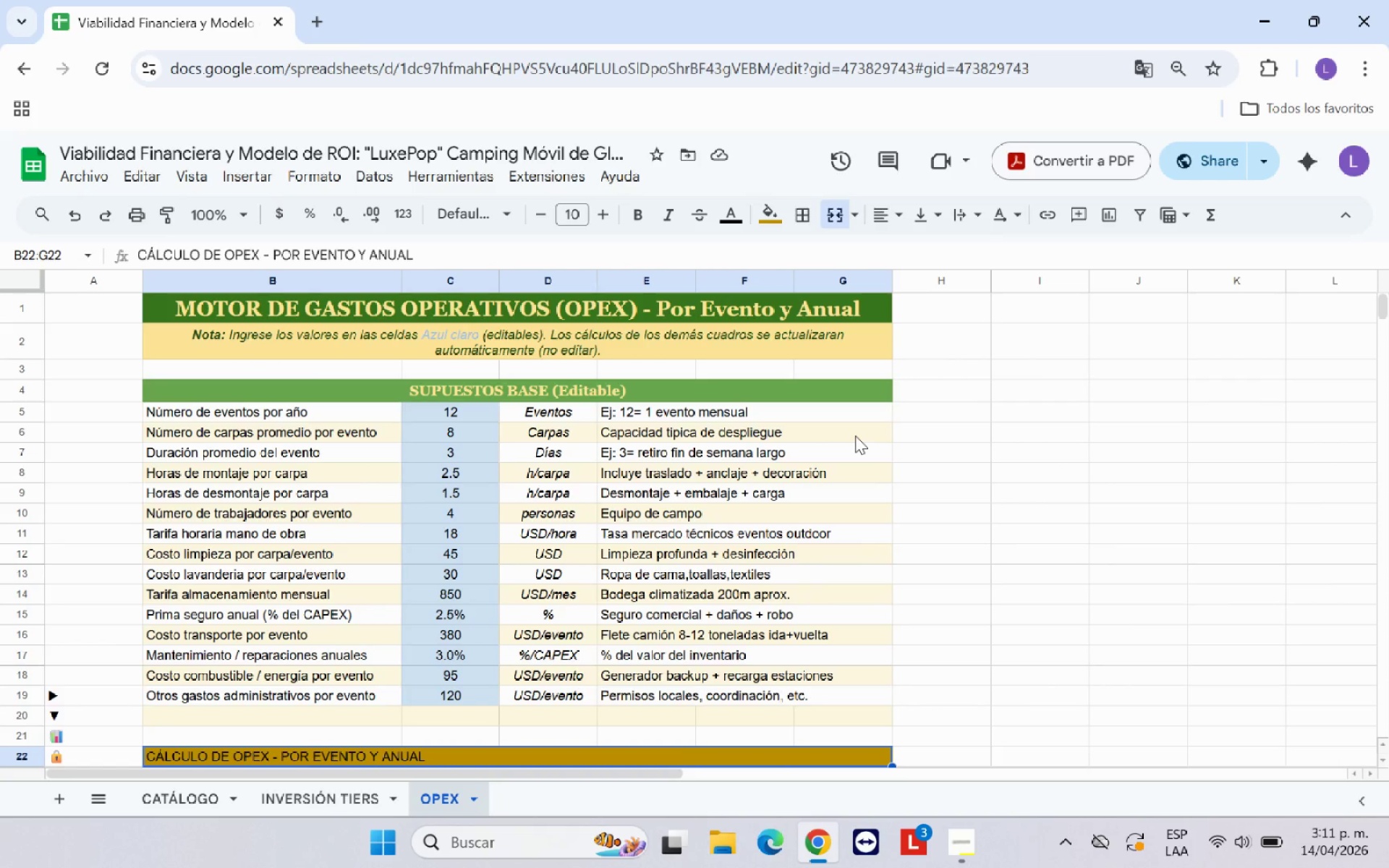 
scroll: coordinate [856, 435], scroll_direction: down, amount: 1.0
 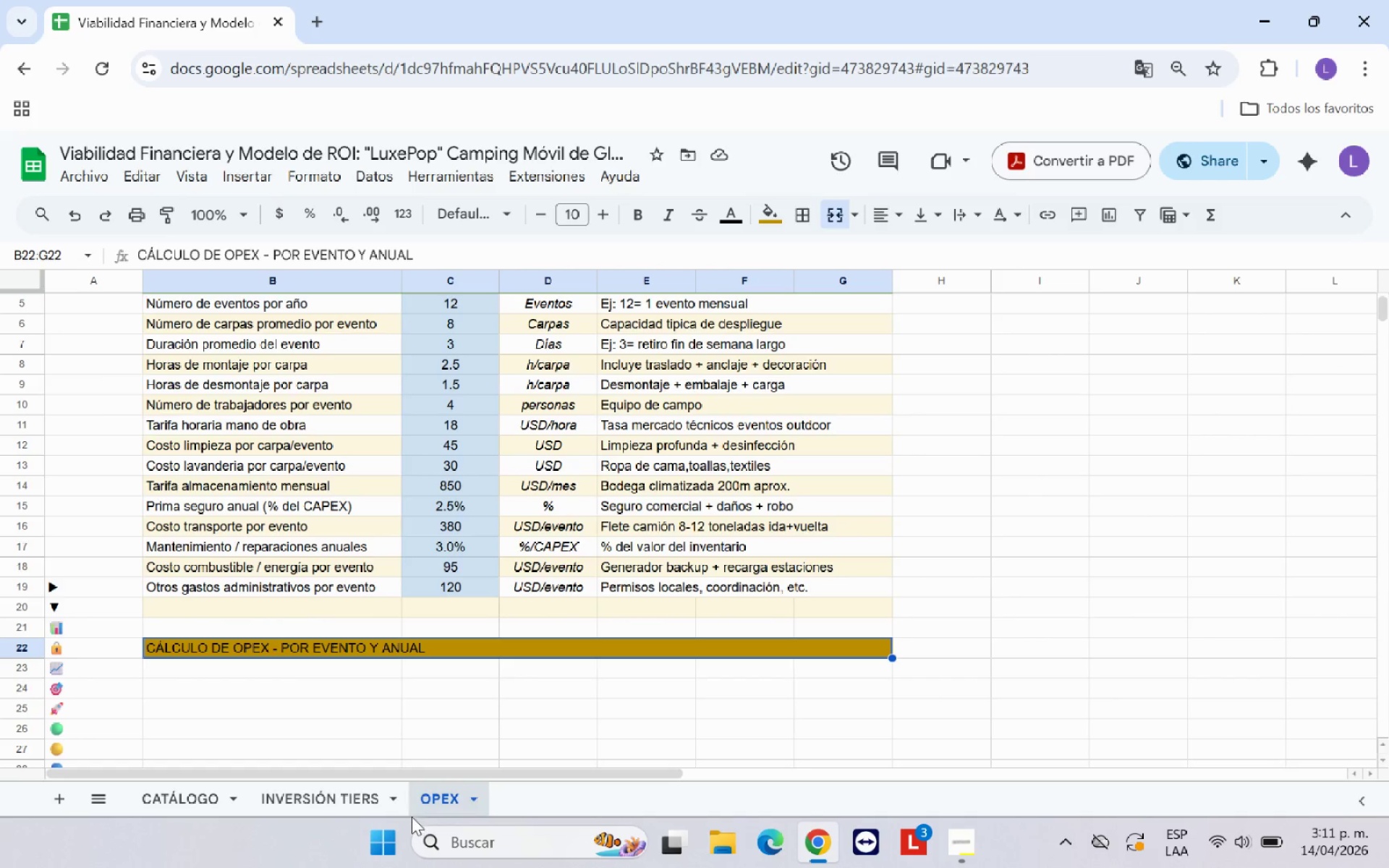 
wait(5.18)
 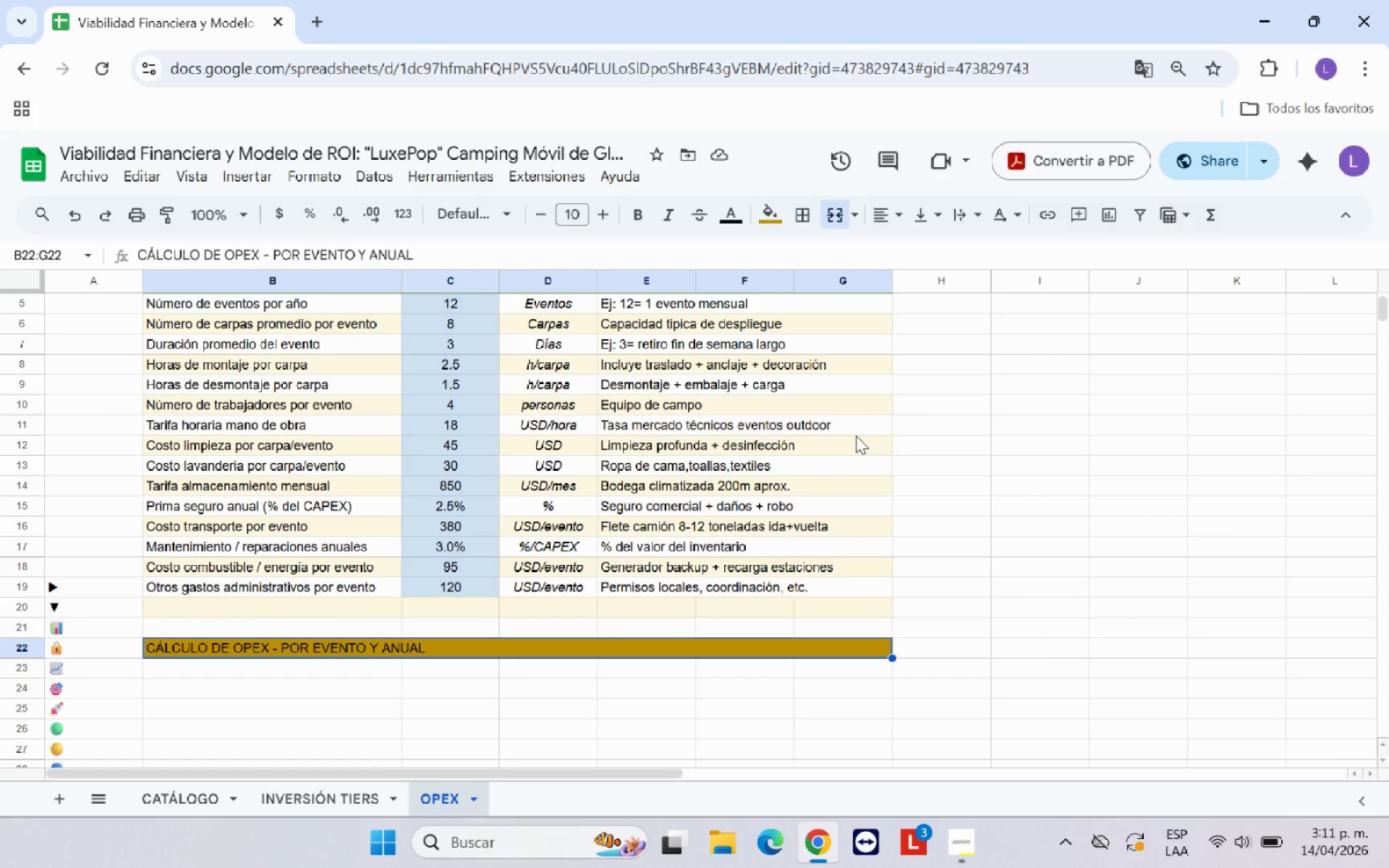 
left_click([872, 211])
 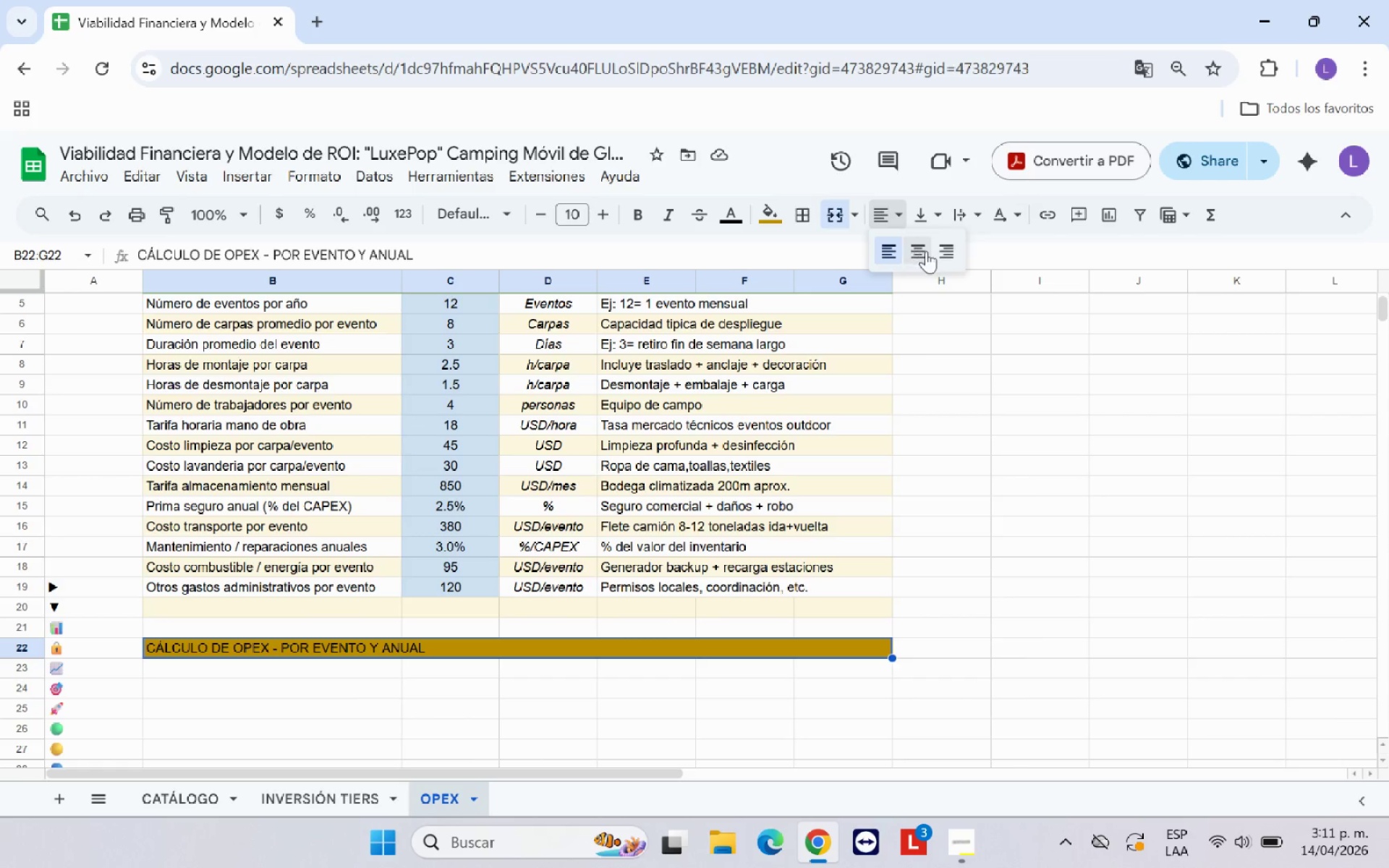 
left_click([926, 251])
 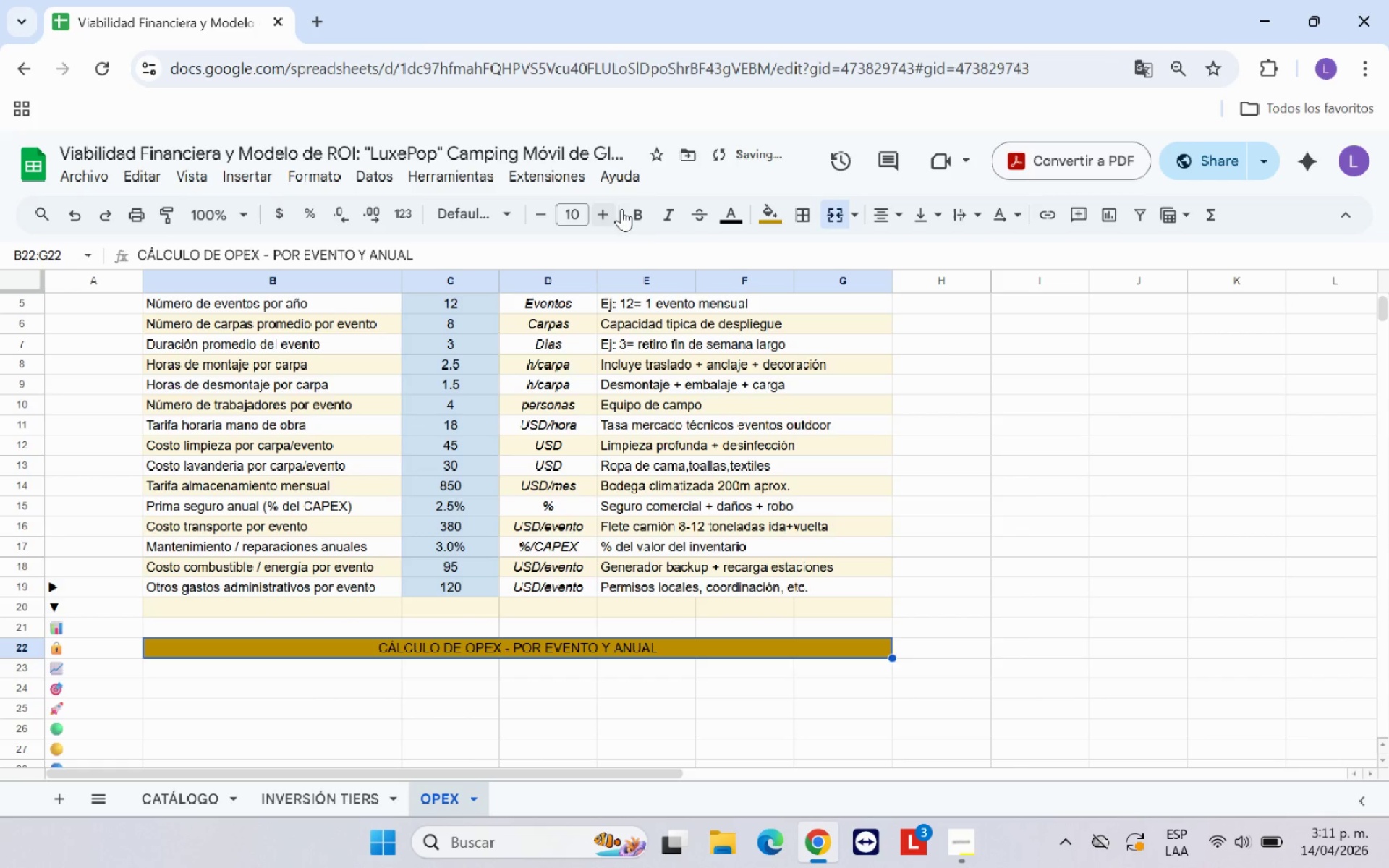 
left_click([646, 211])
 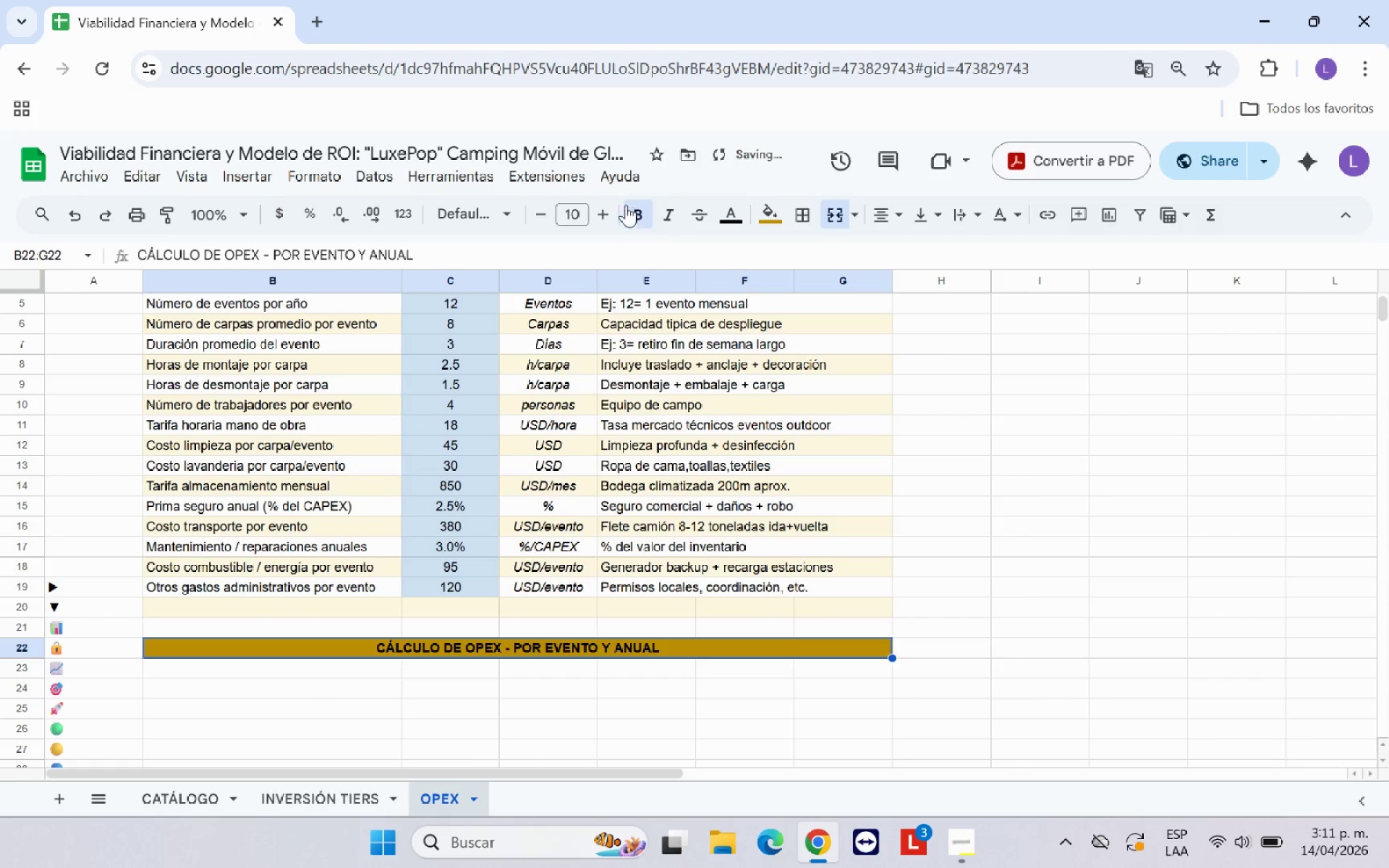 
left_click([608, 209])
 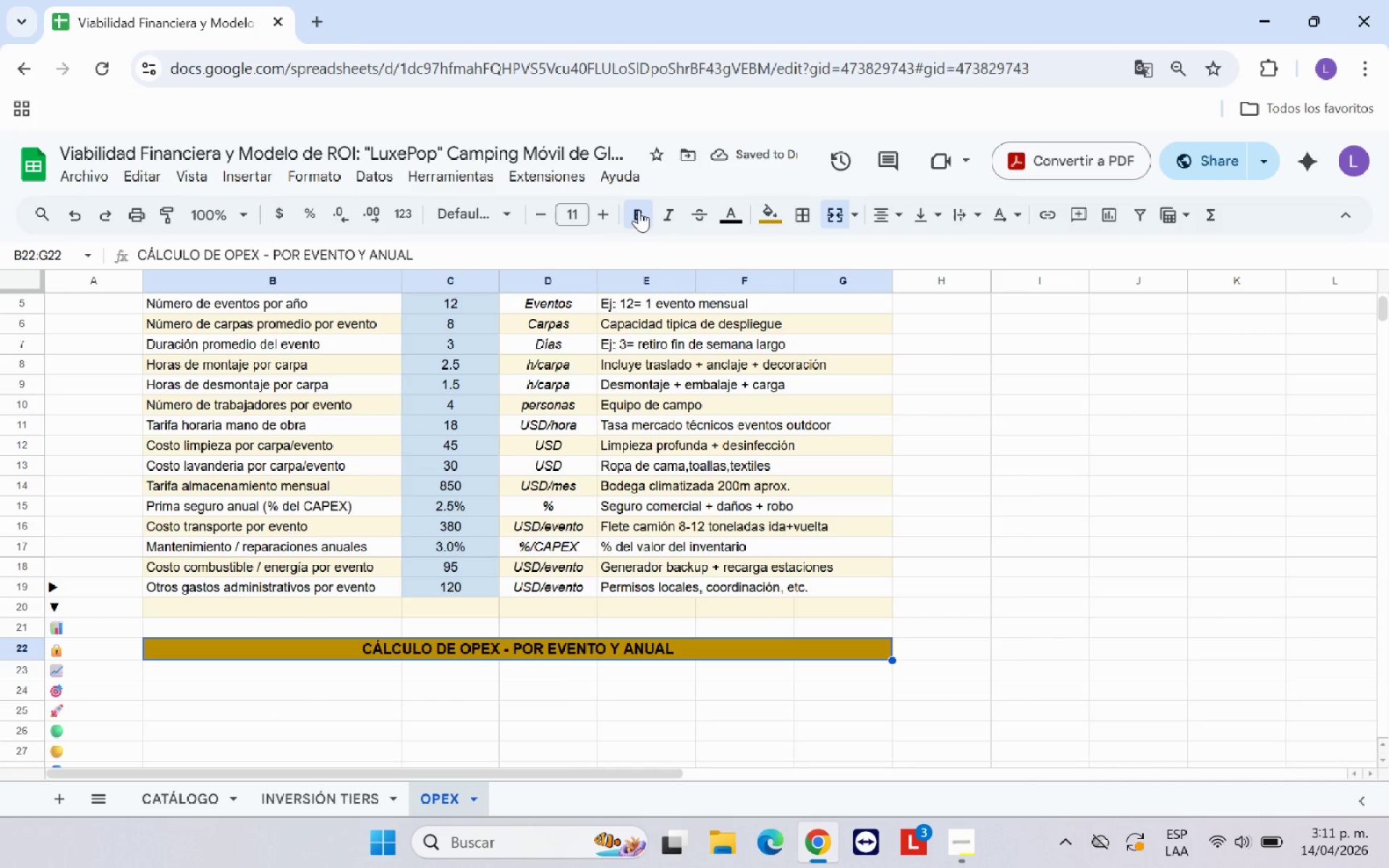 
wait(5.73)
 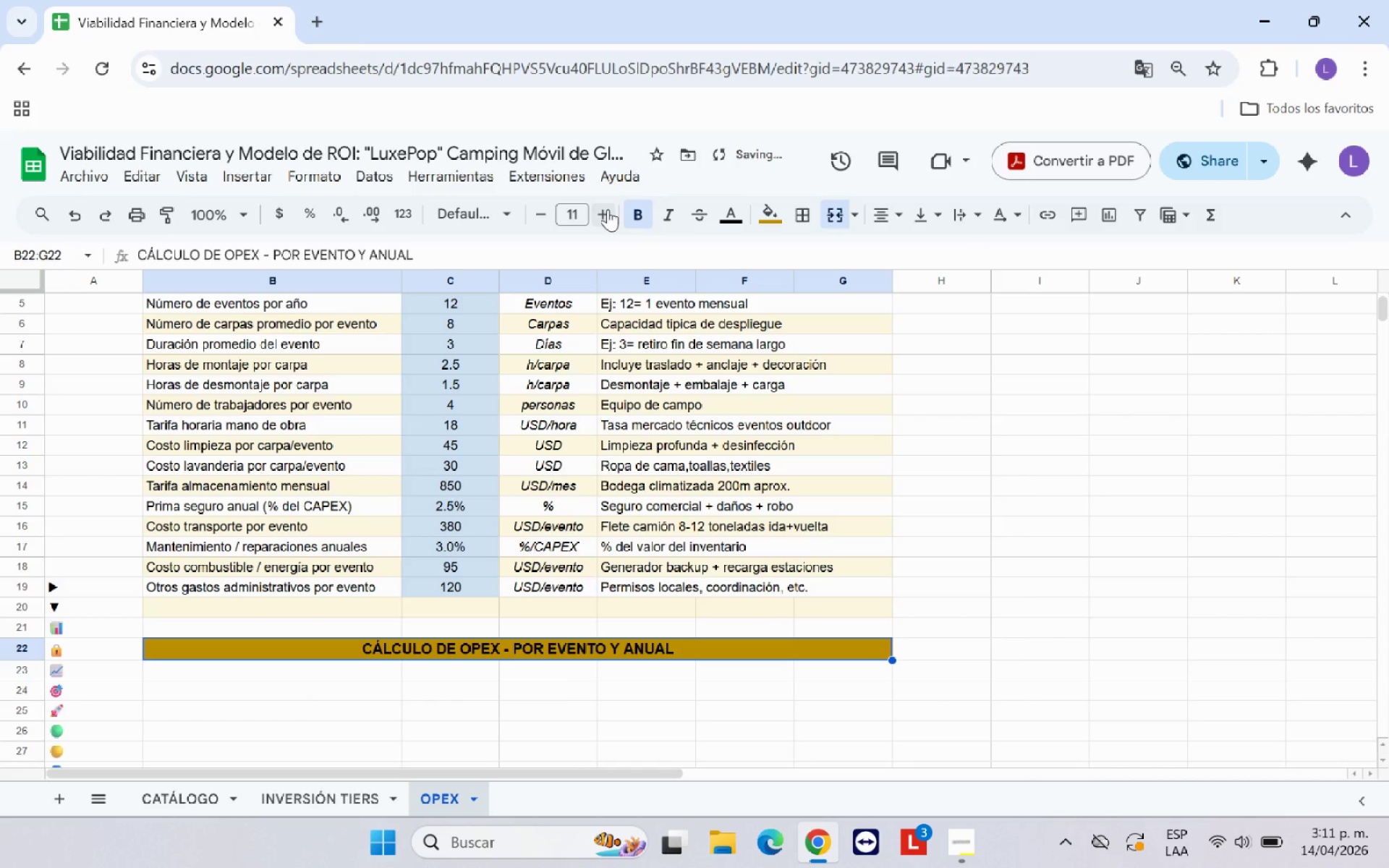 
left_click([742, 213])
 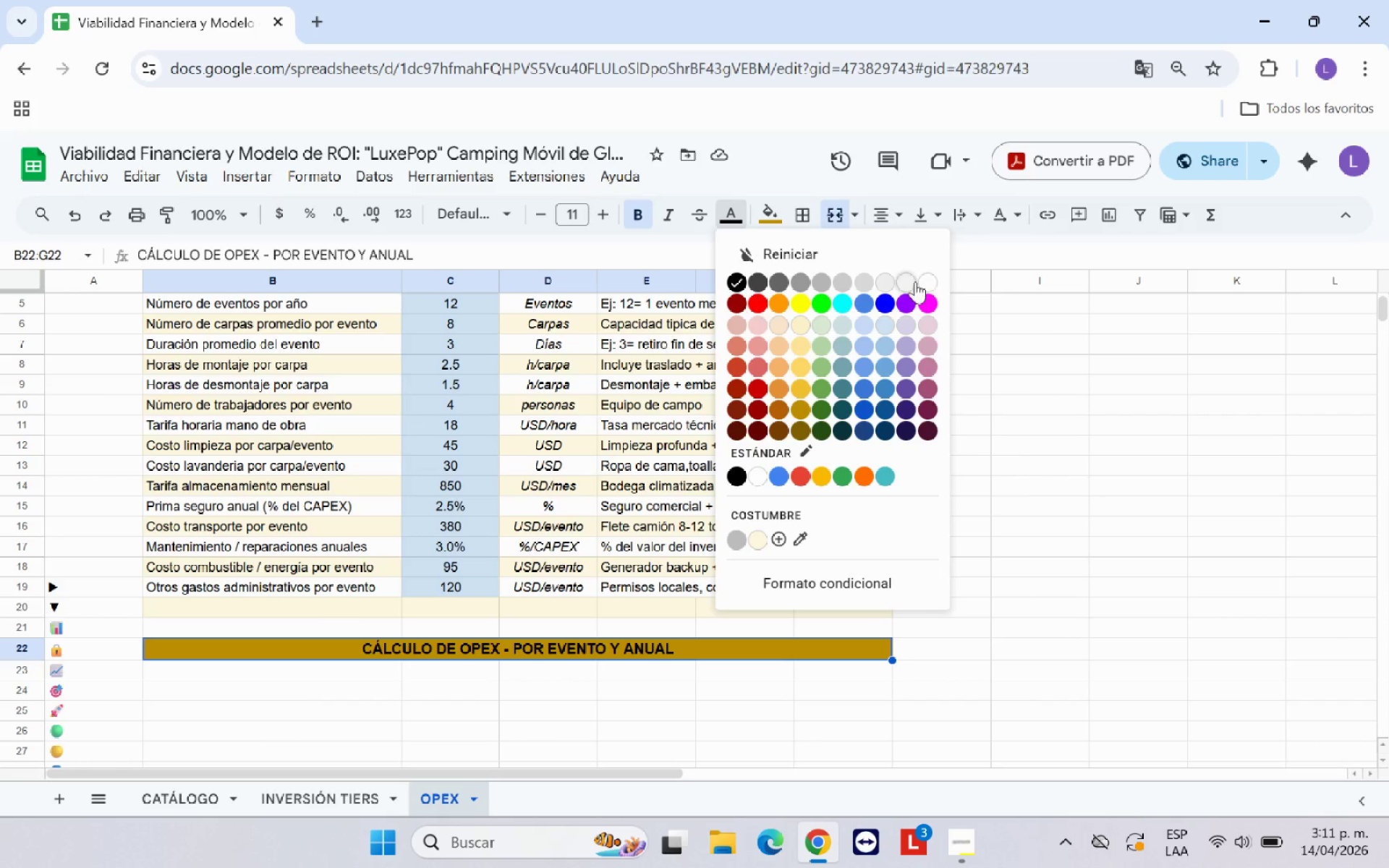 
left_click([912, 281])
 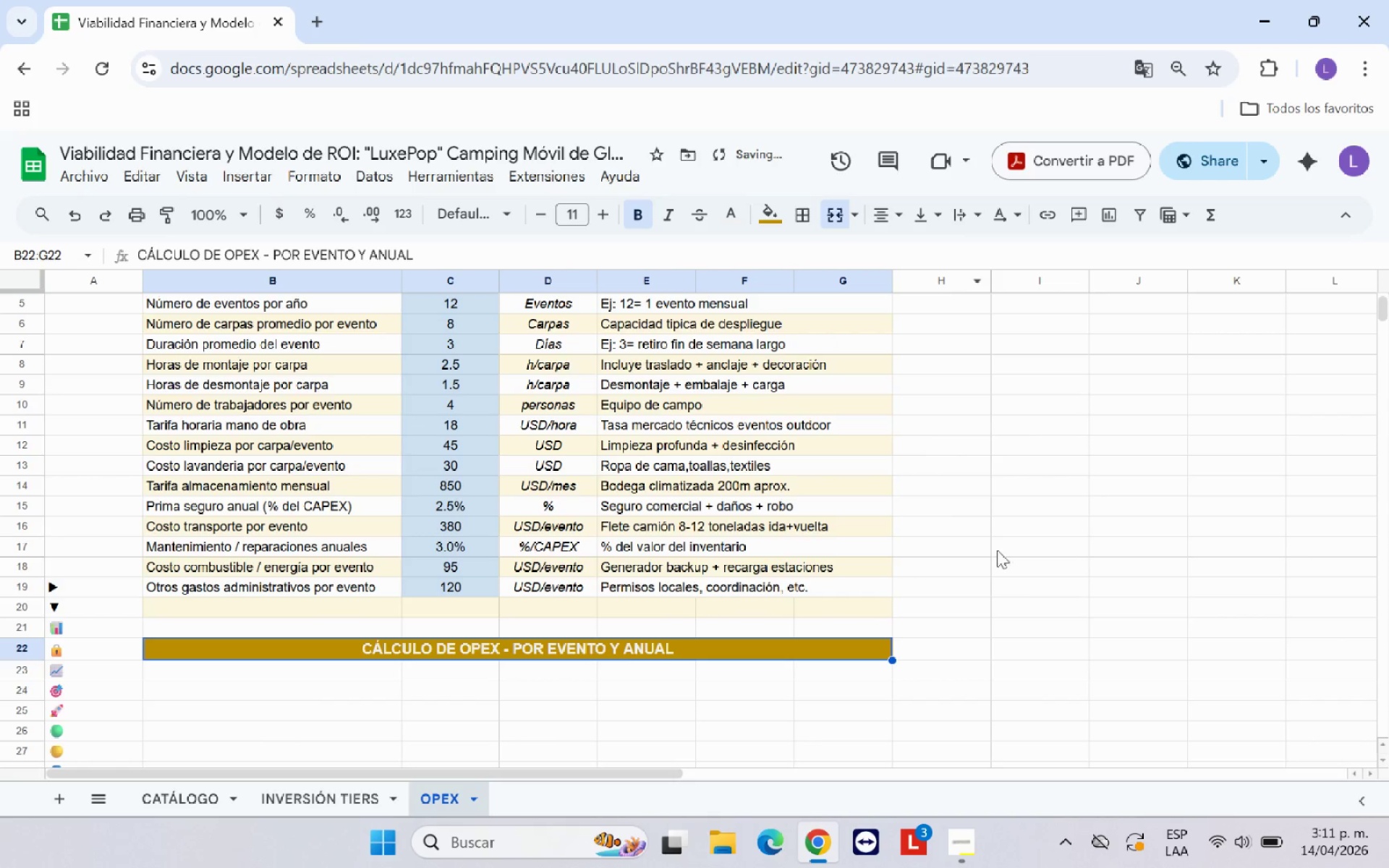 
left_click([997, 550])
 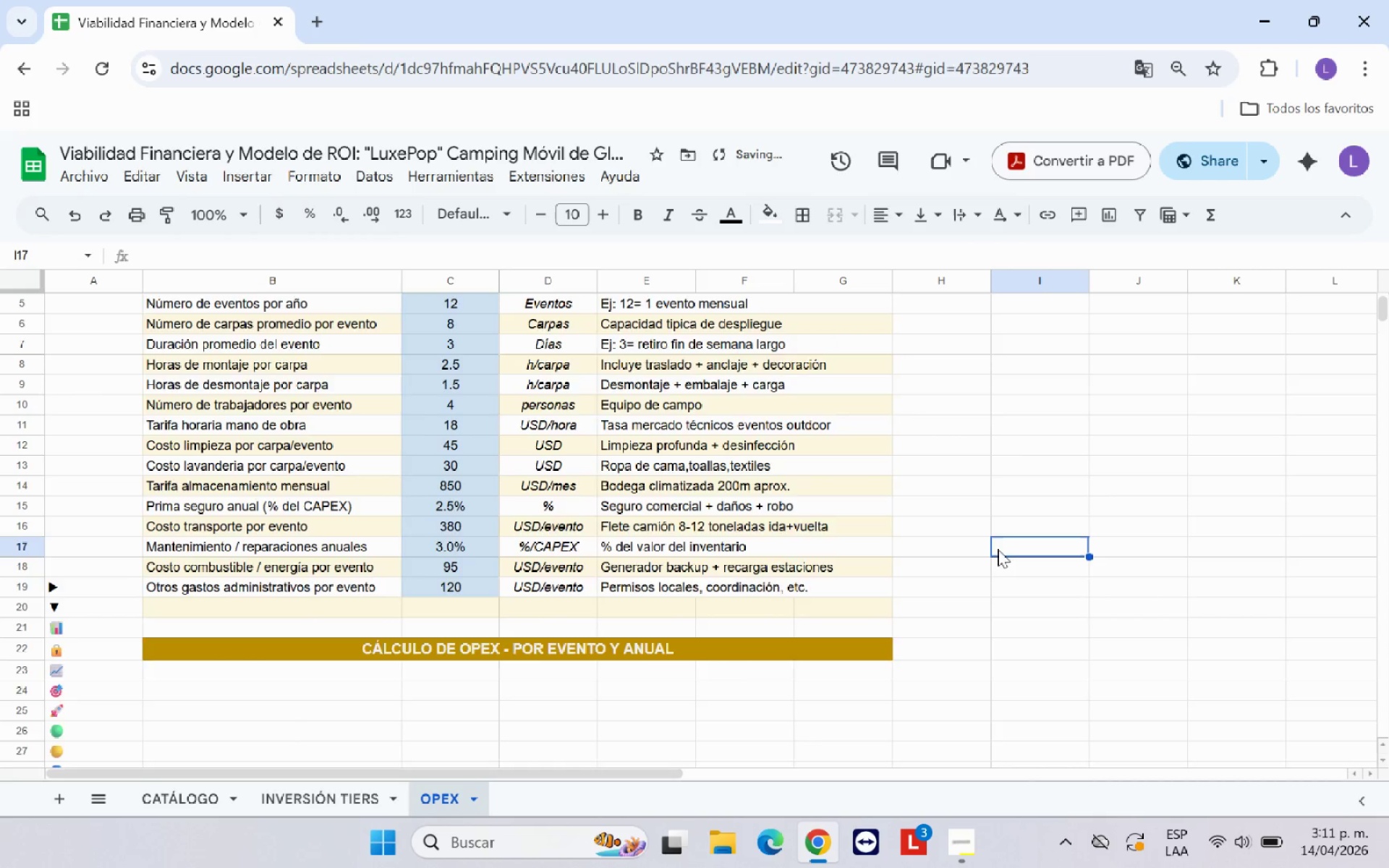 
scroll: coordinate [998, 547], scroll_direction: up, amount: 4.0
 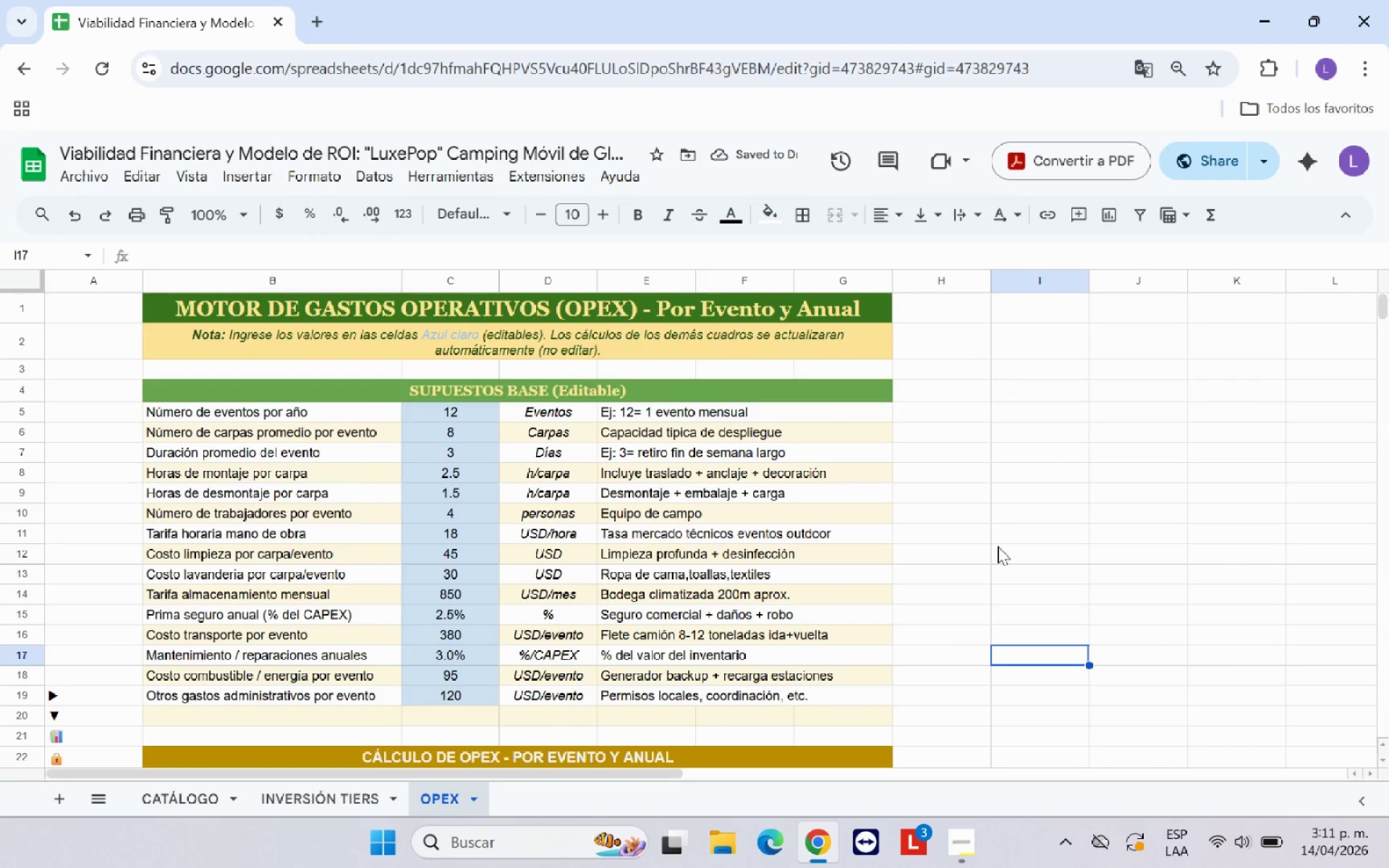 
scroll: coordinate [519, 577], scroll_direction: down, amount: 2.0
 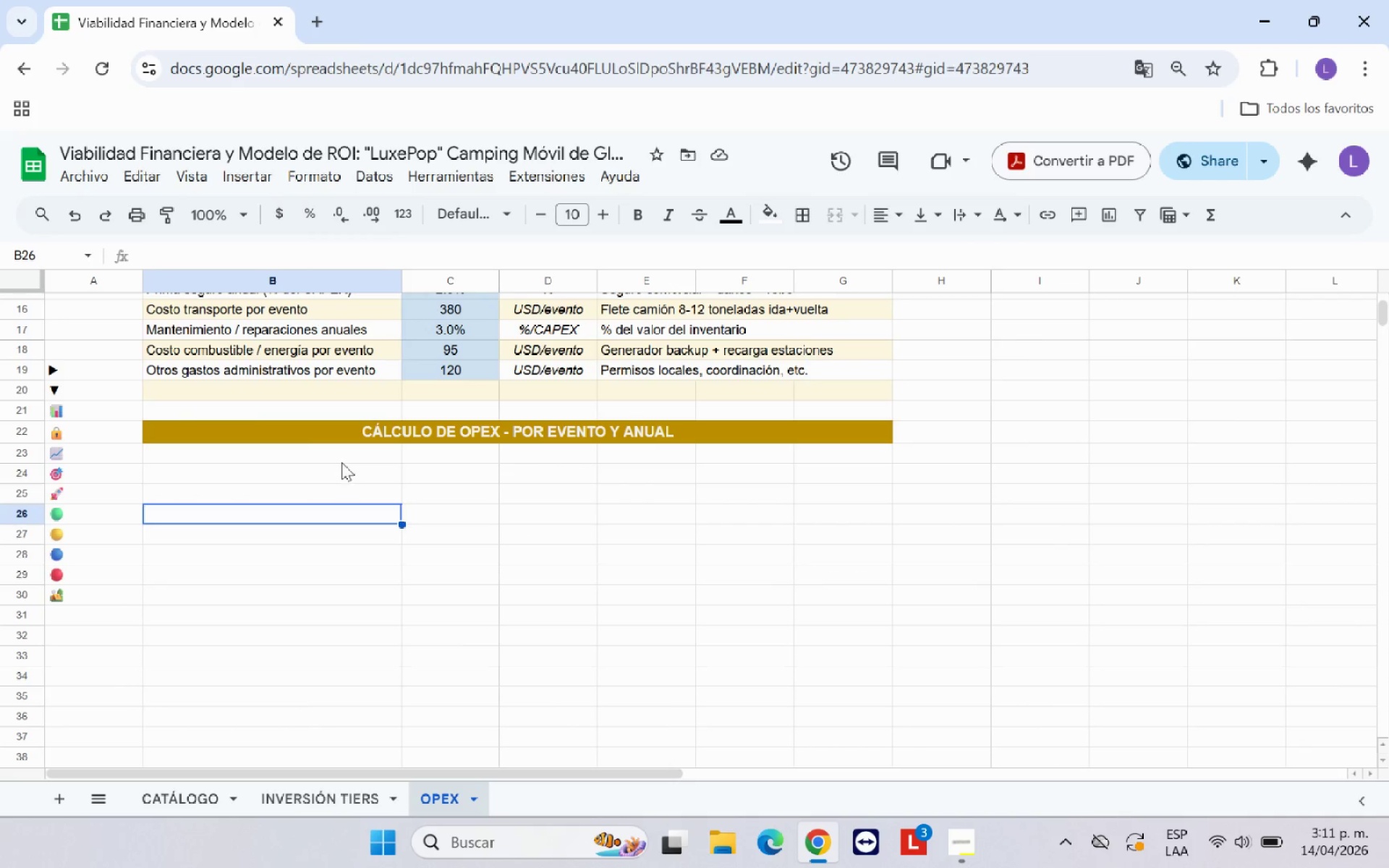 
left_click([341, 461])
 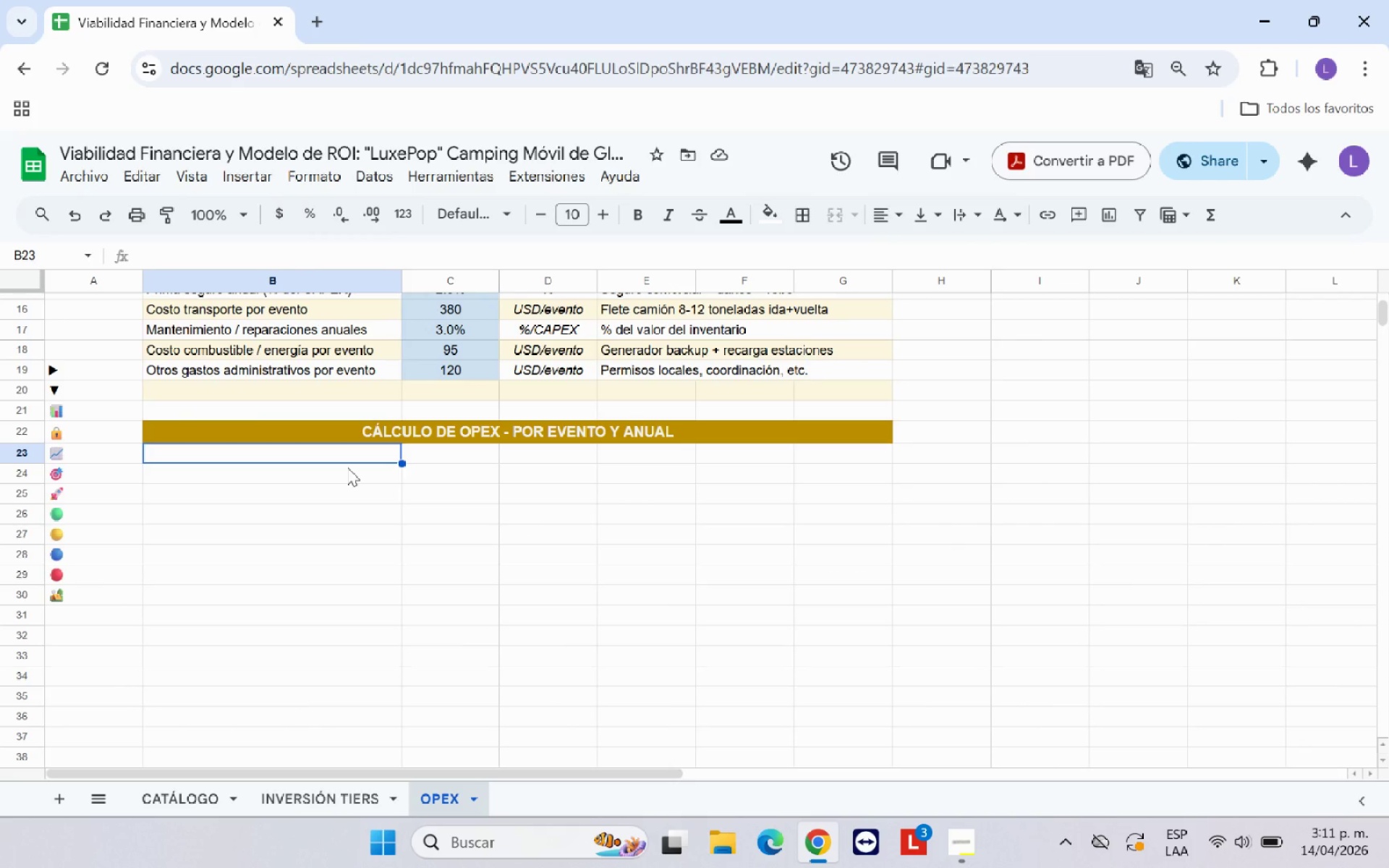 
left_click([347, 467])
 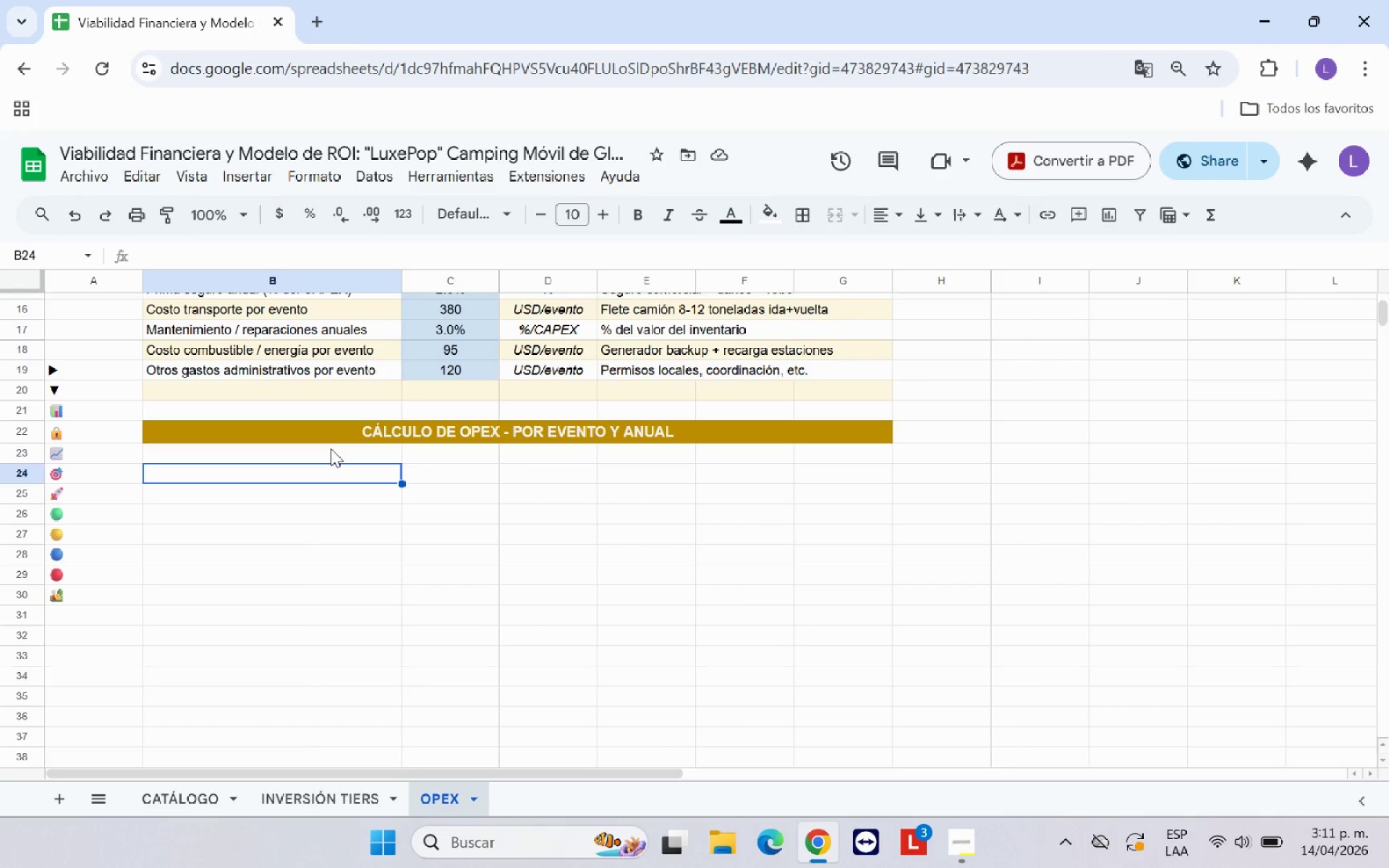 
left_click([331, 449])
 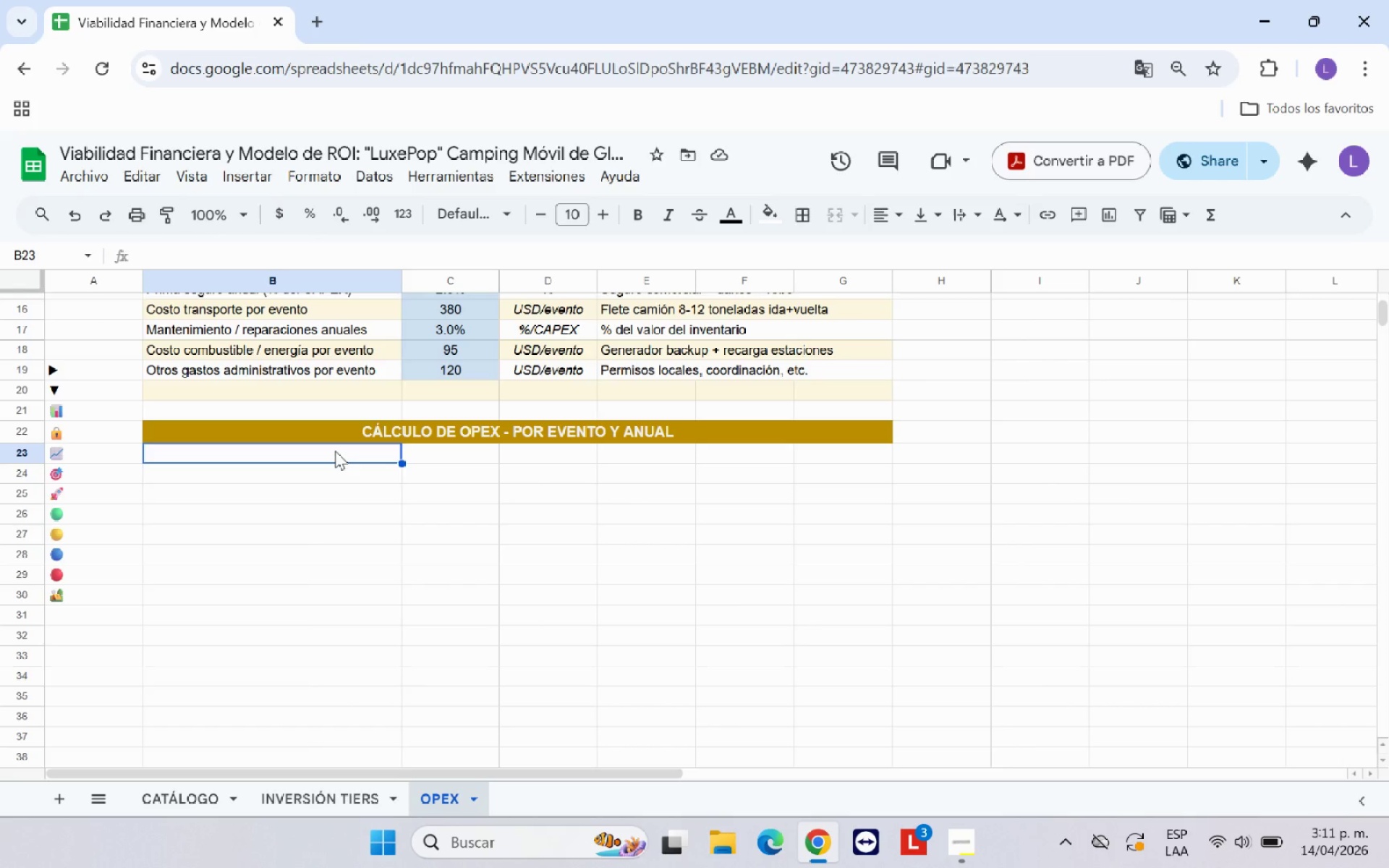 
type(Concepto OPEX)
 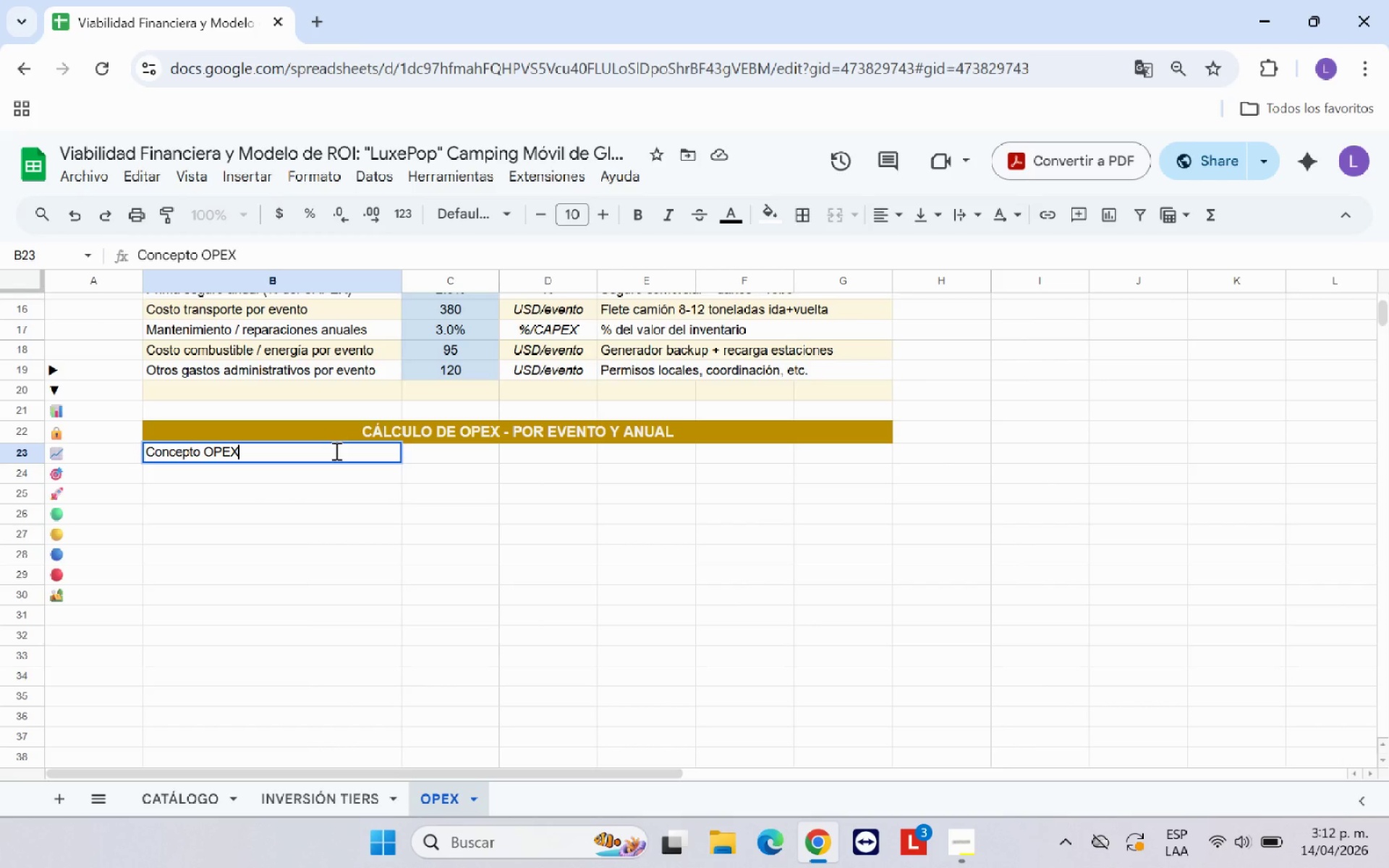 
key(ArrowRight)
 